 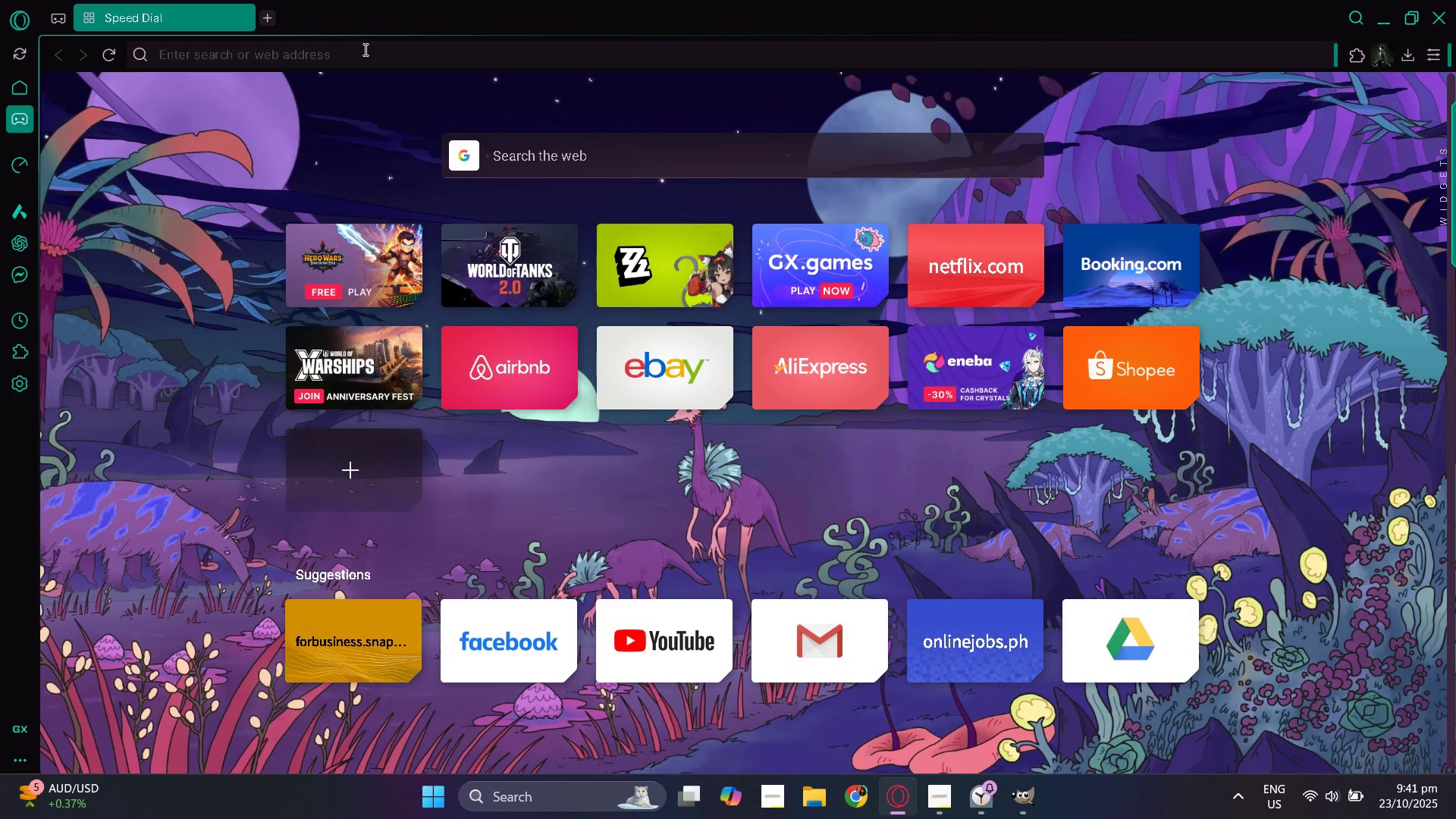 
key(Backspace)
 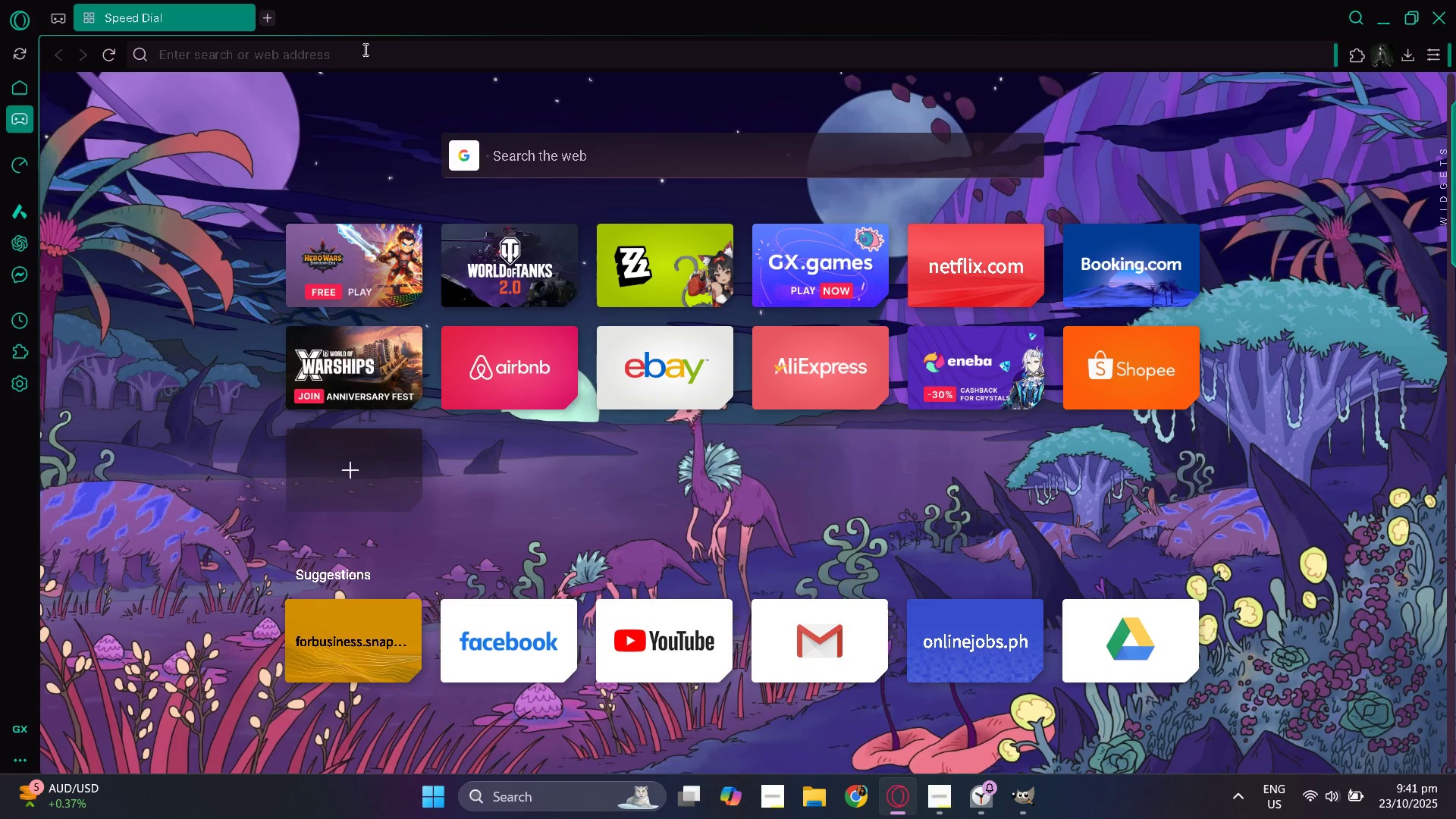 
key(Backspace)
 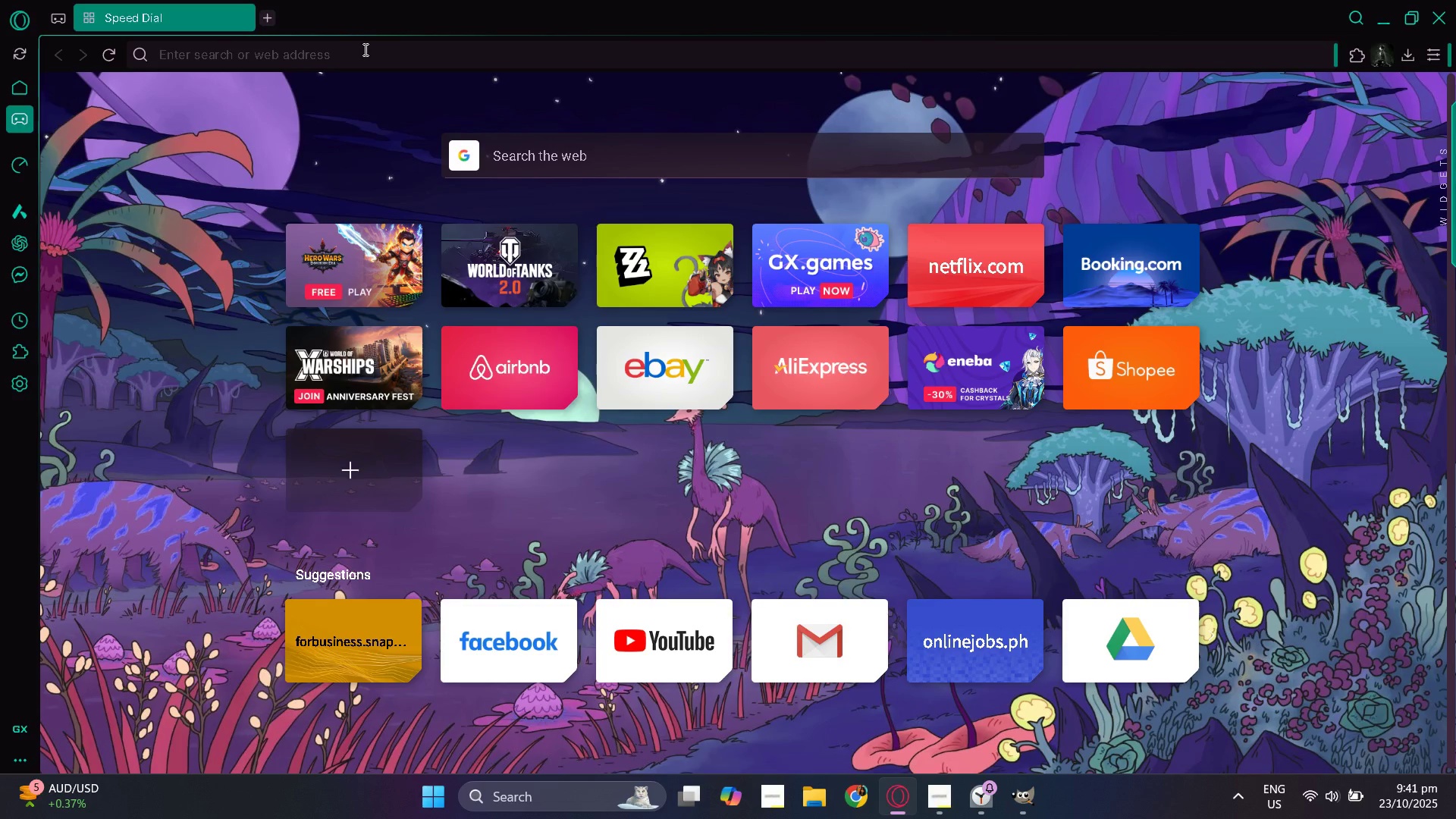 
key(Backspace)
 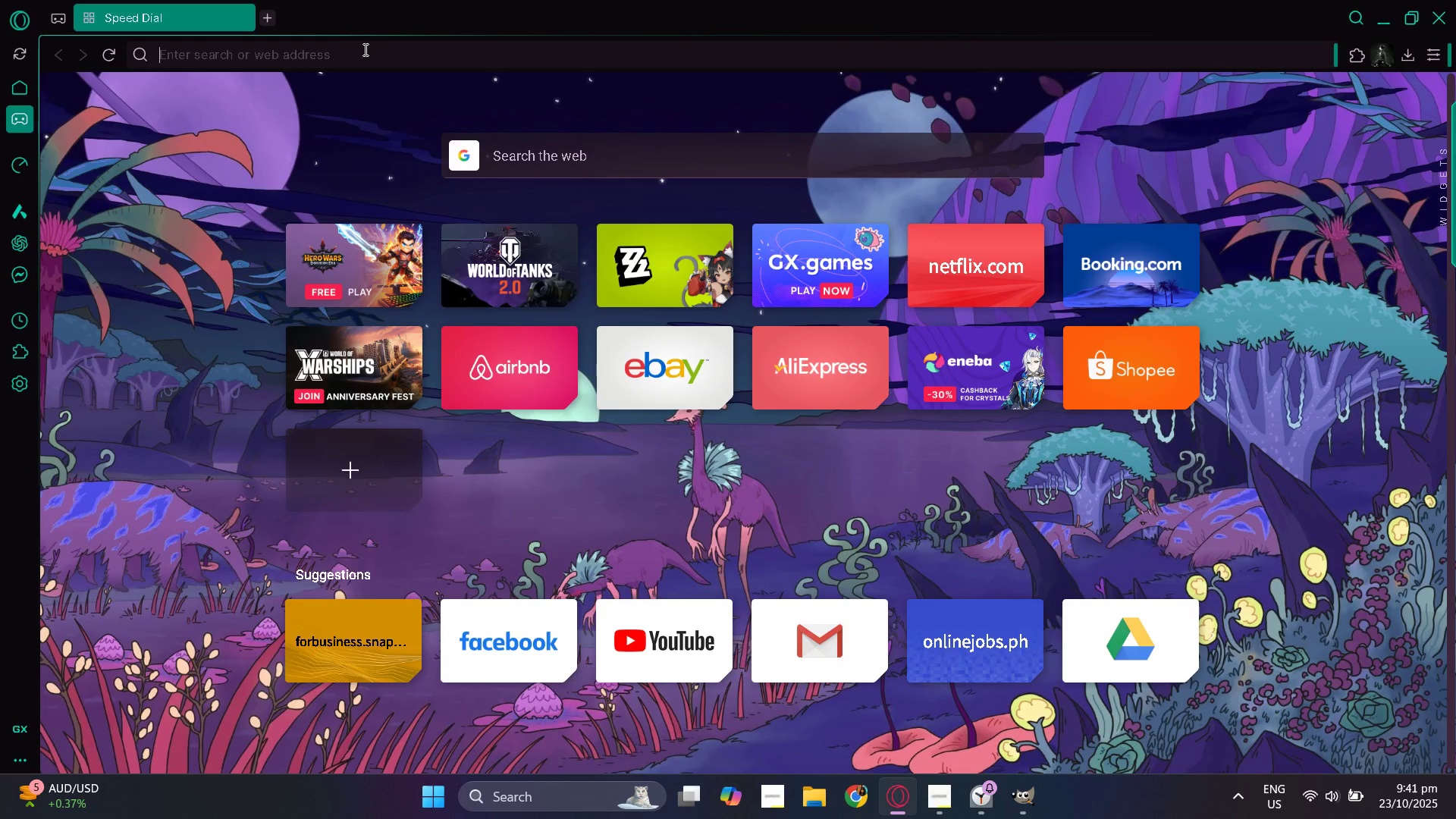 
key(Backspace)
 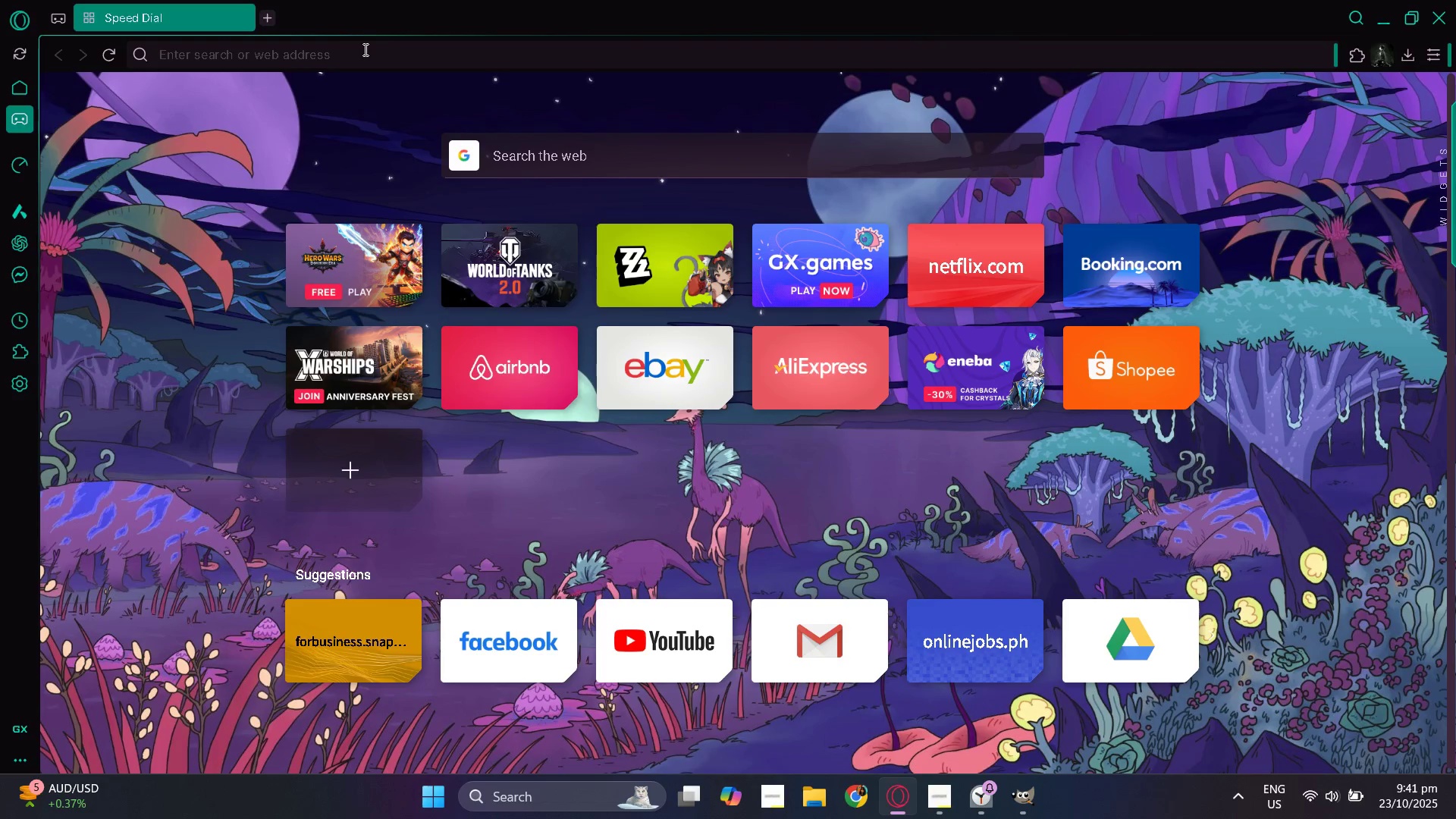 
key(B)
 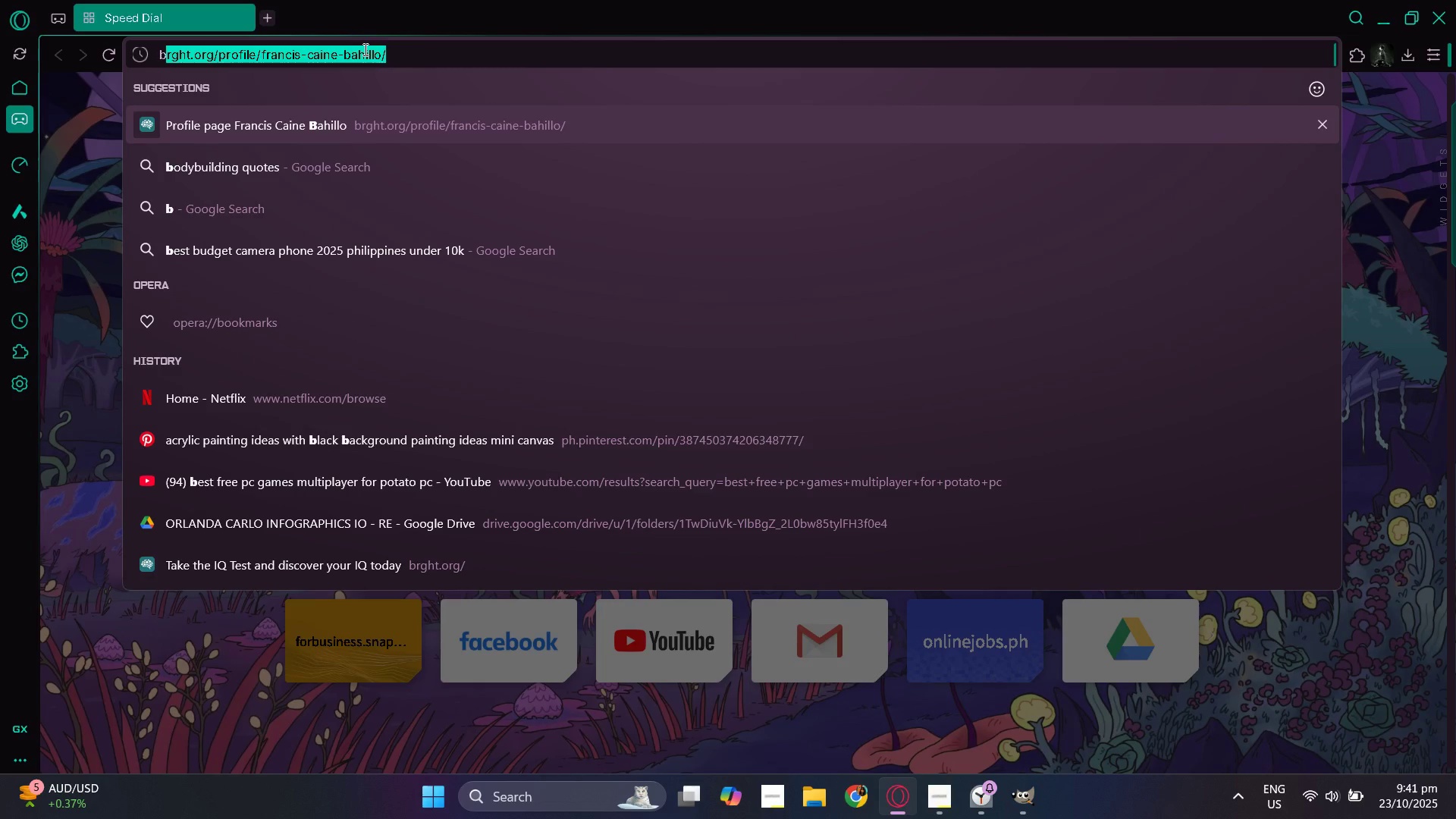 
key(Backspace)
 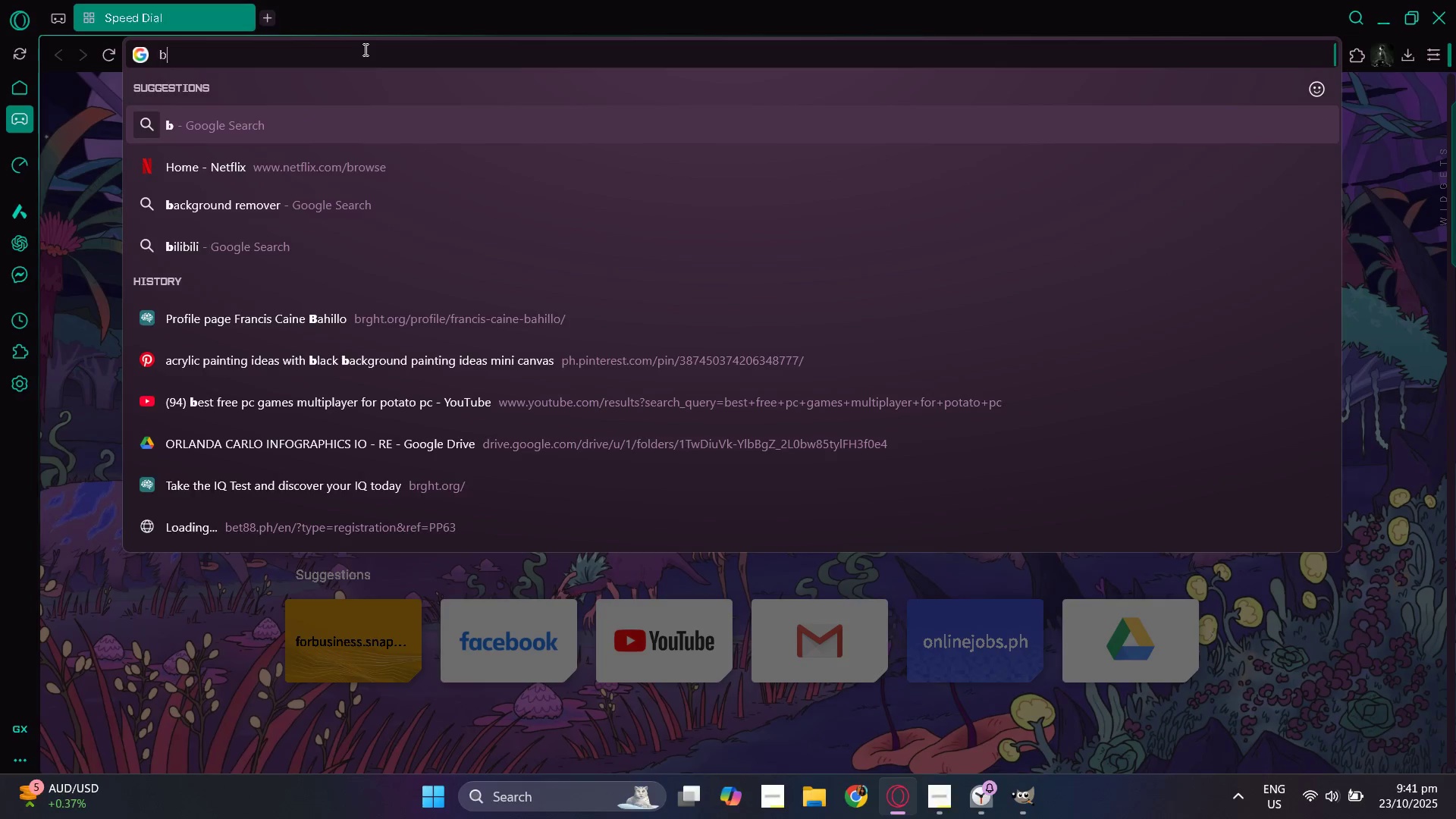 
hold_key(key=Backspace, duration=1.06)
 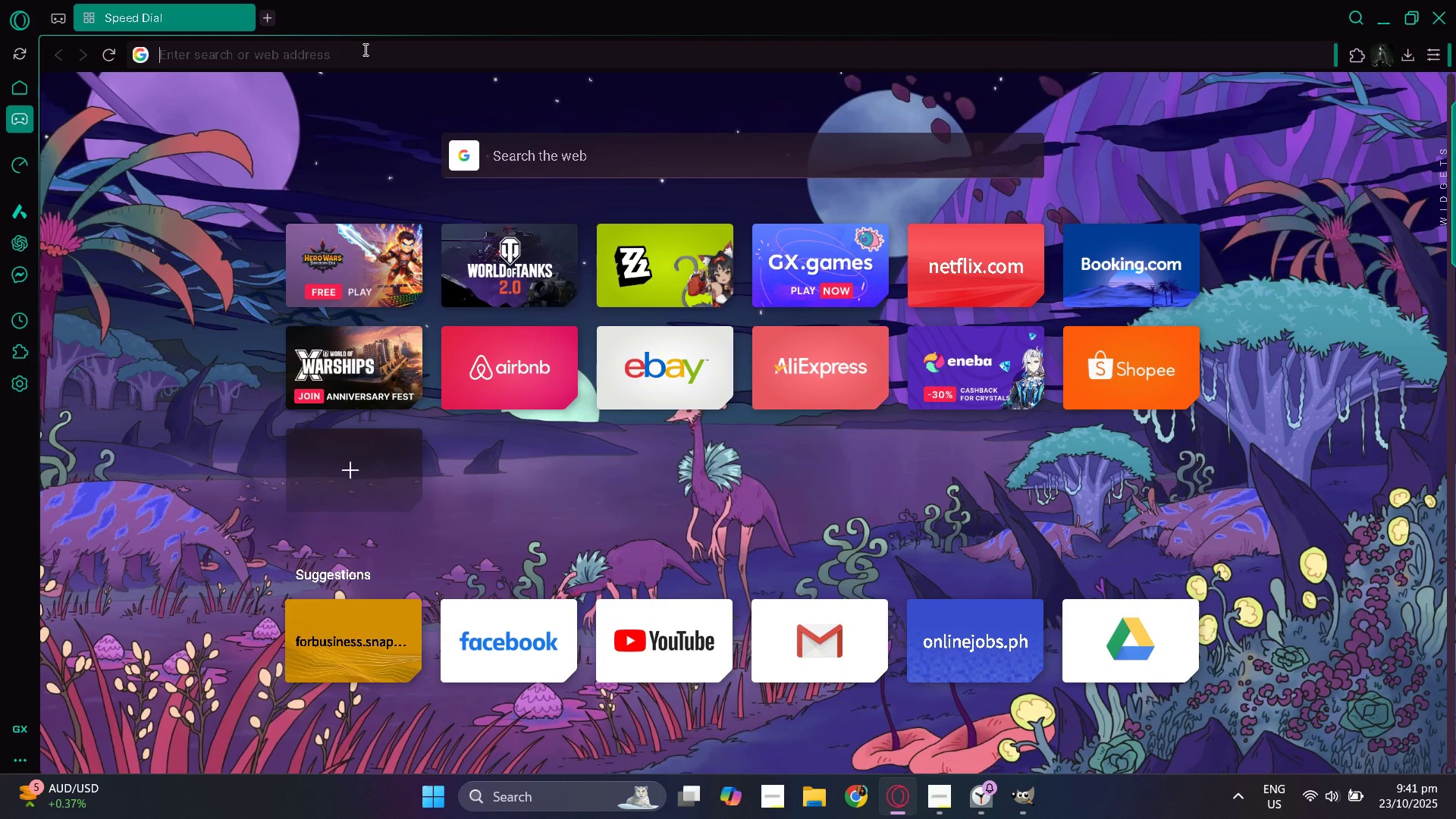 
type(lee pr)
 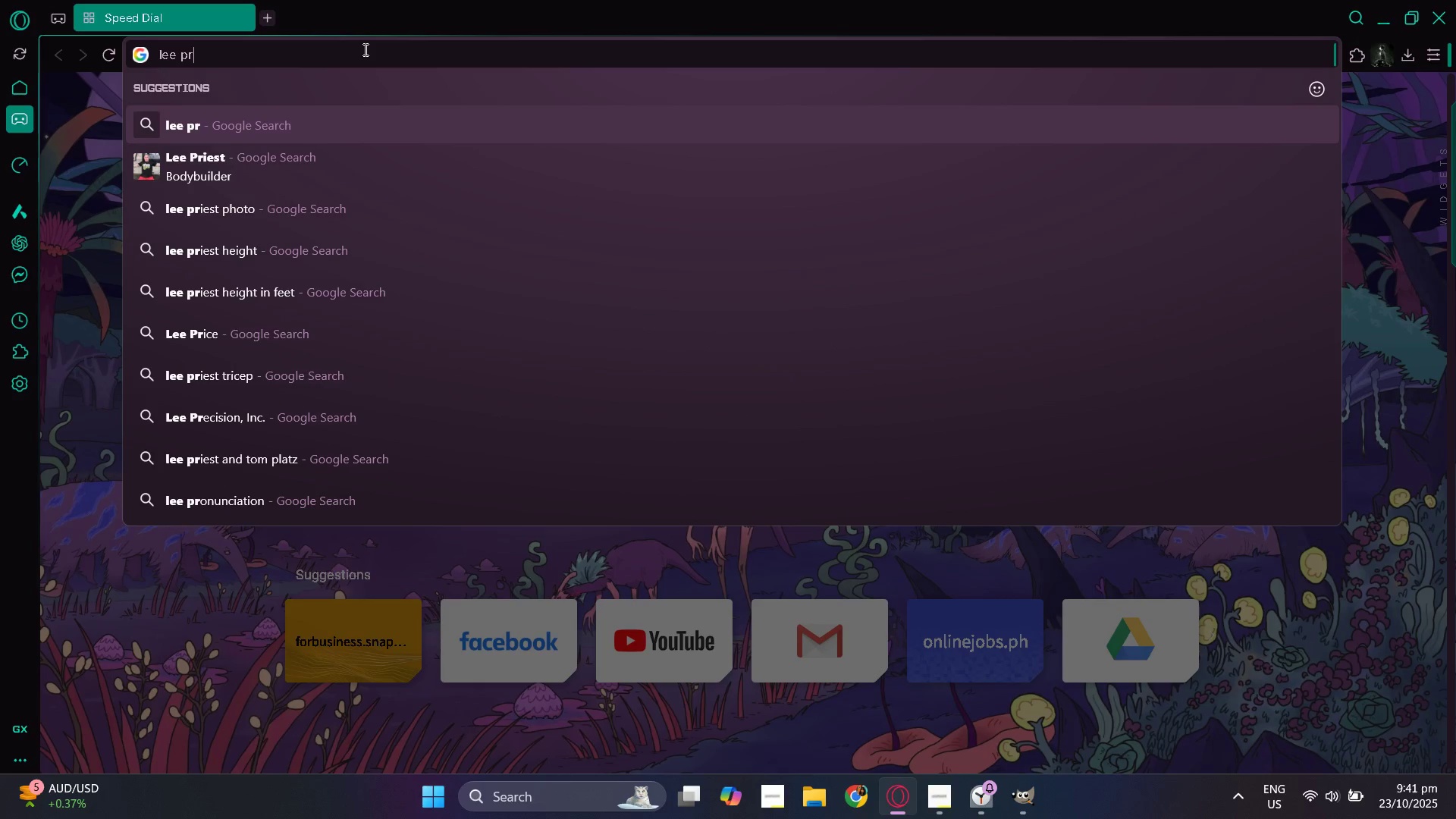 
key(ArrowDown)
 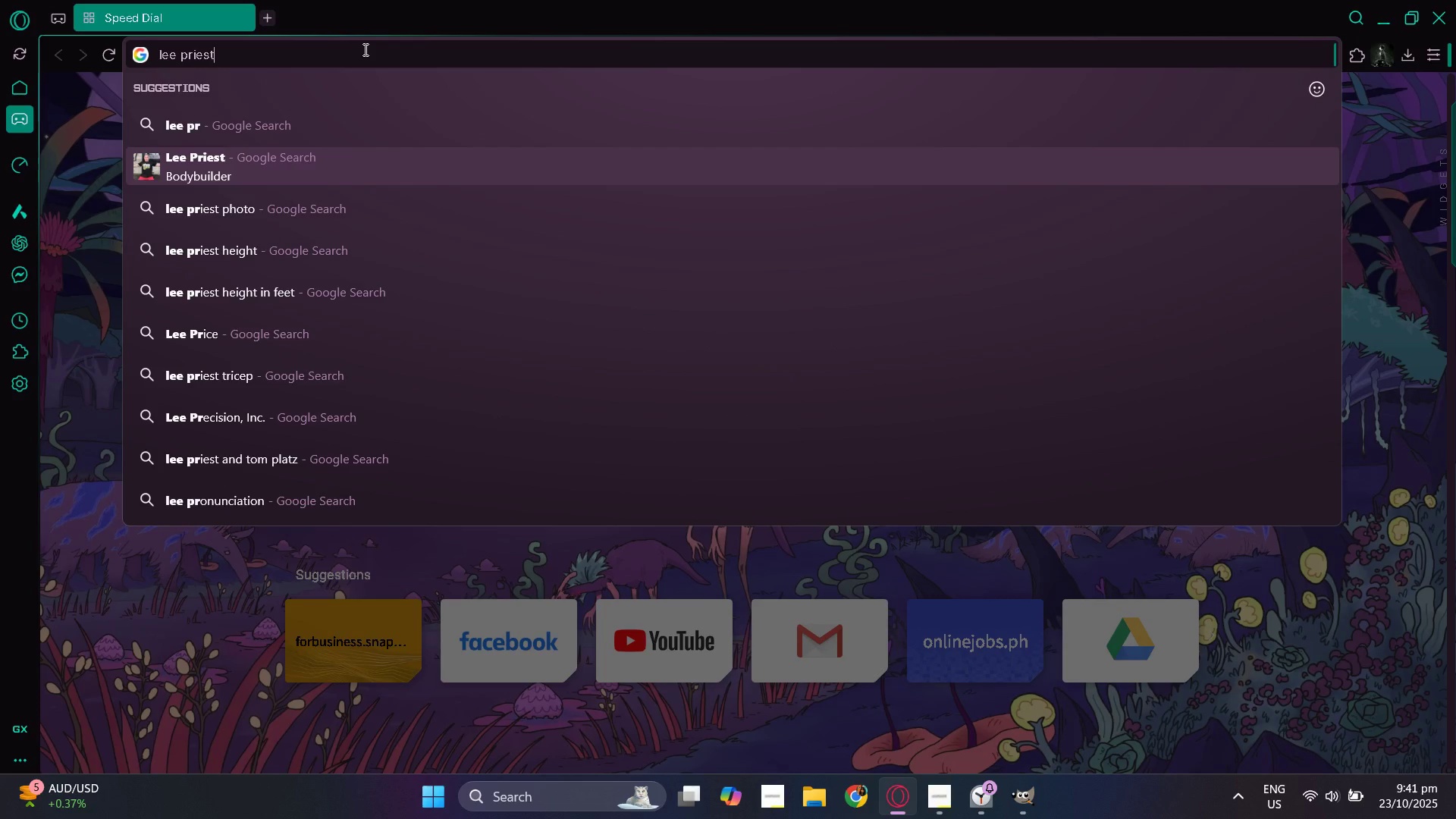 
key(Enter)
 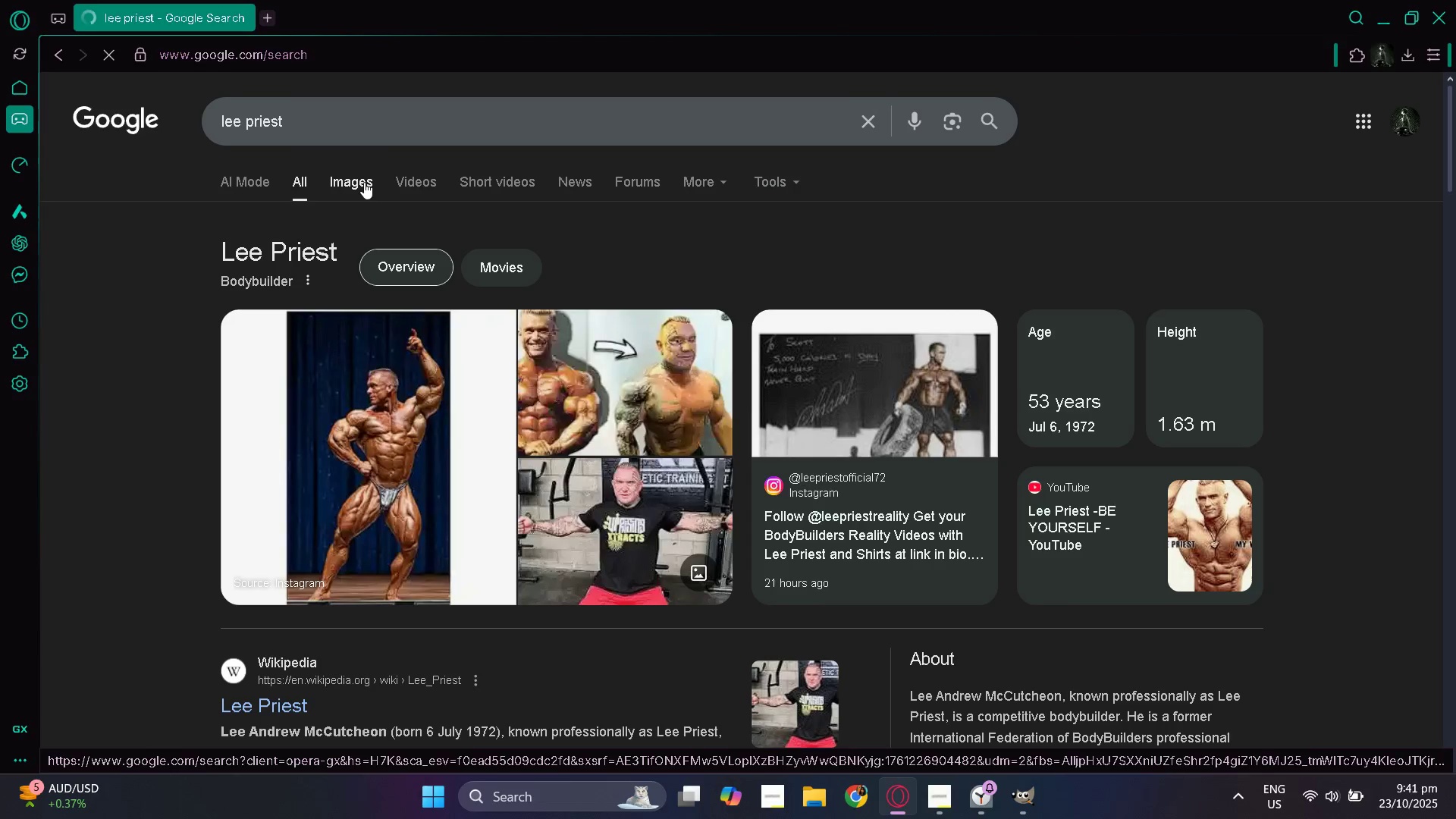 
wait(5.11)
 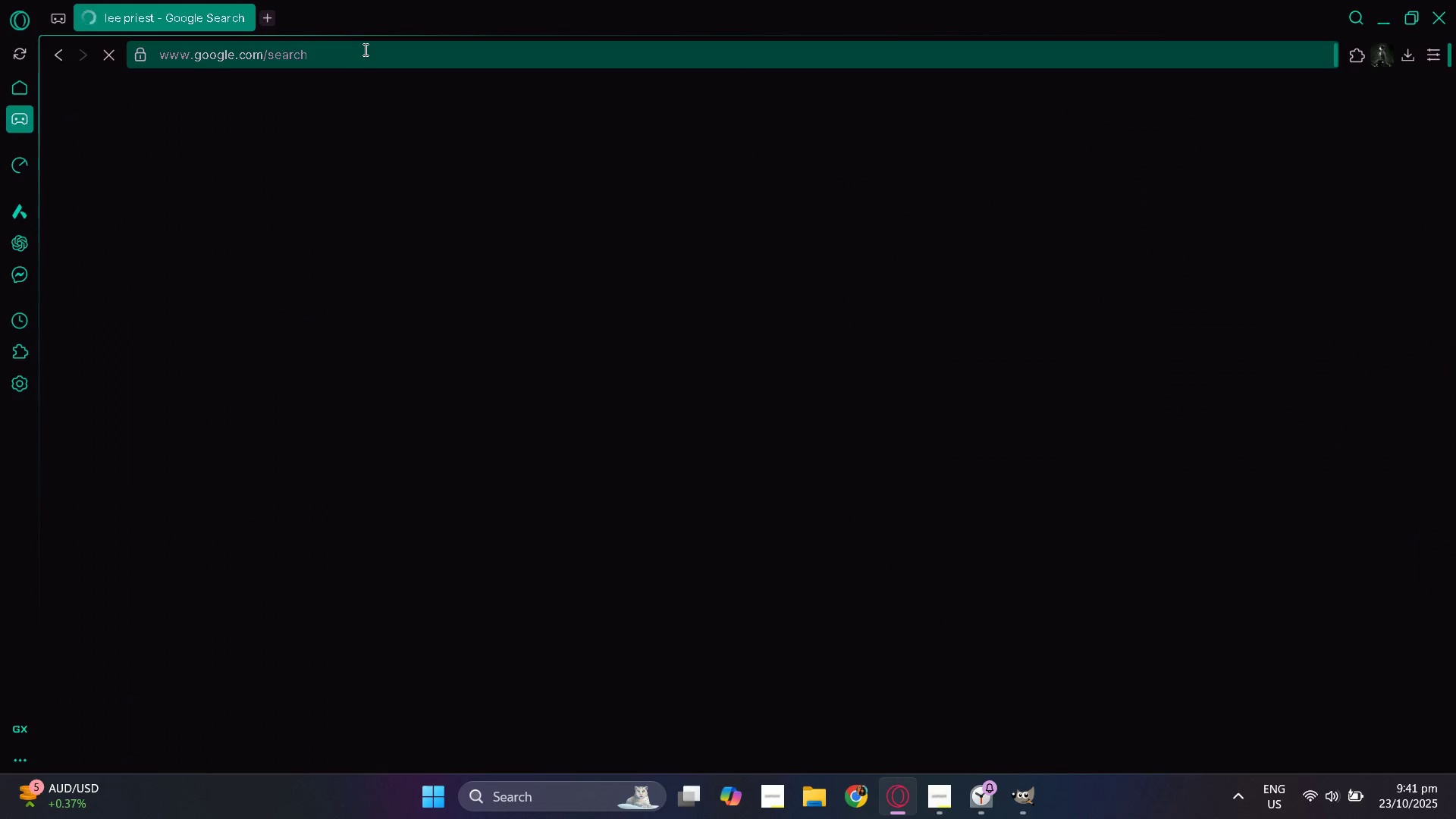 
left_click([364, 182])
 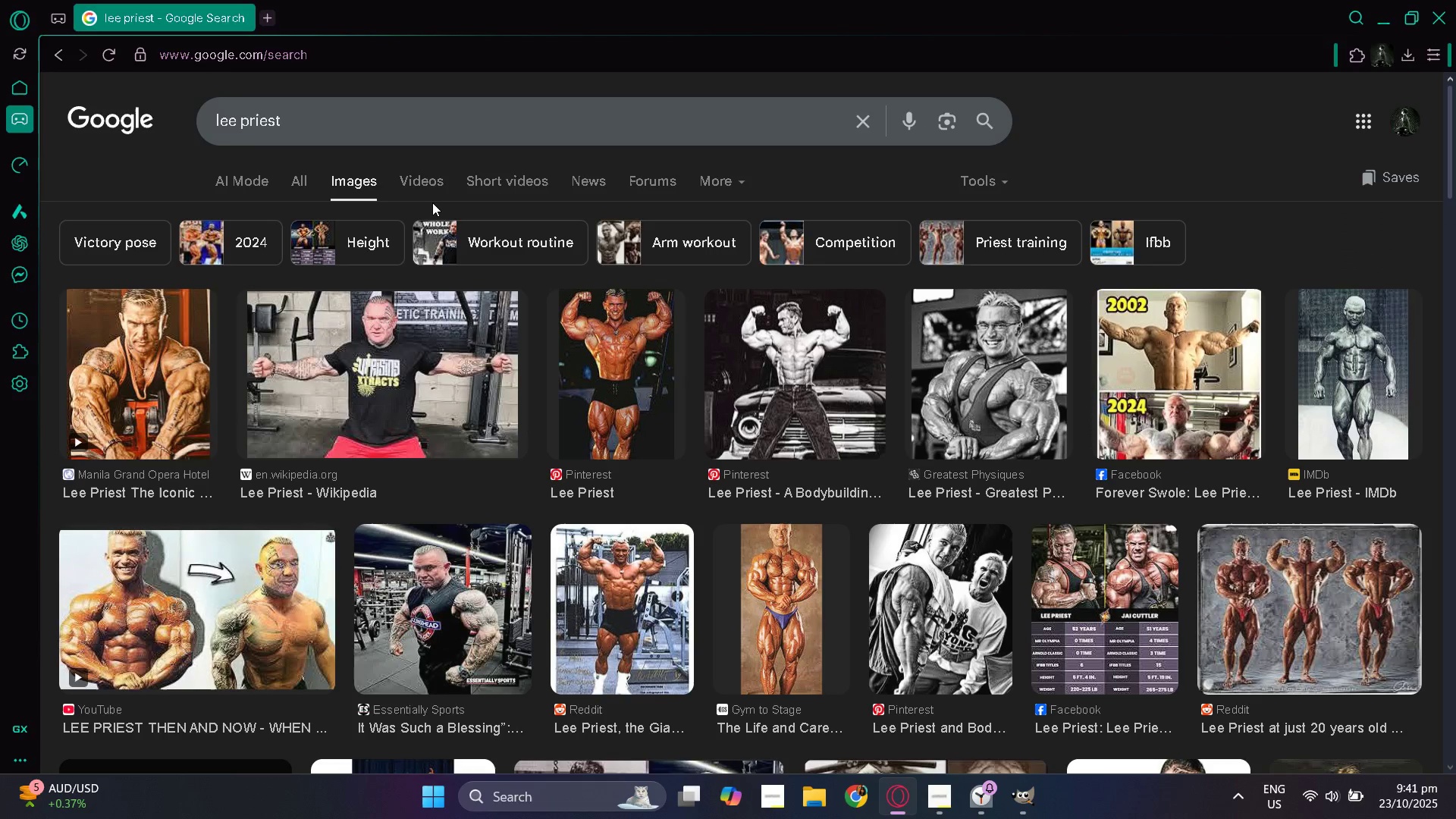 
wait(6.42)
 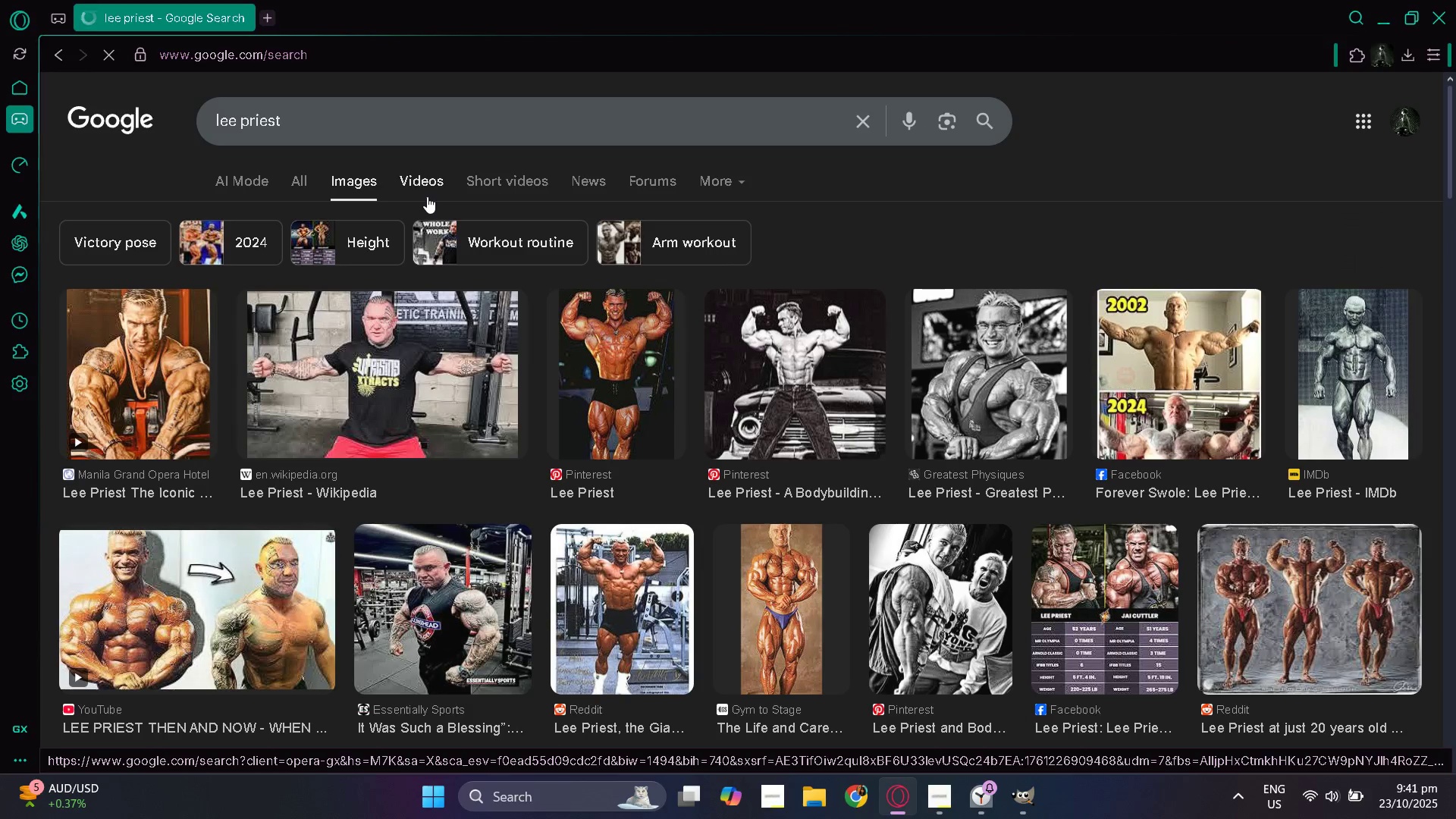 
scroll: coordinate [433, 204], scroll_direction: down, amount: 2.0
 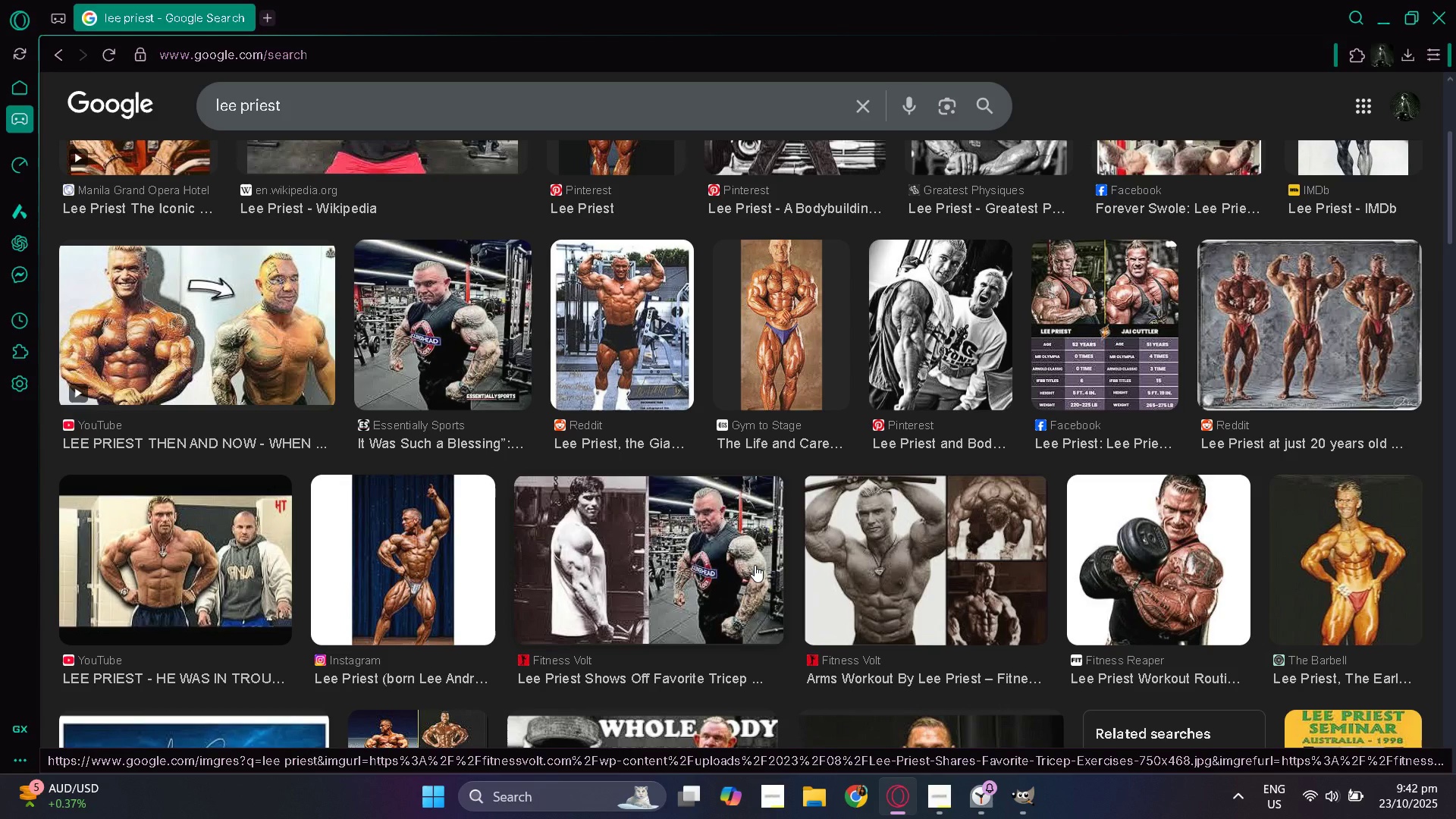 
left_click([450, 541])
 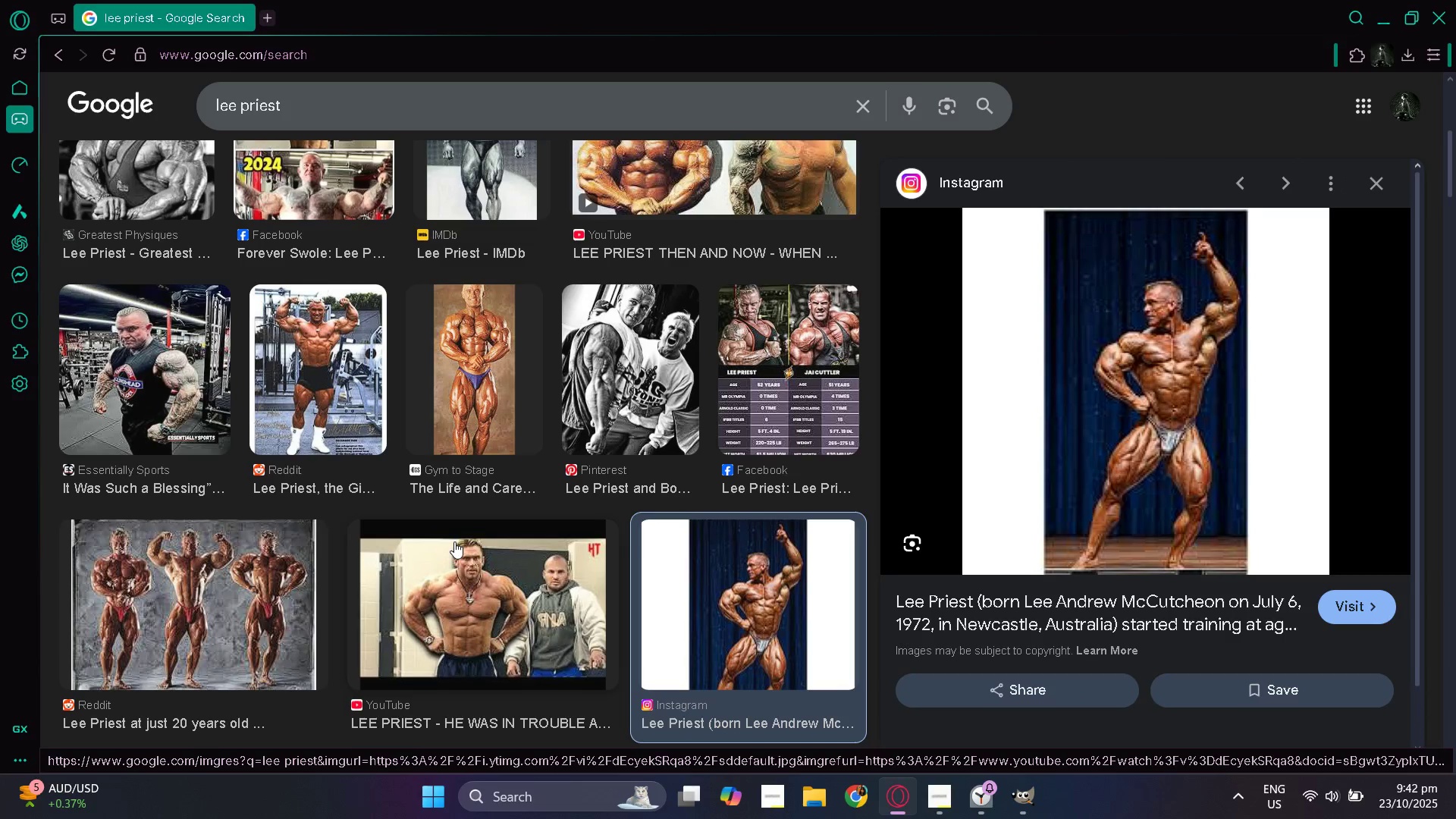 
scroll: coordinate [455, 541], scroll_direction: down, amount: 15.0
 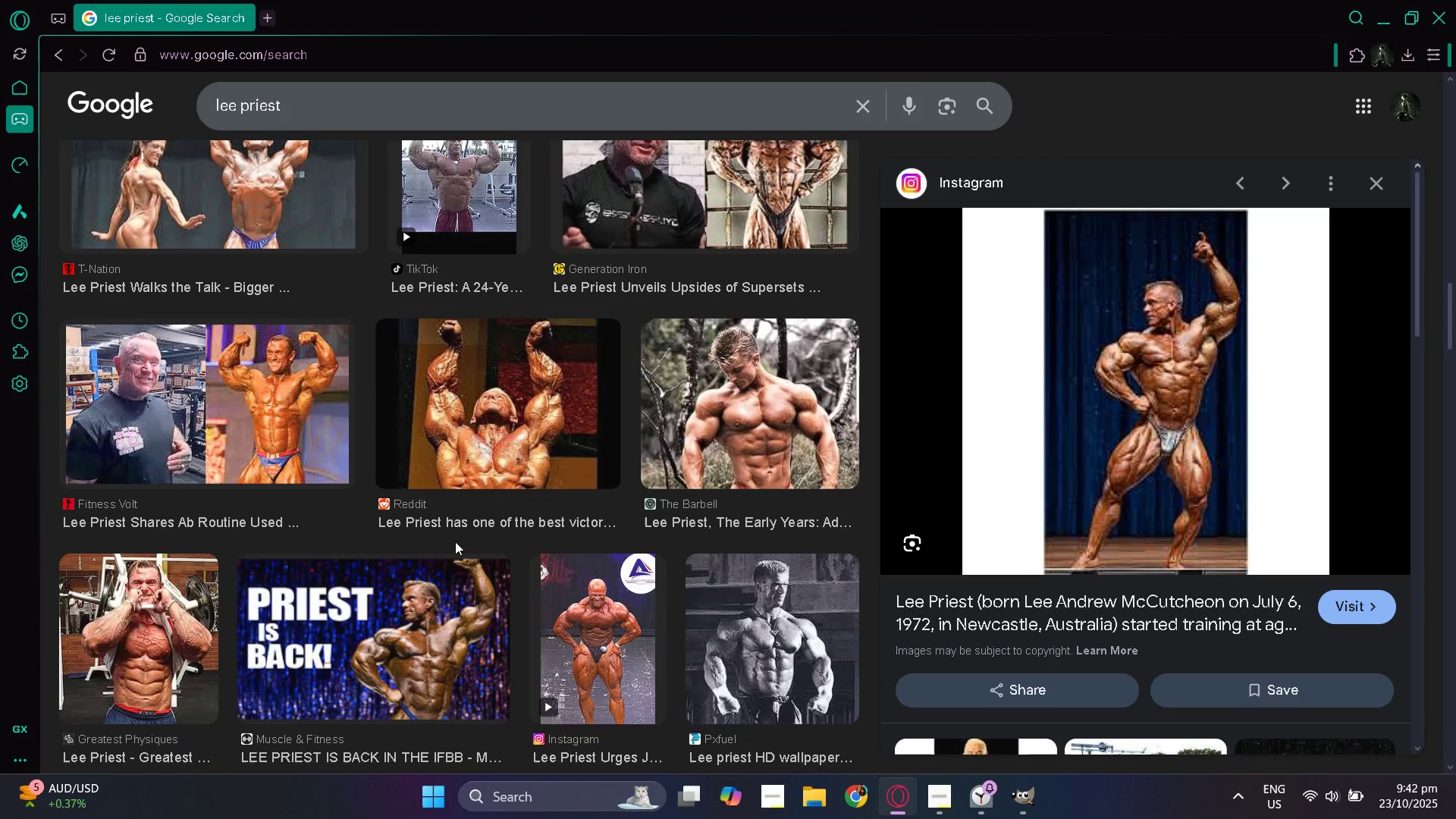 
scroll: coordinate [455, 541], scroll_direction: down, amount: 8.0
 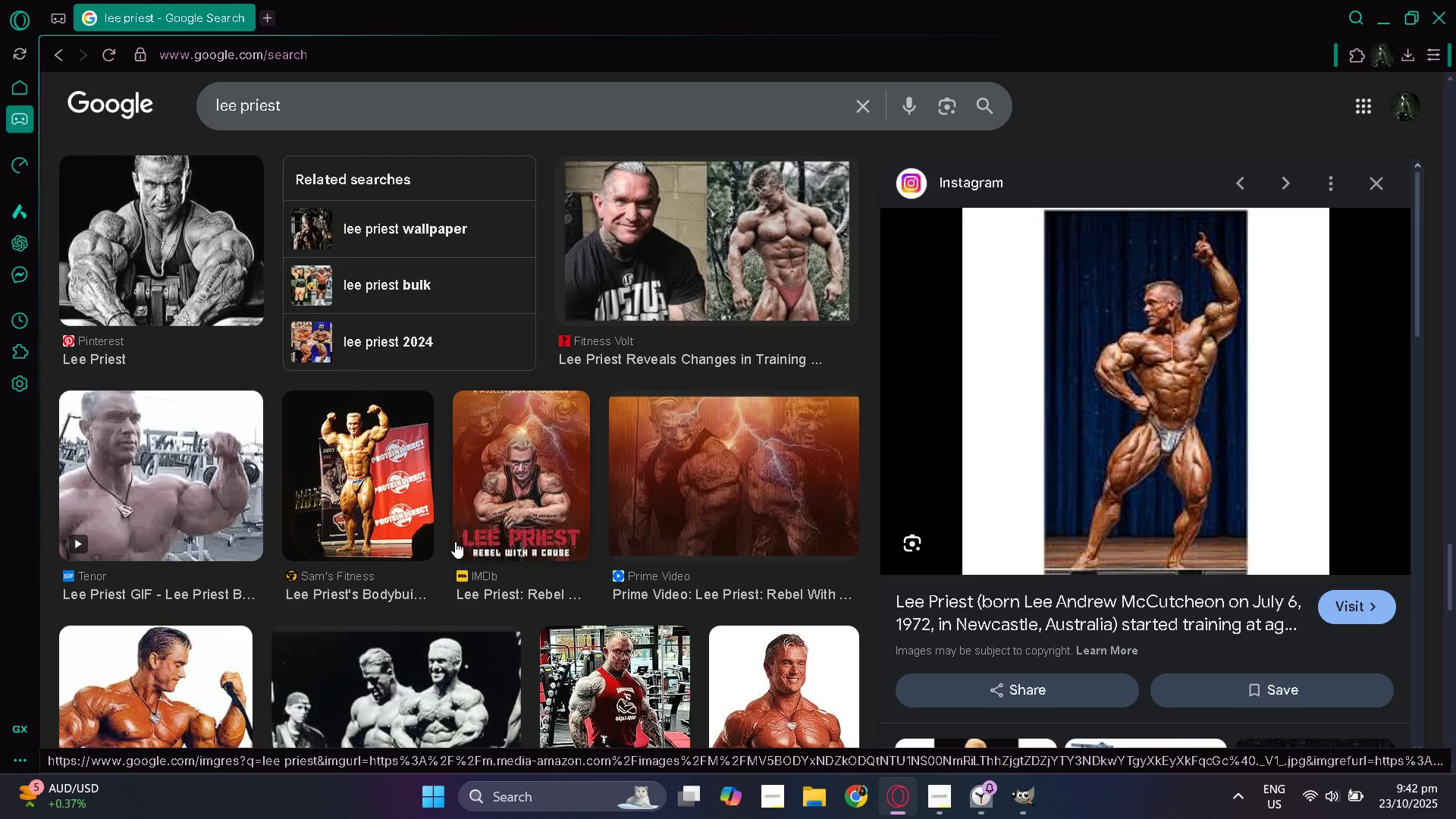 
left_click([351, 516])
 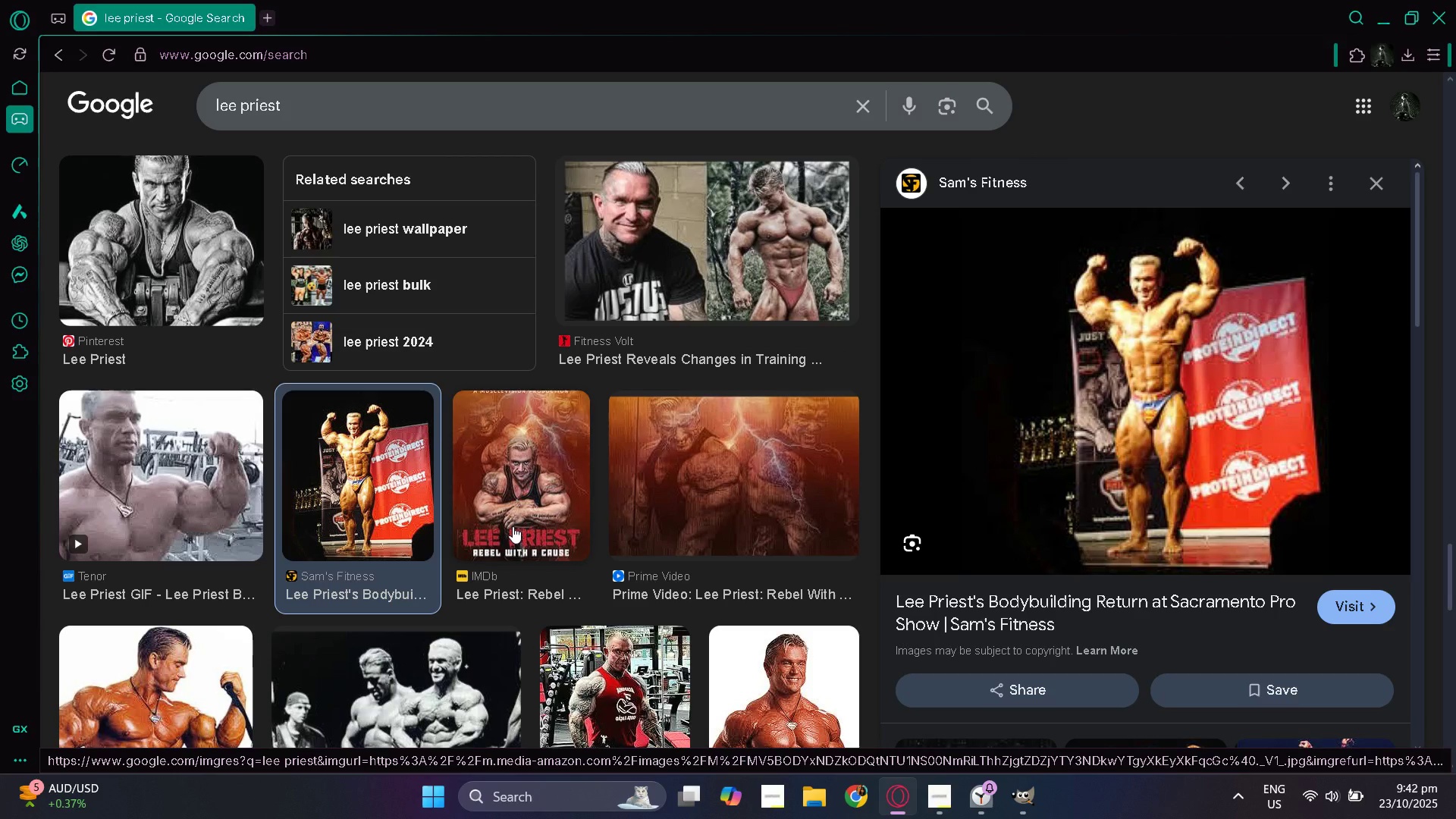 
scroll: coordinate [513, 526], scroll_direction: down, amount: 2.0
 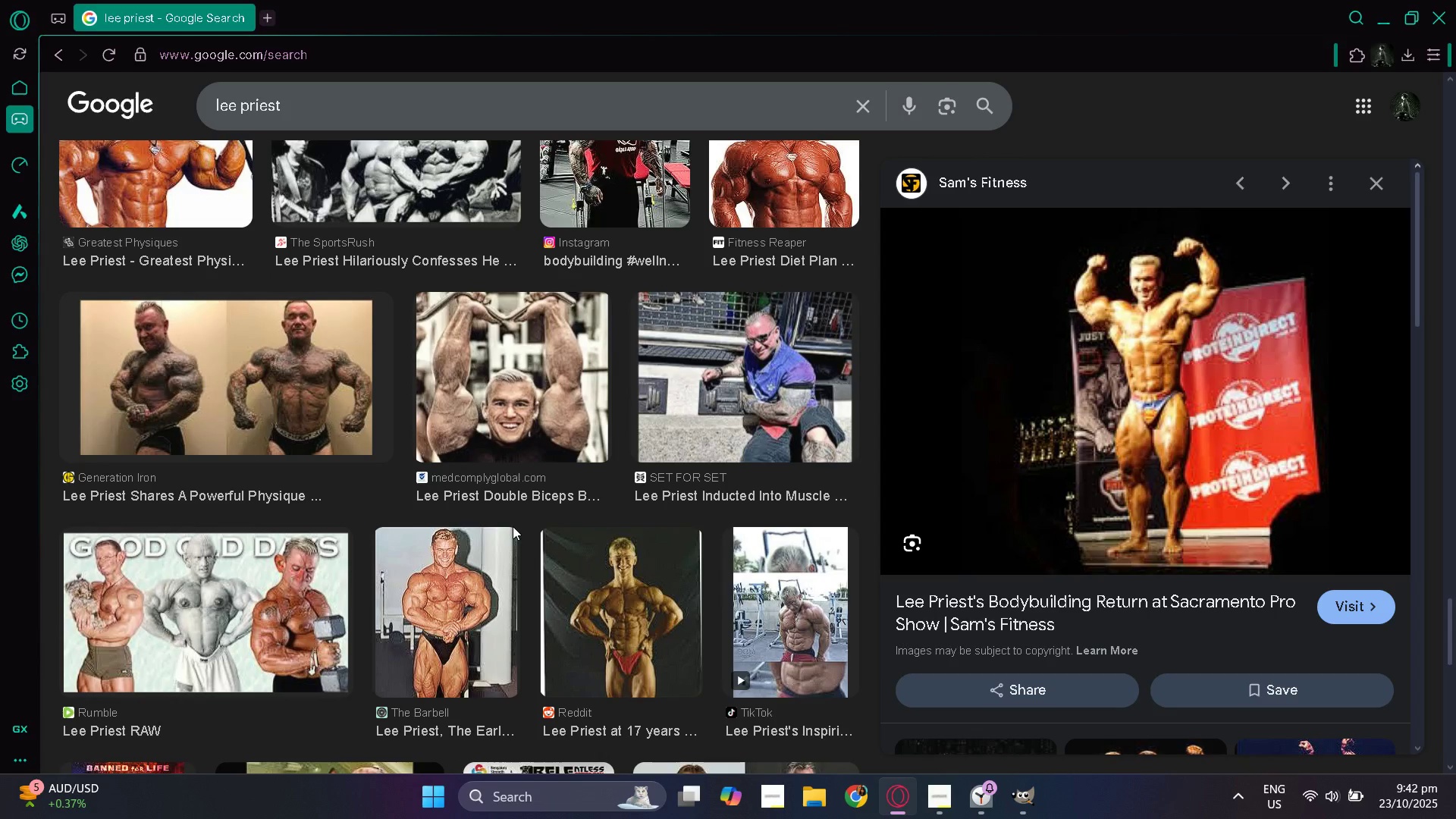 
left_click([476, 590])
 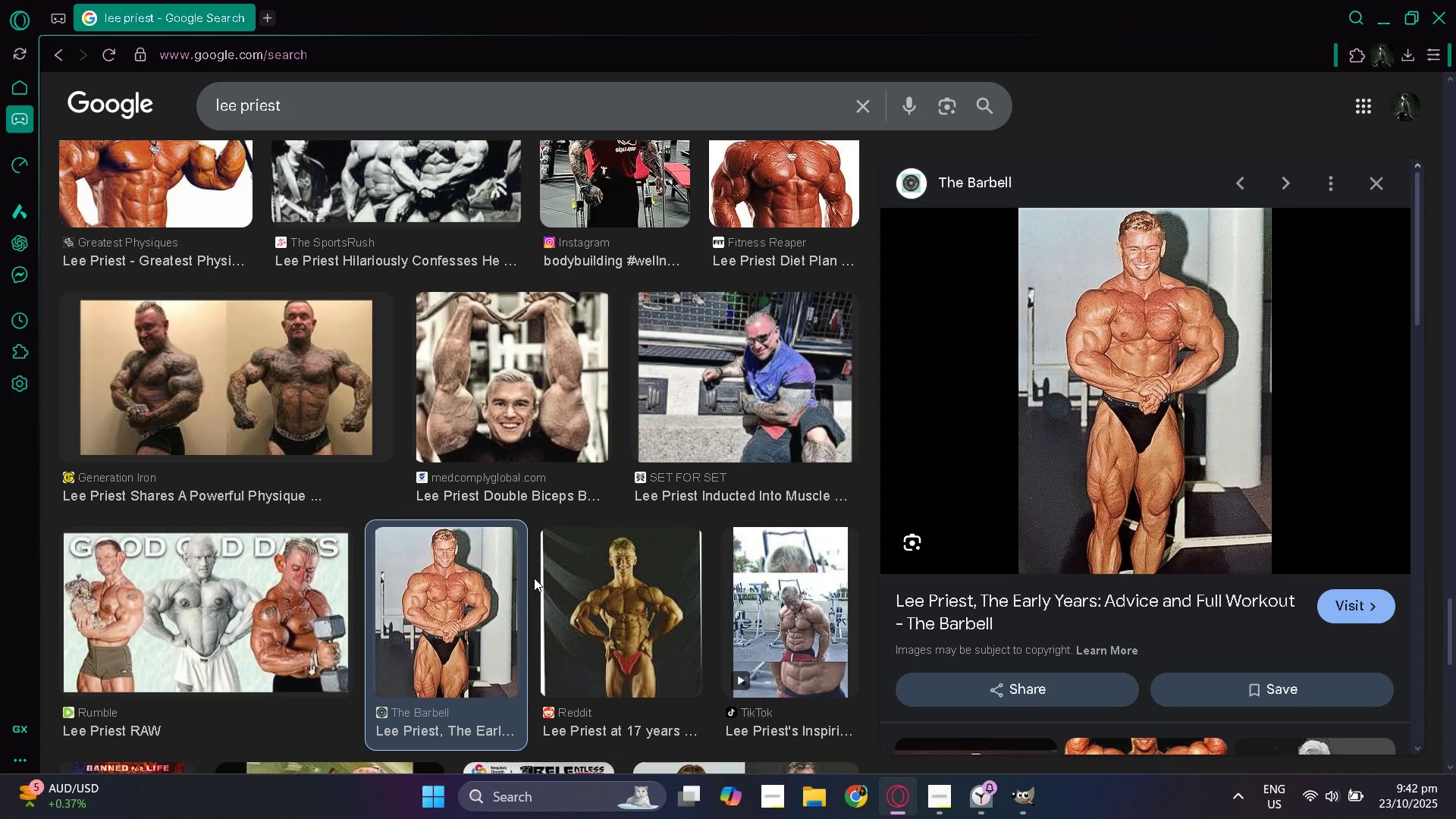 
wait(5.06)
 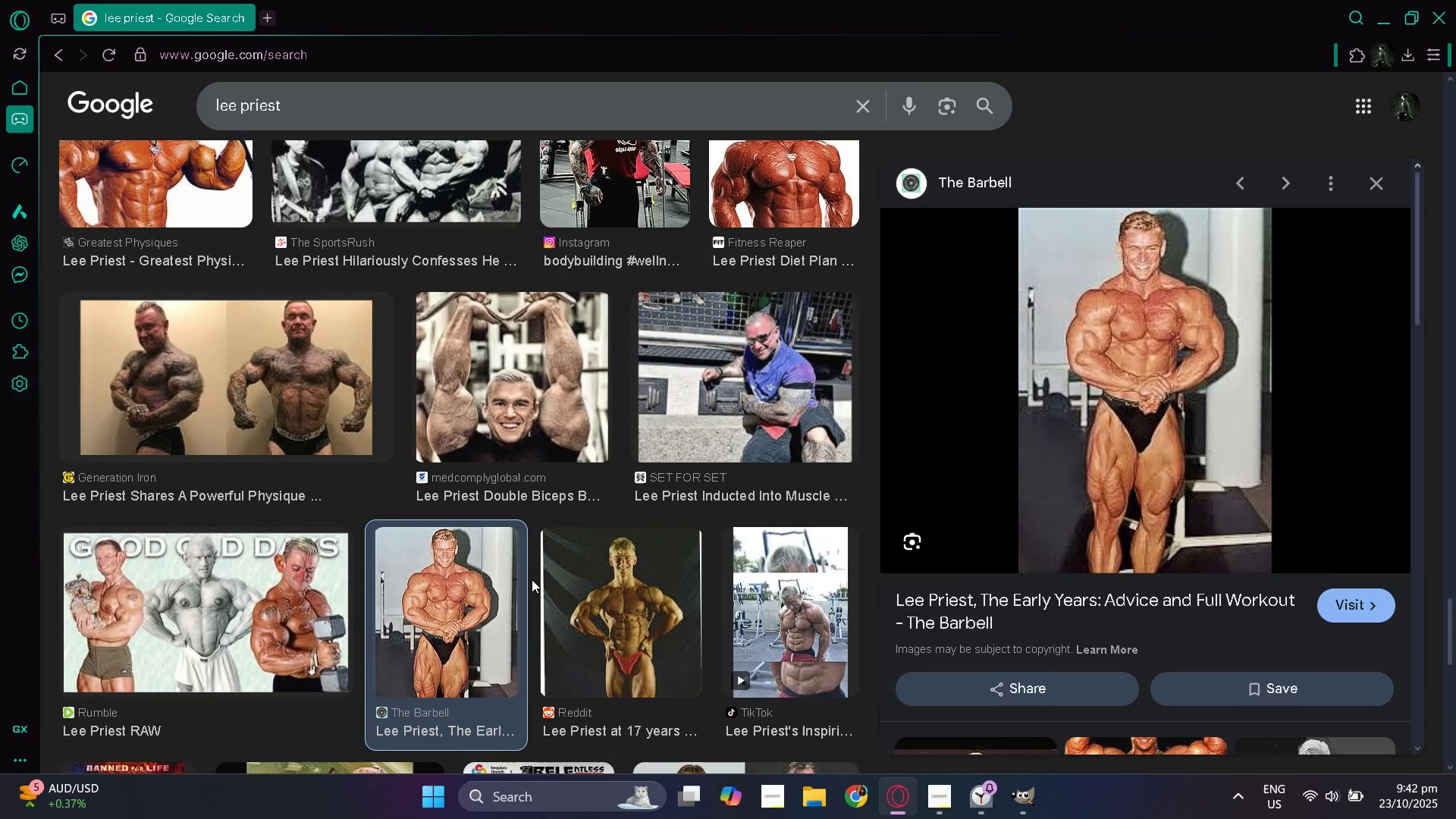 
scroll: coordinate [1204, 519], scroll_direction: down, amount: 4.0
 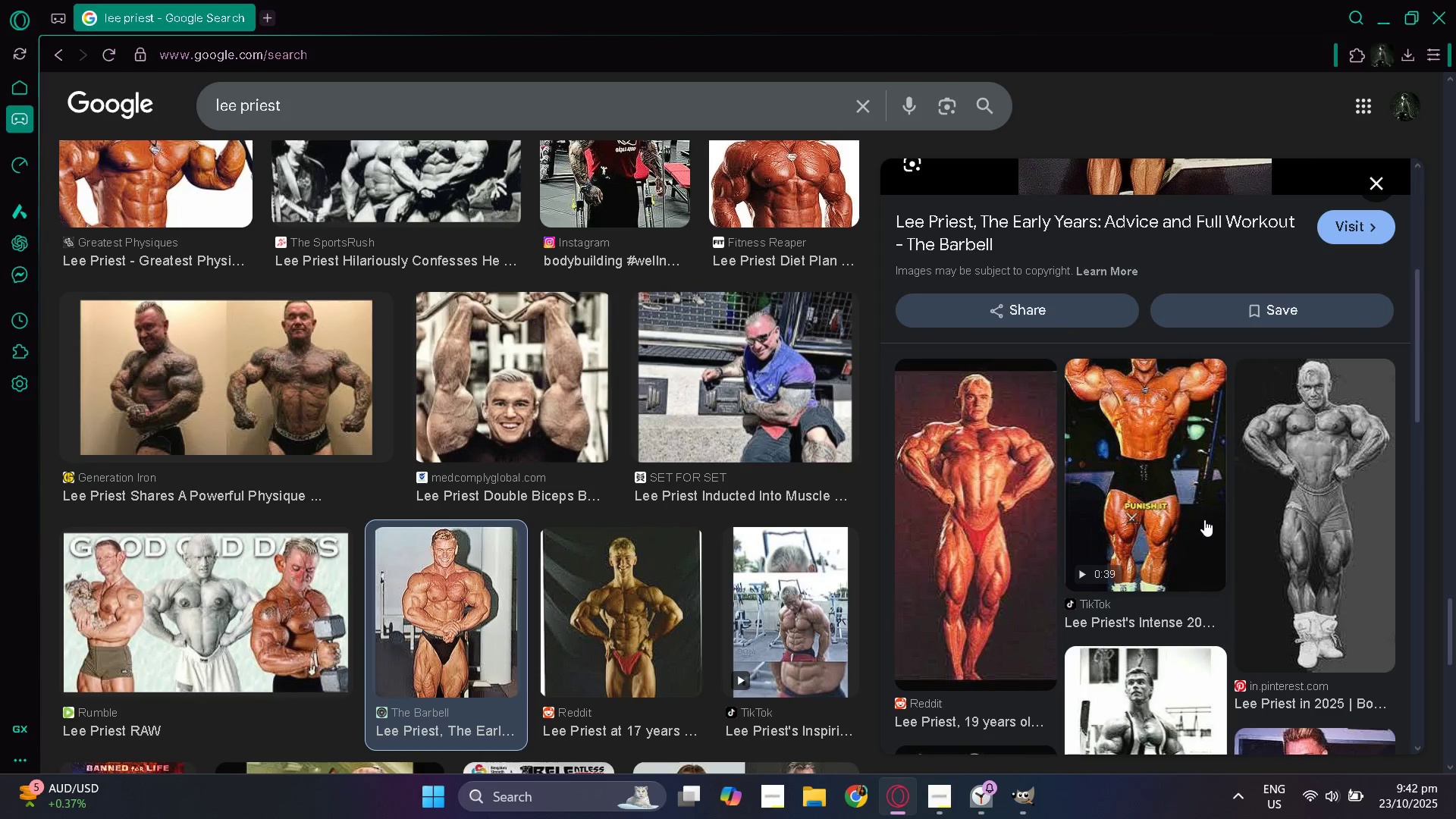 
scroll: coordinate [1204, 519], scroll_direction: up, amount: 4.0
 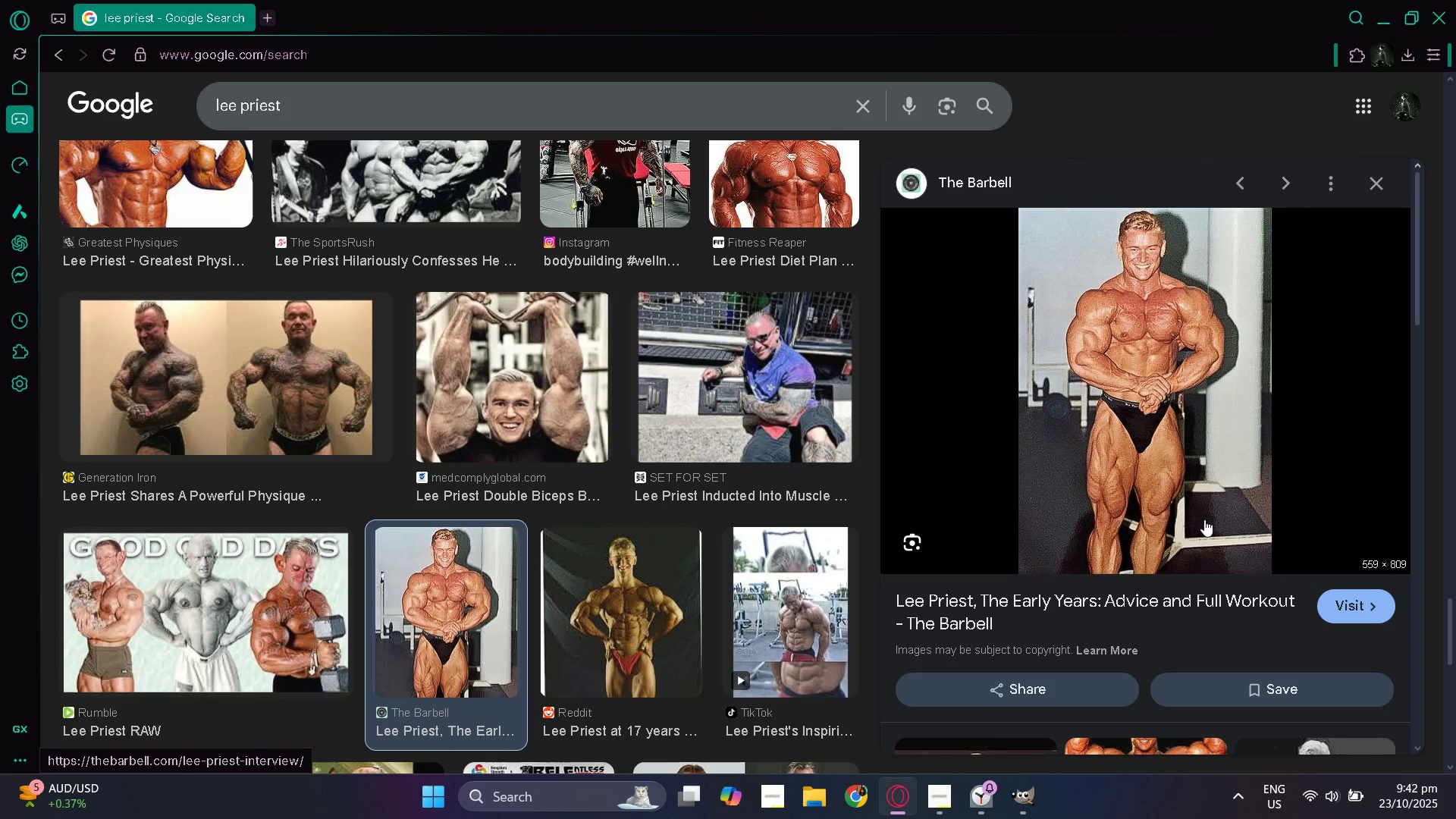 
scroll: coordinate [1204, 519], scroll_direction: down, amount: 4.0
 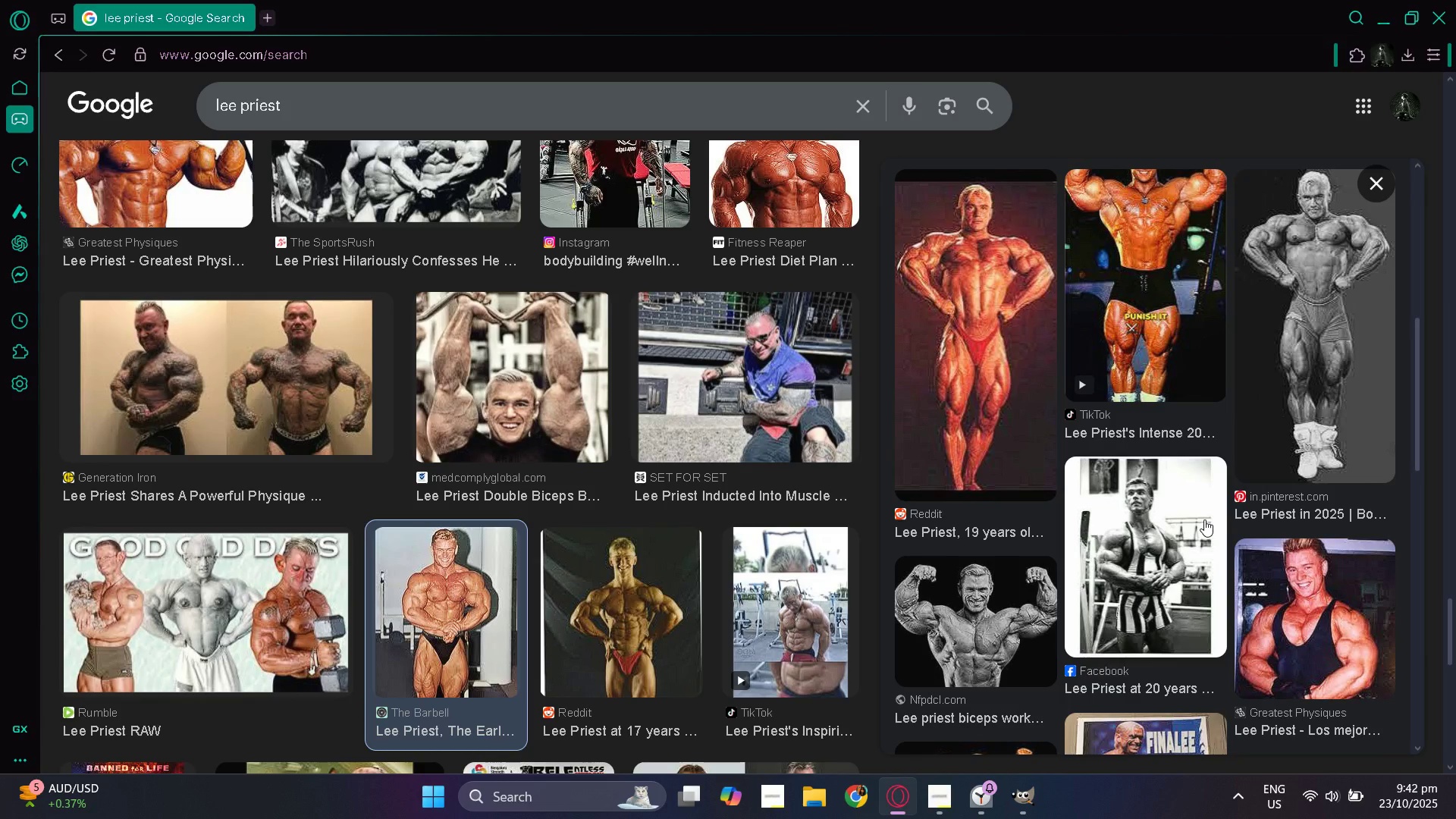 
scroll: coordinate [1204, 519], scroll_direction: up, amount: 7.0
 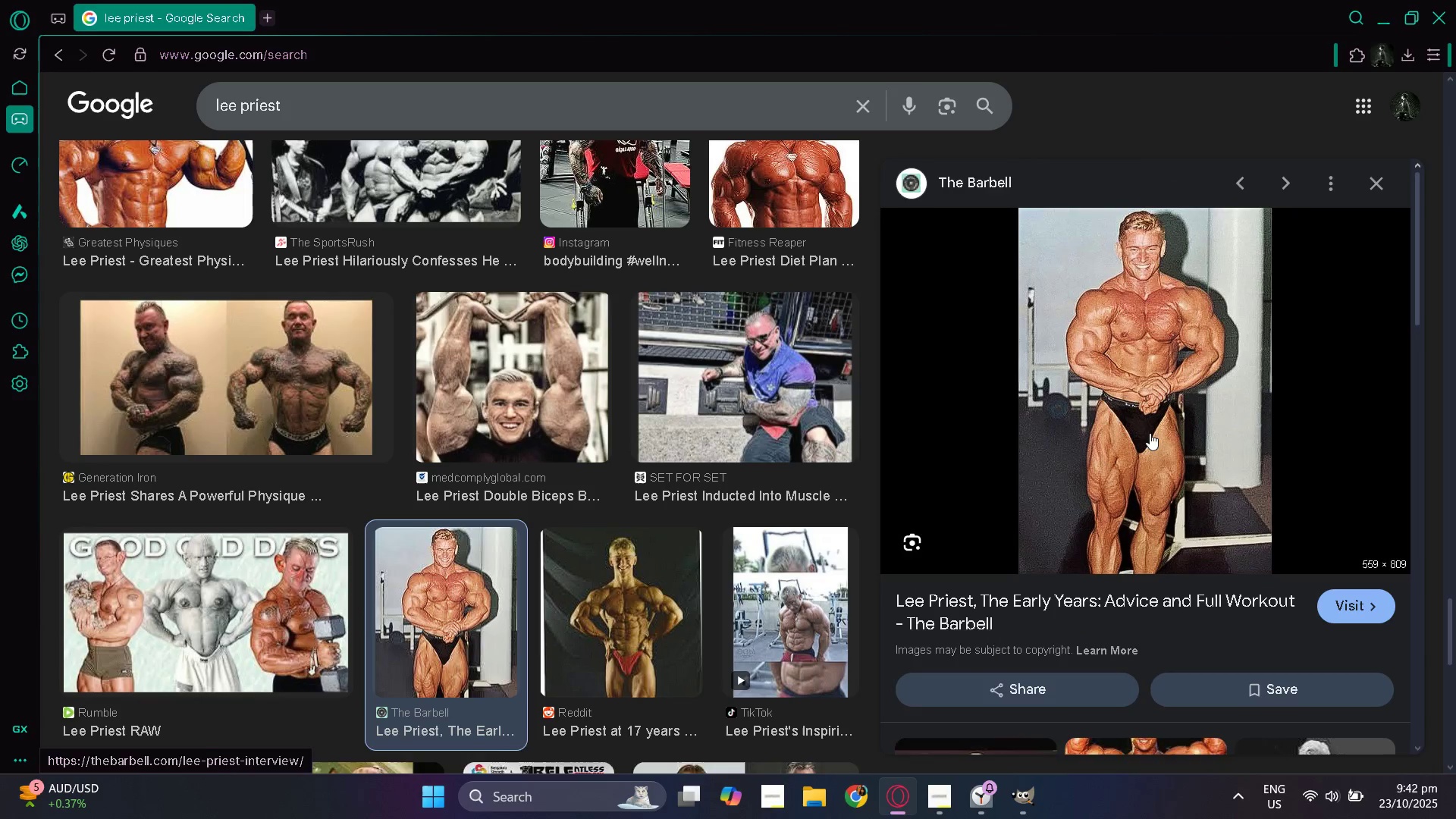 
right_click([1150, 433])
 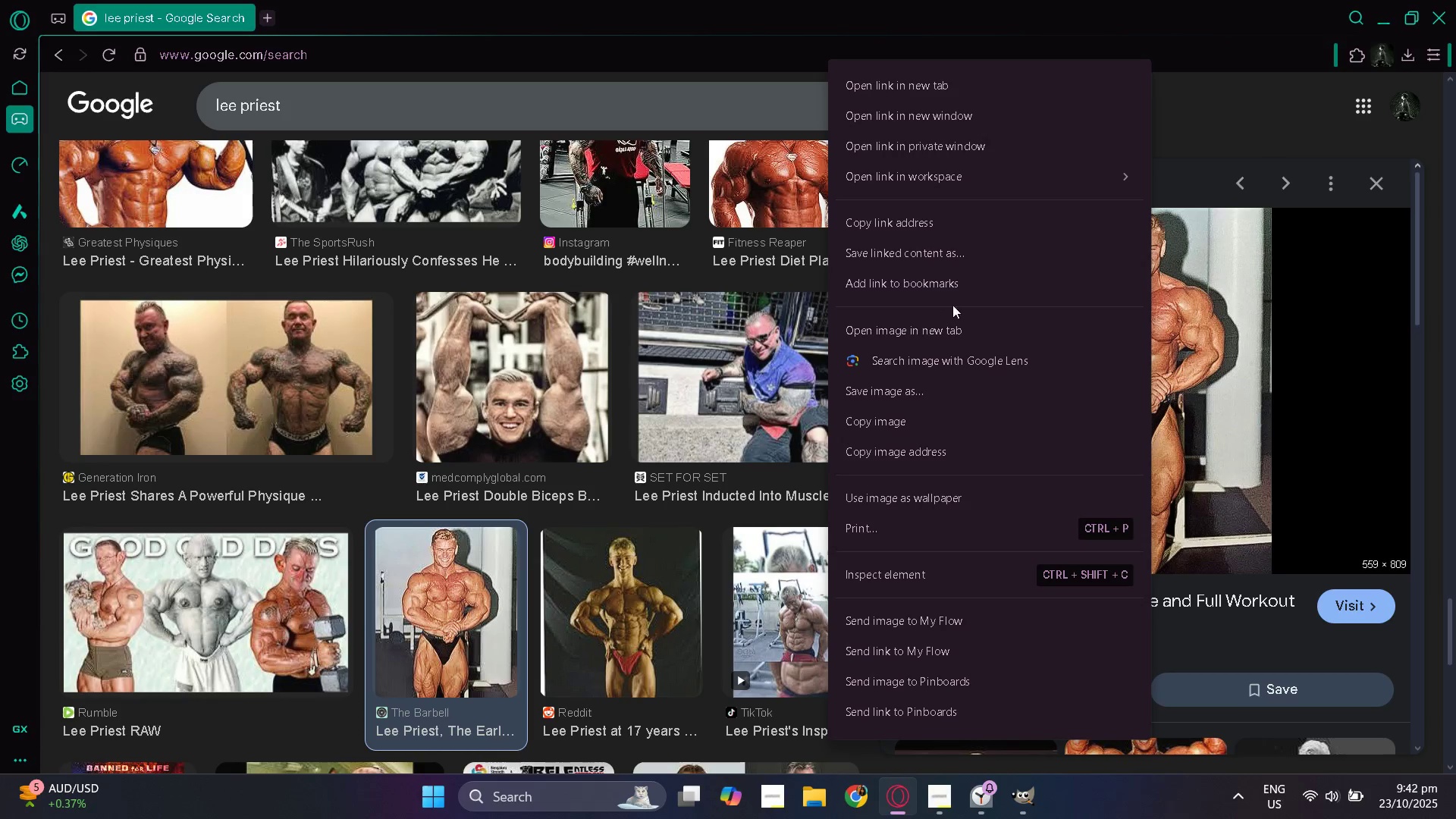 
left_click([1218, 369])
 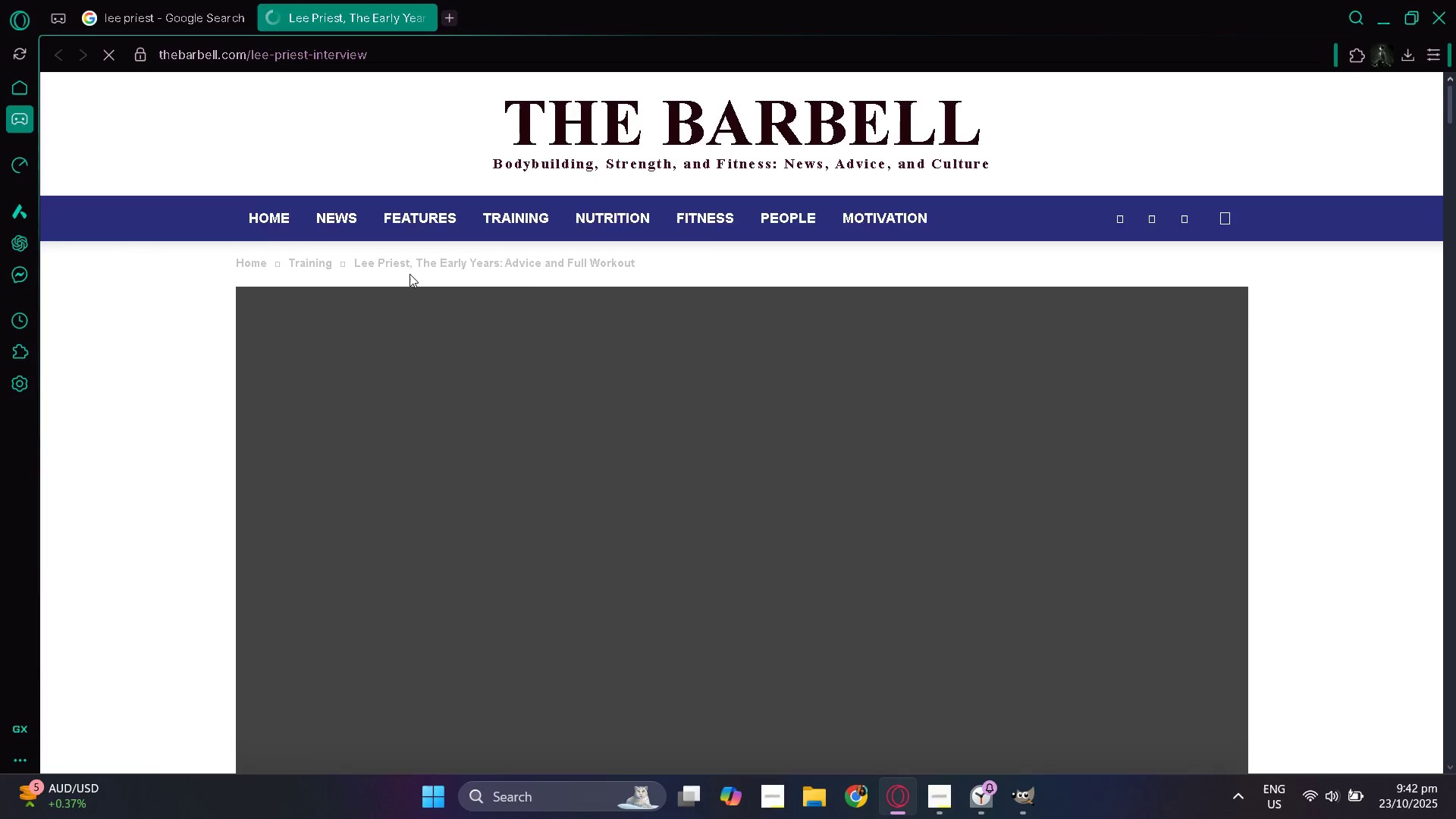 
scroll: coordinate [516, 343], scroll_direction: down, amount: 15.0
 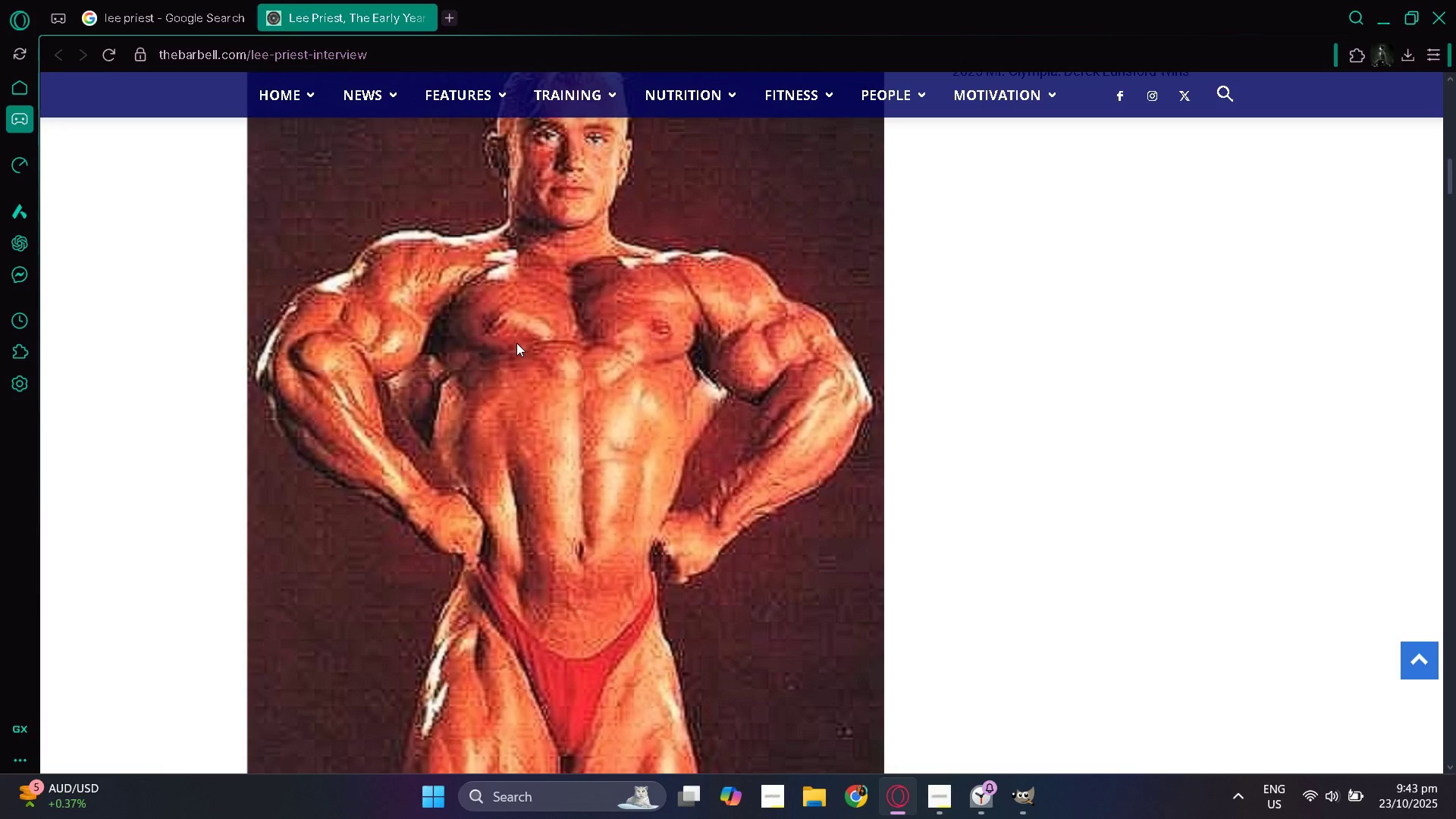 
scroll: coordinate [516, 343], scroll_direction: up, amount: 3.0
 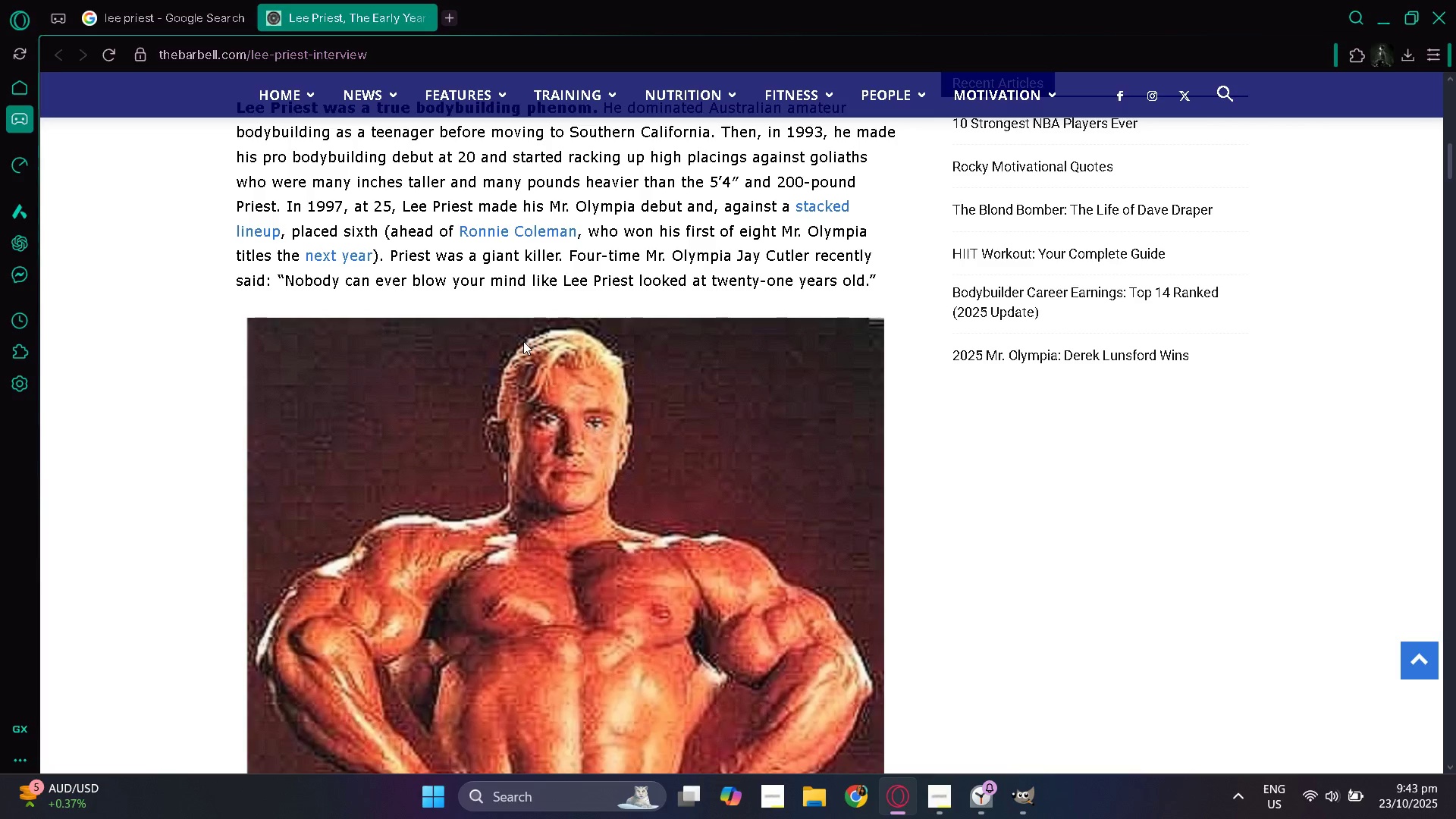 
scroll: coordinate [549, 307], scroll_direction: down, amount: 57.0
 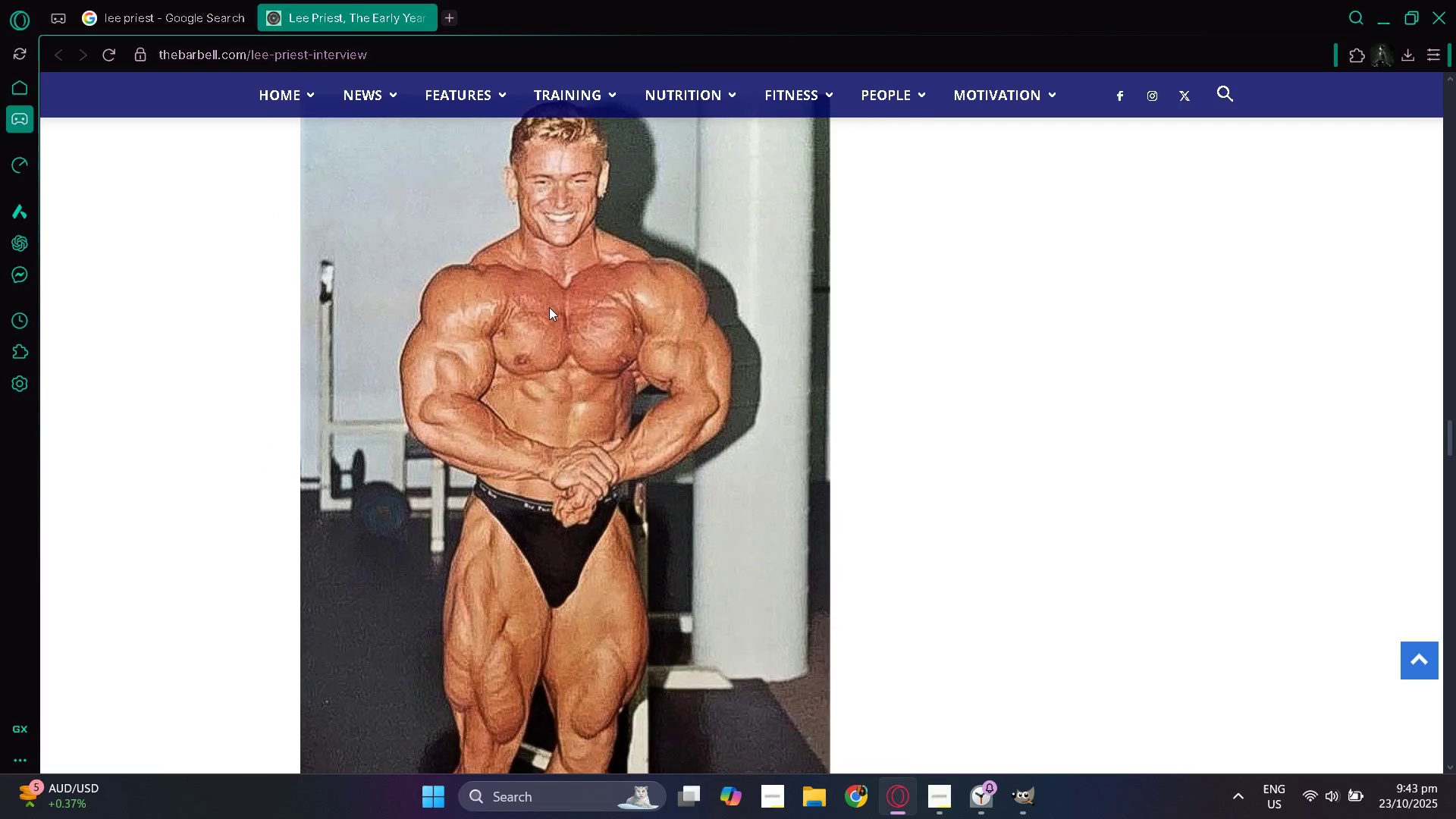 
scroll: coordinate [549, 307], scroll_direction: up, amount: 1.0
 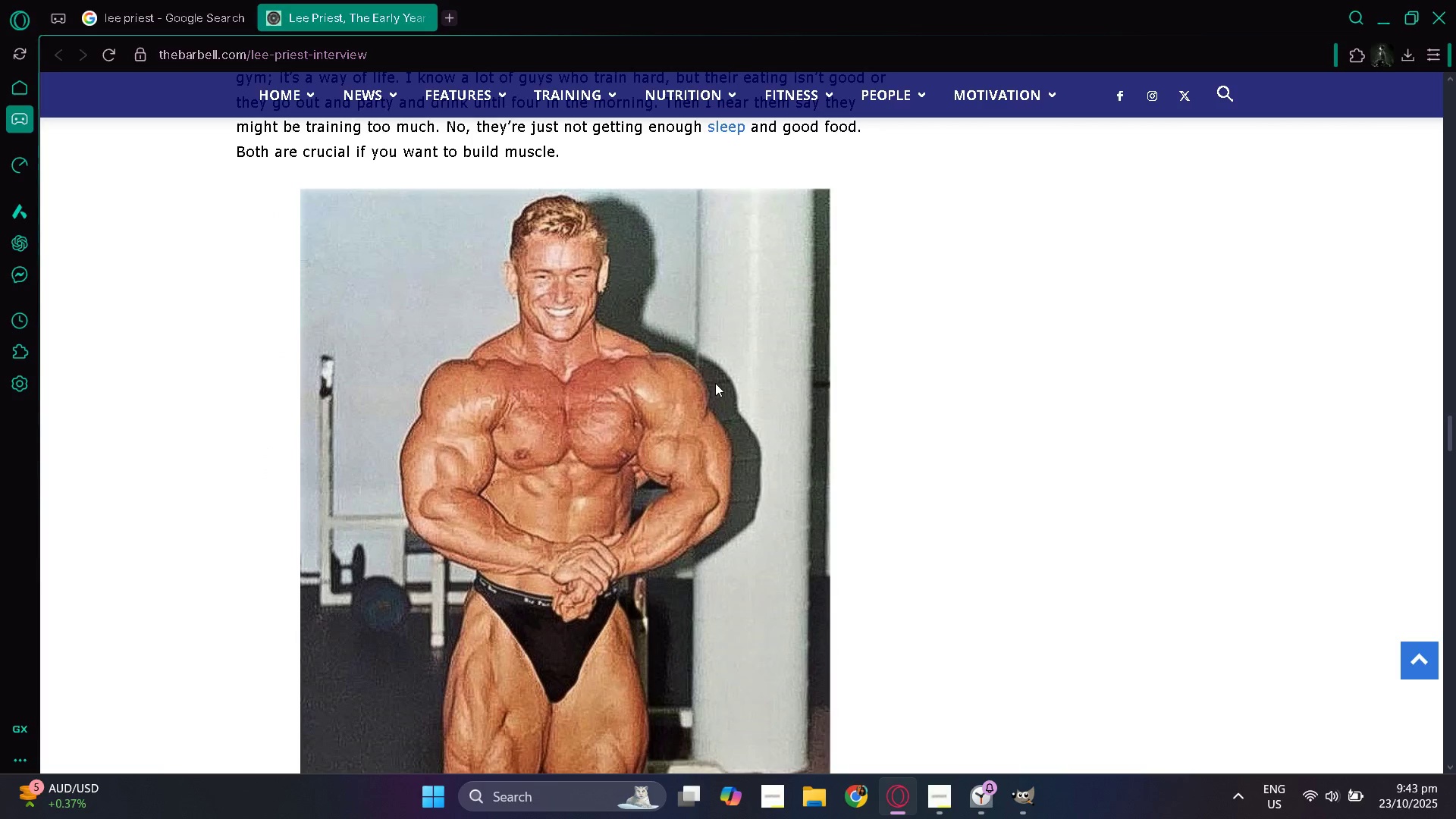 
scroll: coordinate [715, 383], scroll_direction: down, amount: 4.0
 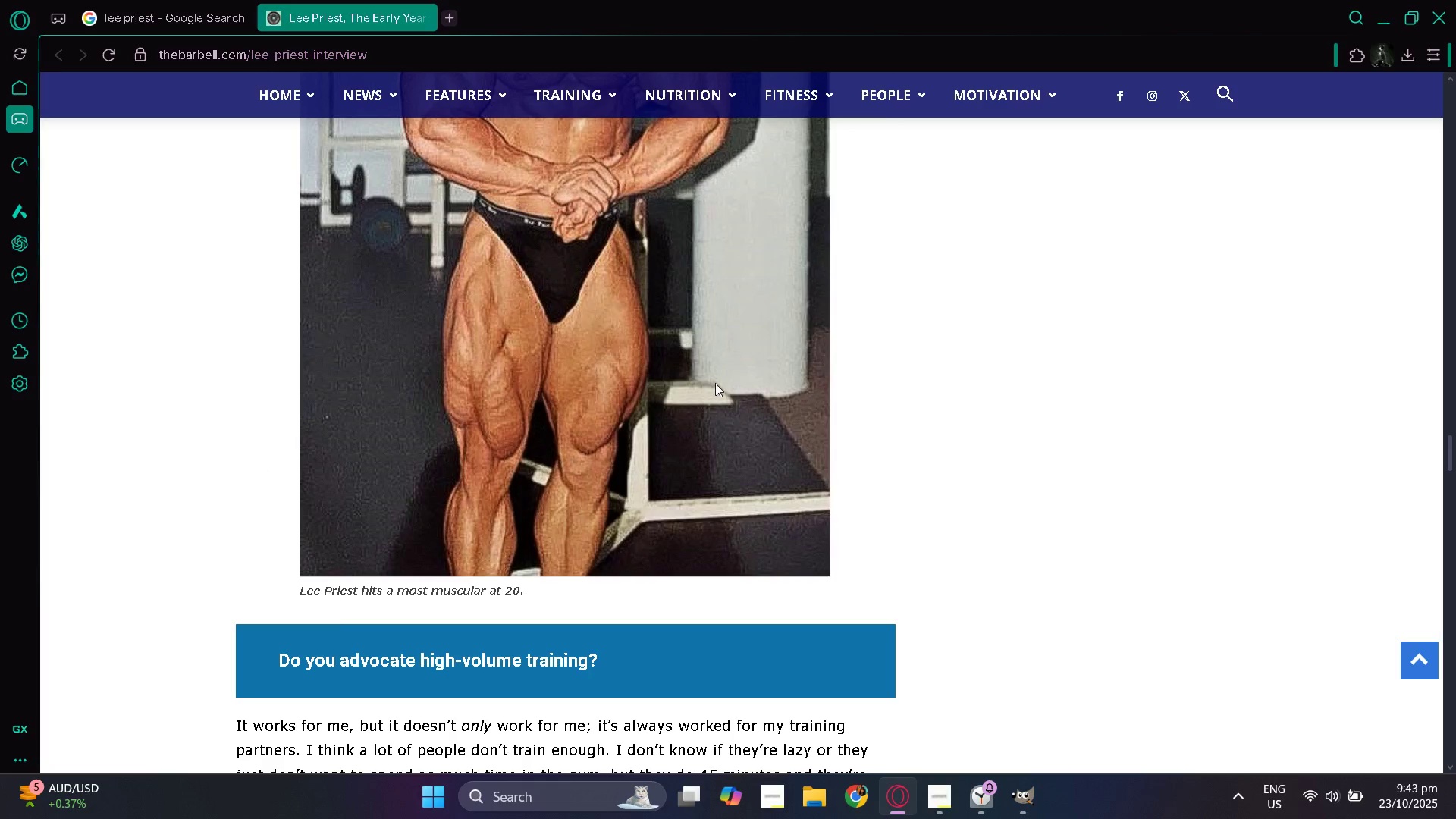 
scroll: coordinate [639, 364], scroll_direction: up, amount: 1.0
 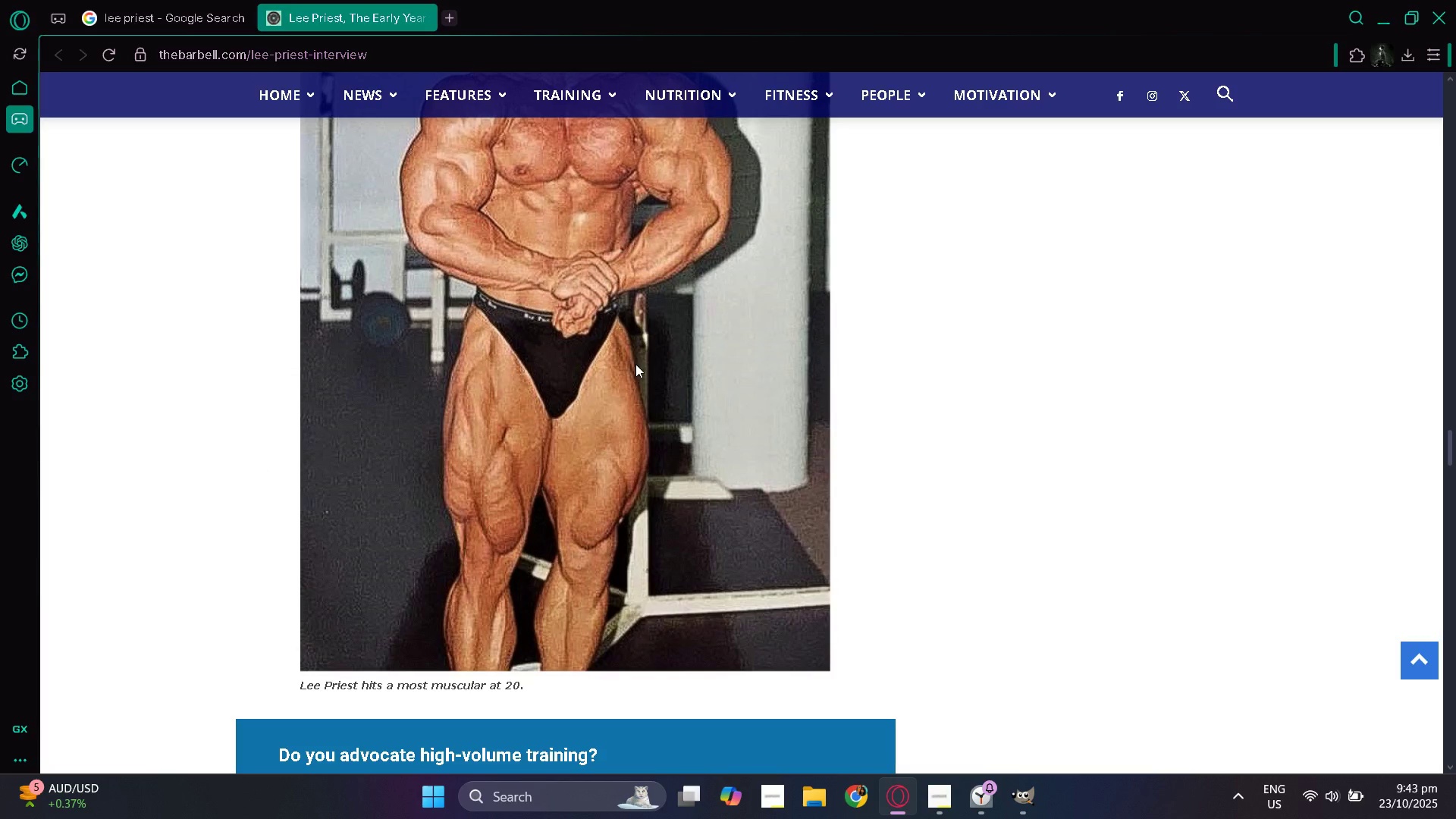 
right_click([635, 364])
 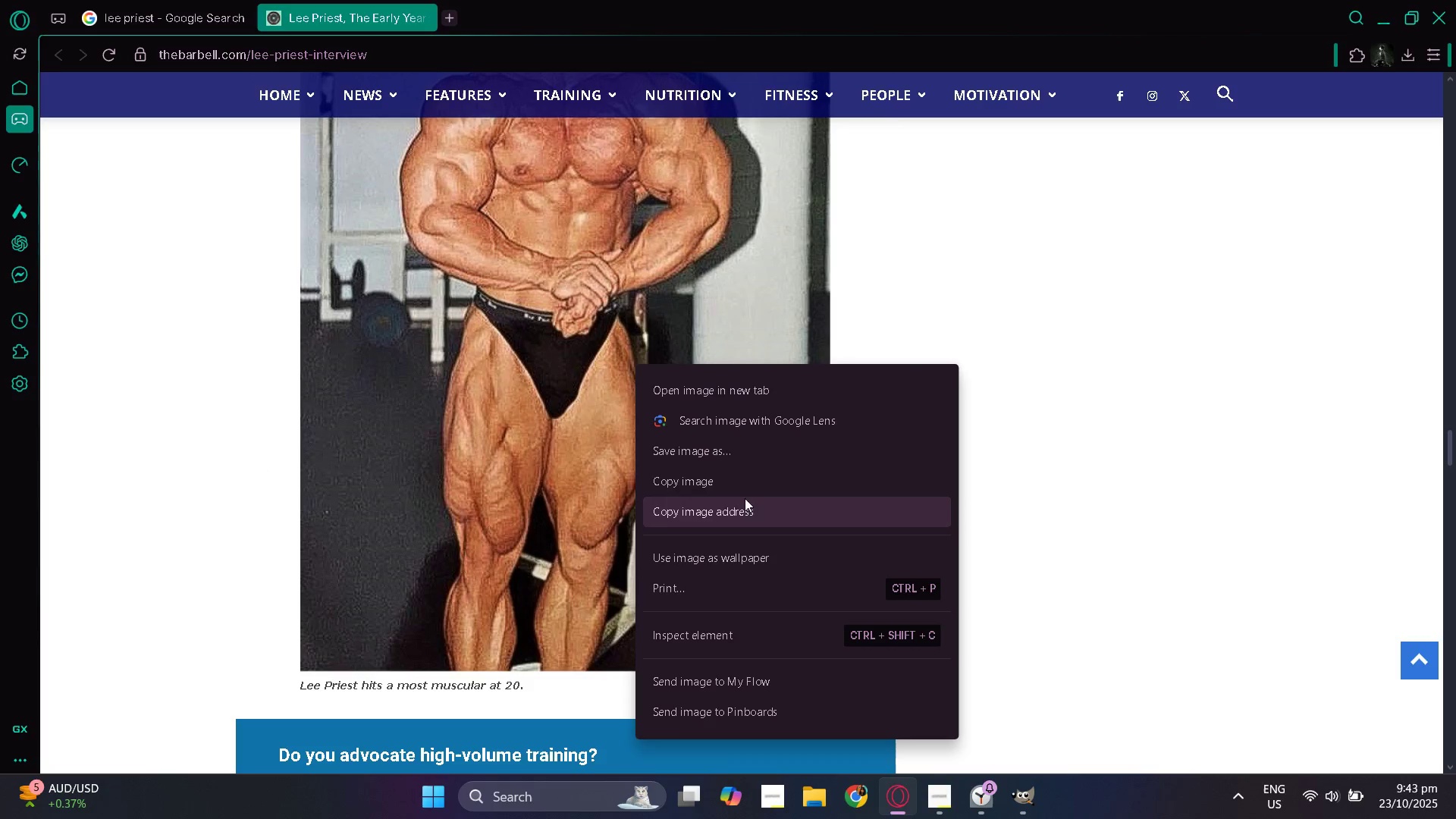 
left_click([740, 490])
 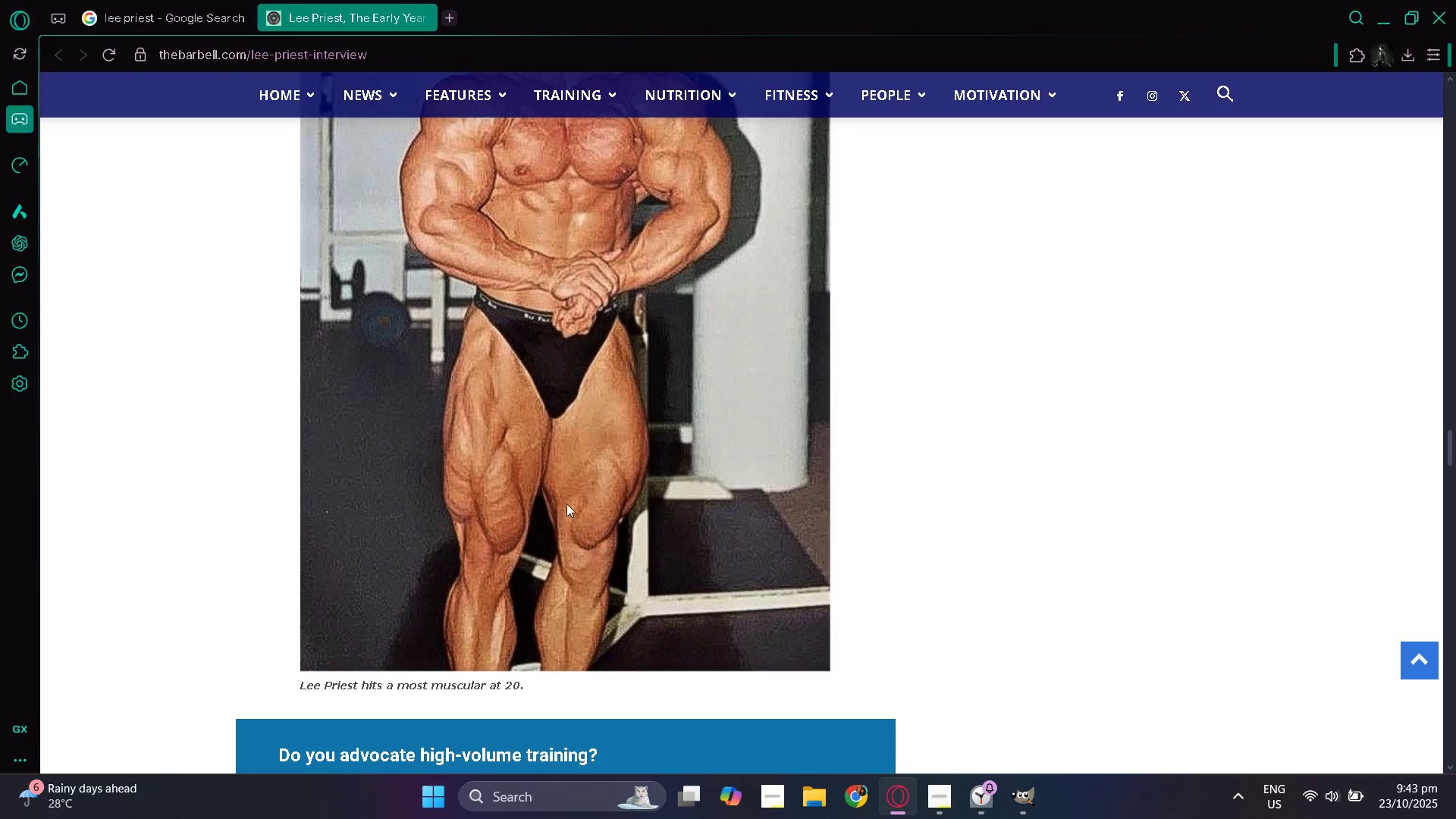 
scroll: coordinate [551, 391], scroll_direction: up, amount: 3.0
 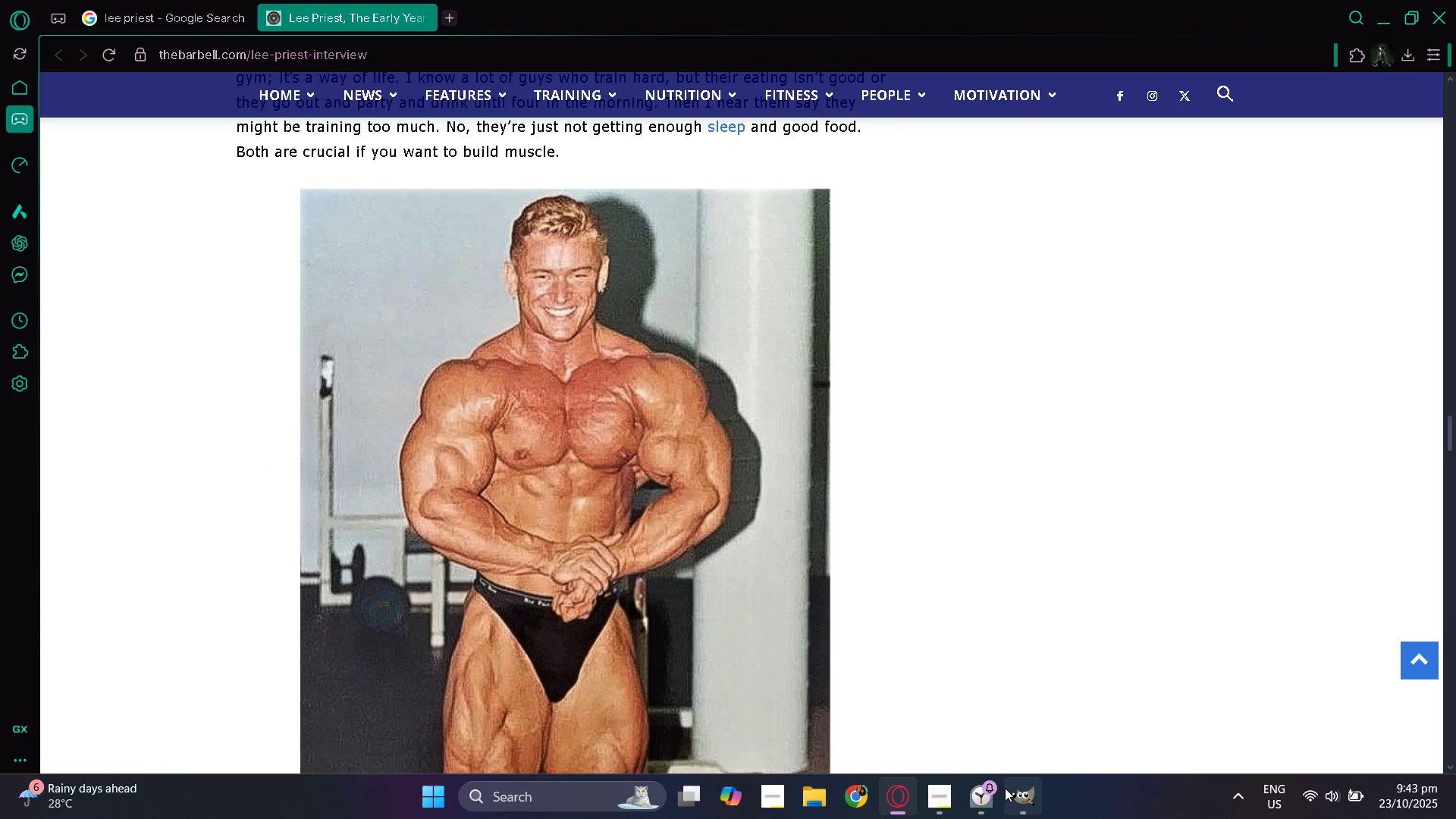 
left_click([1017, 802])
 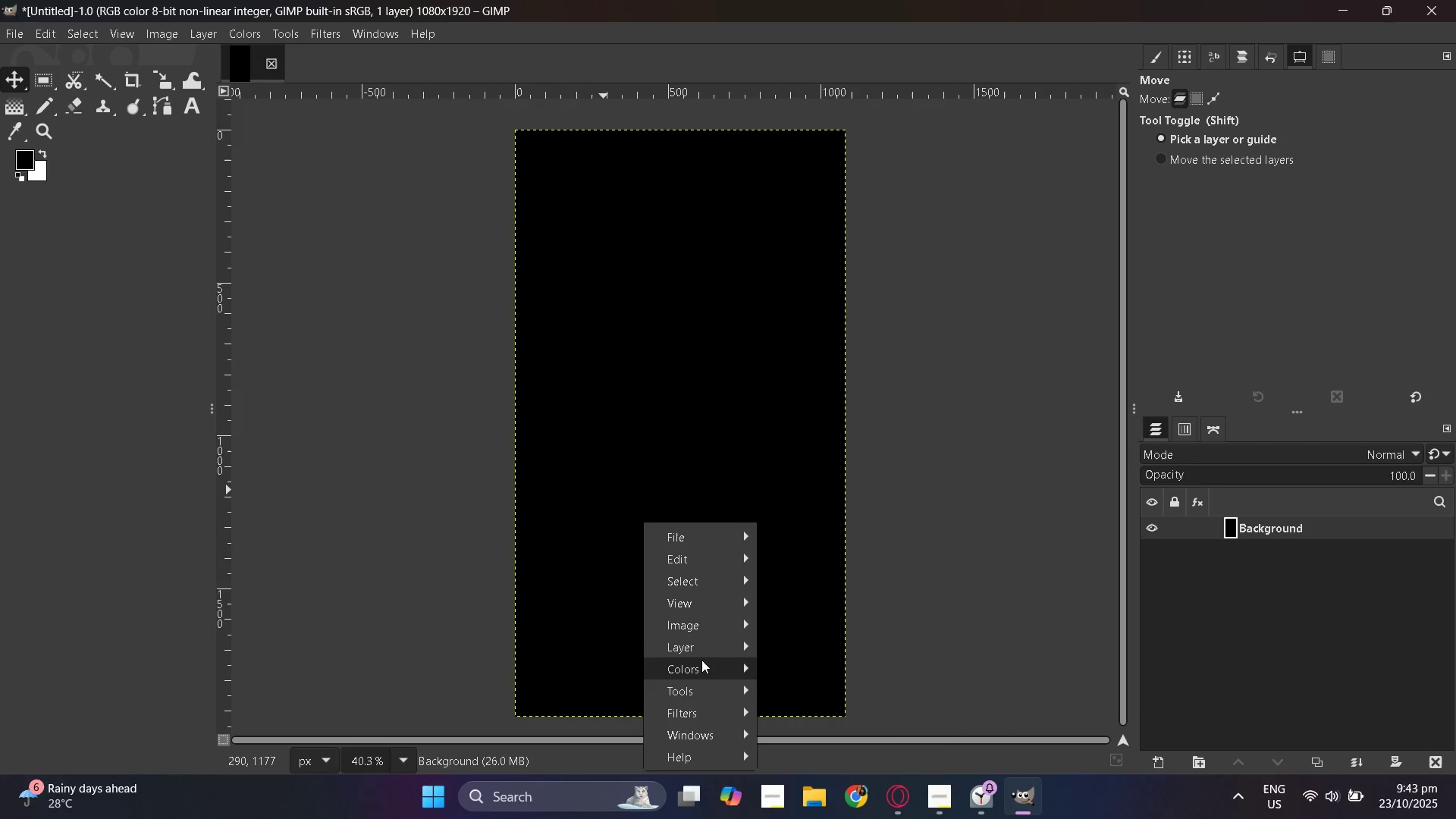 
wait(5.97)
 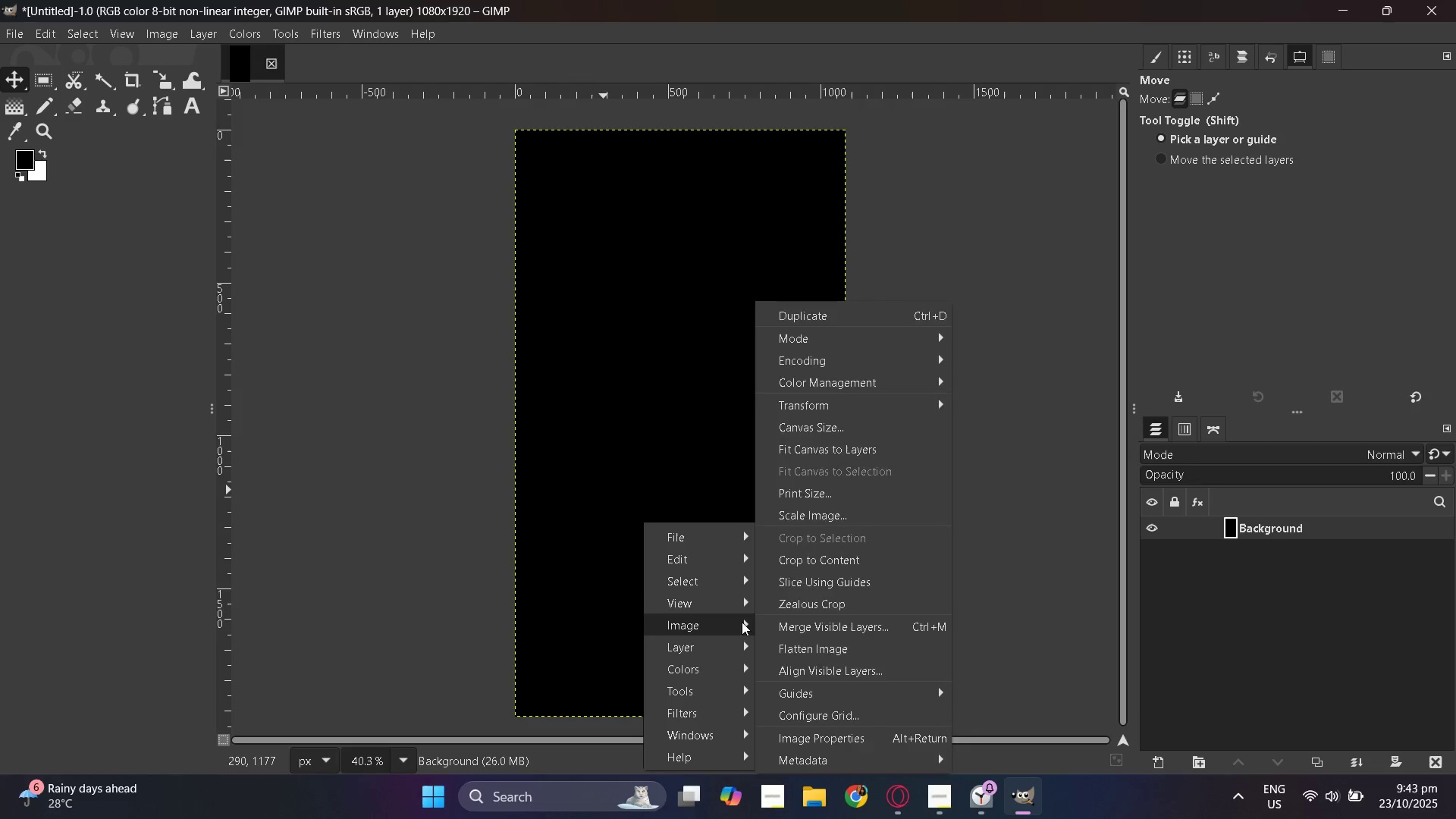 
left_click([621, 436])
 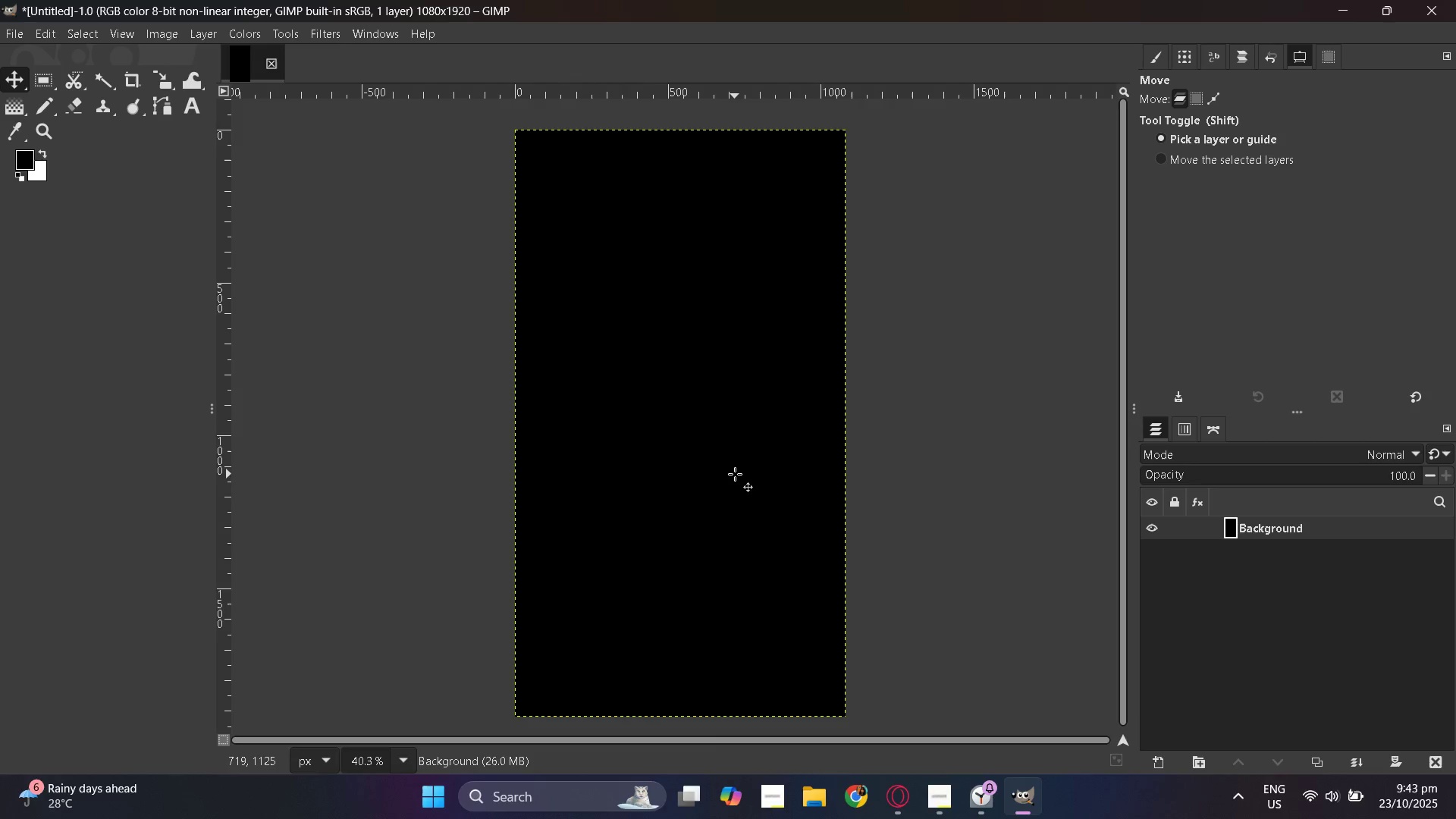 
key(Control+ControlLeft)
 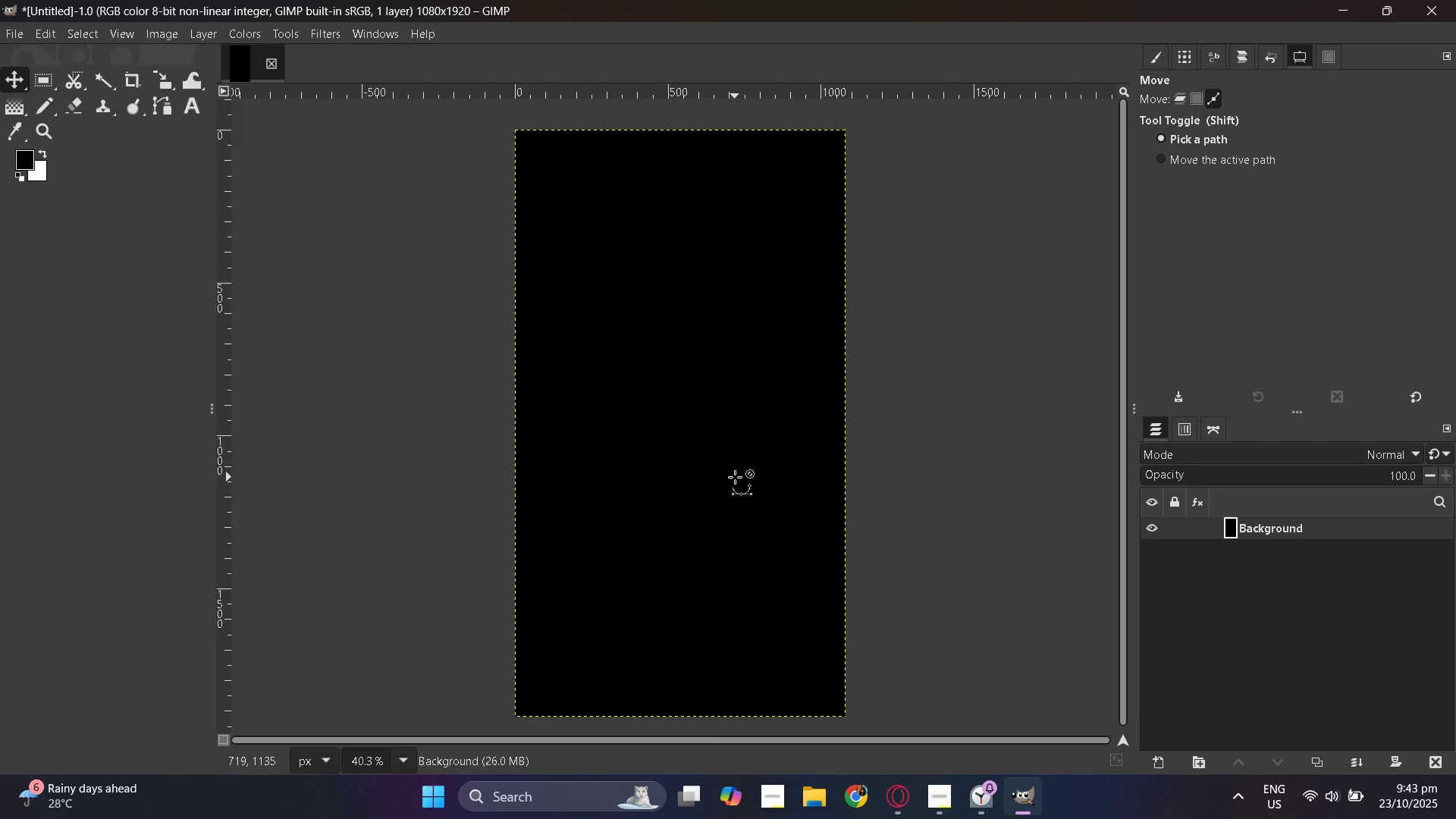 
key(Control+V)
 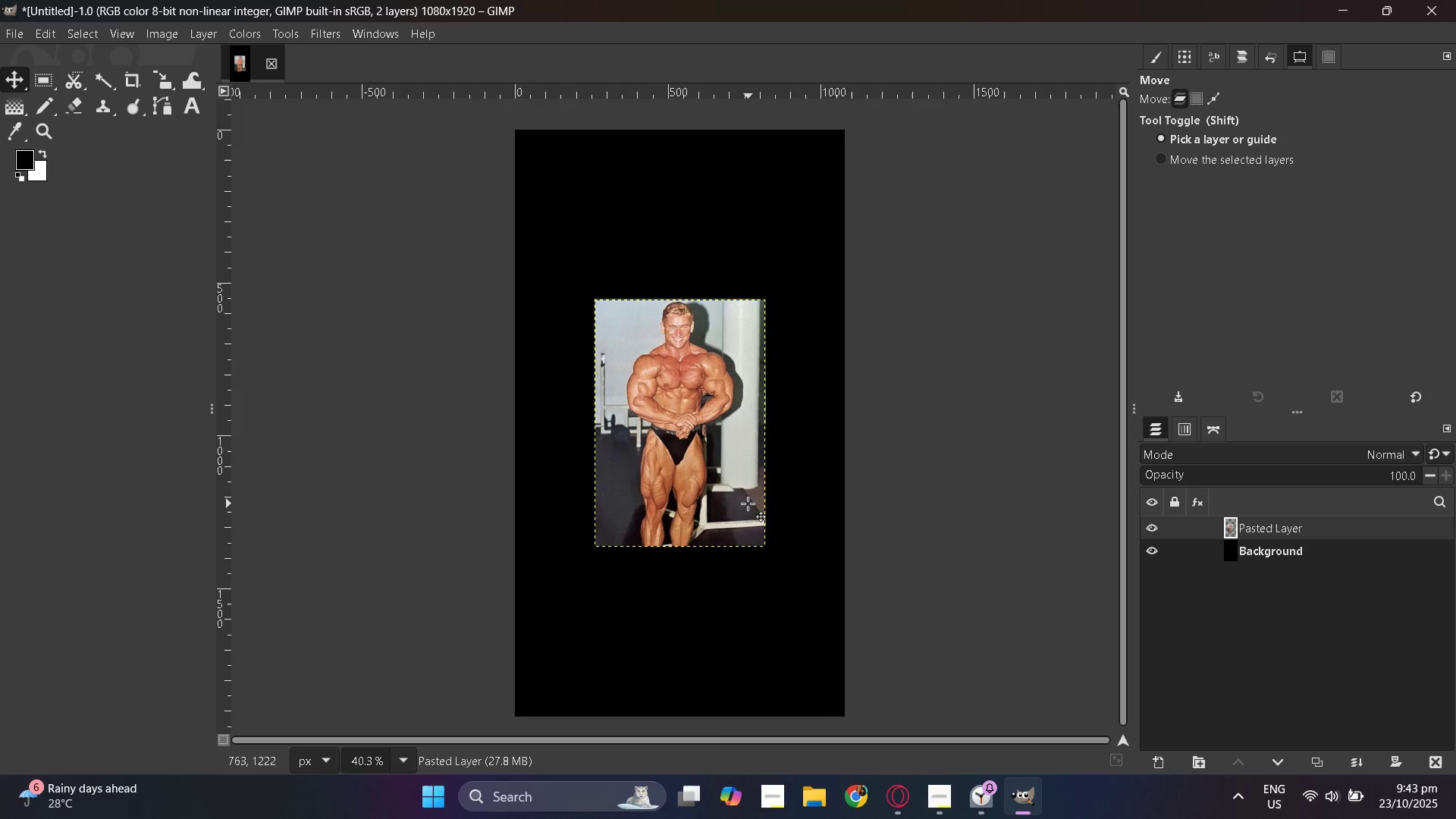 
hold_key(key=ControlLeft, duration=0.39)
scroll: coordinate [718, 500], scroll_direction: up, amount: 2.0
 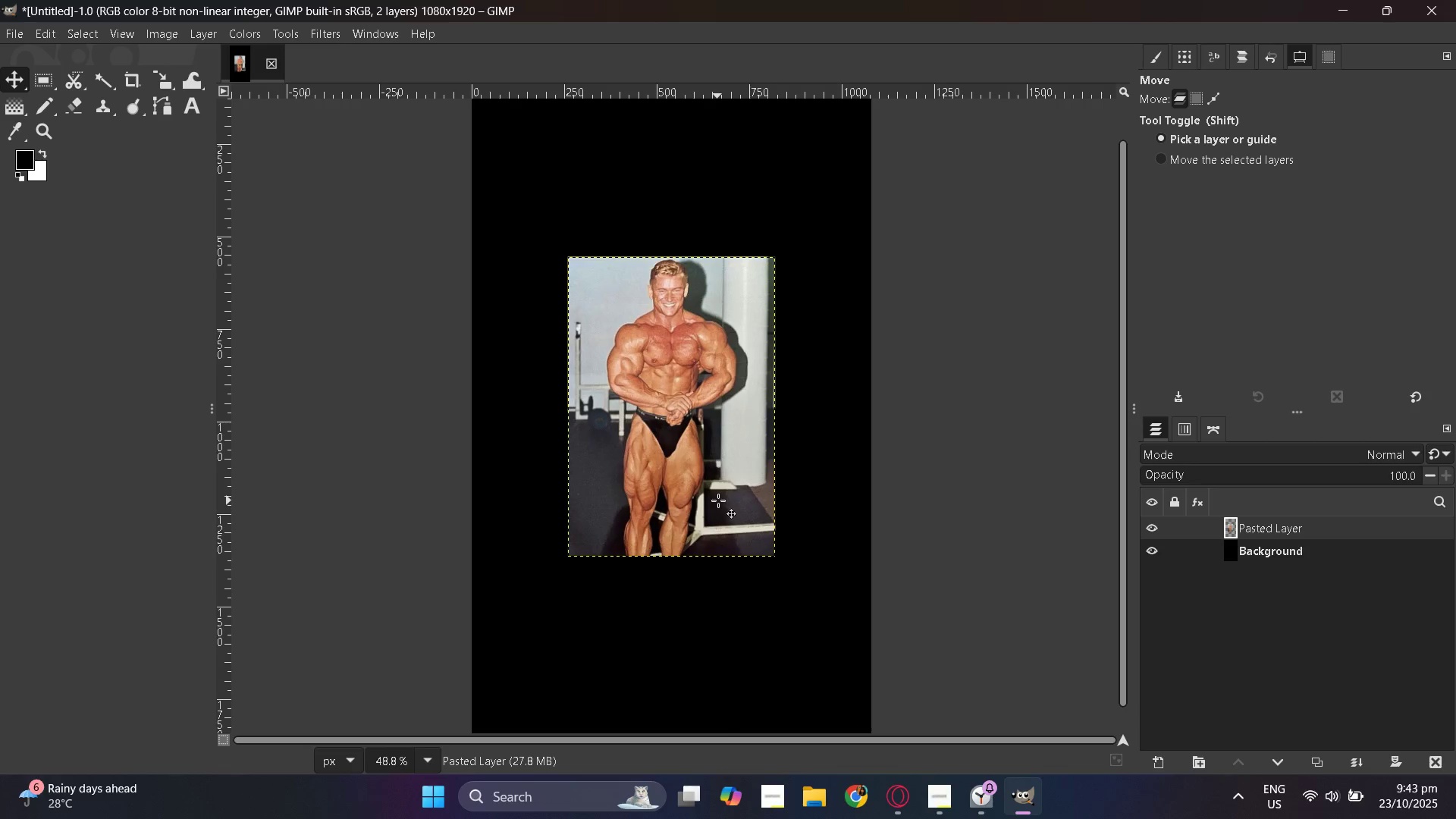 
hold_key(key=ControlLeft, duration=0.36)
scroll: coordinate [440, 417], scroll_direction: up, amount: 1.0
 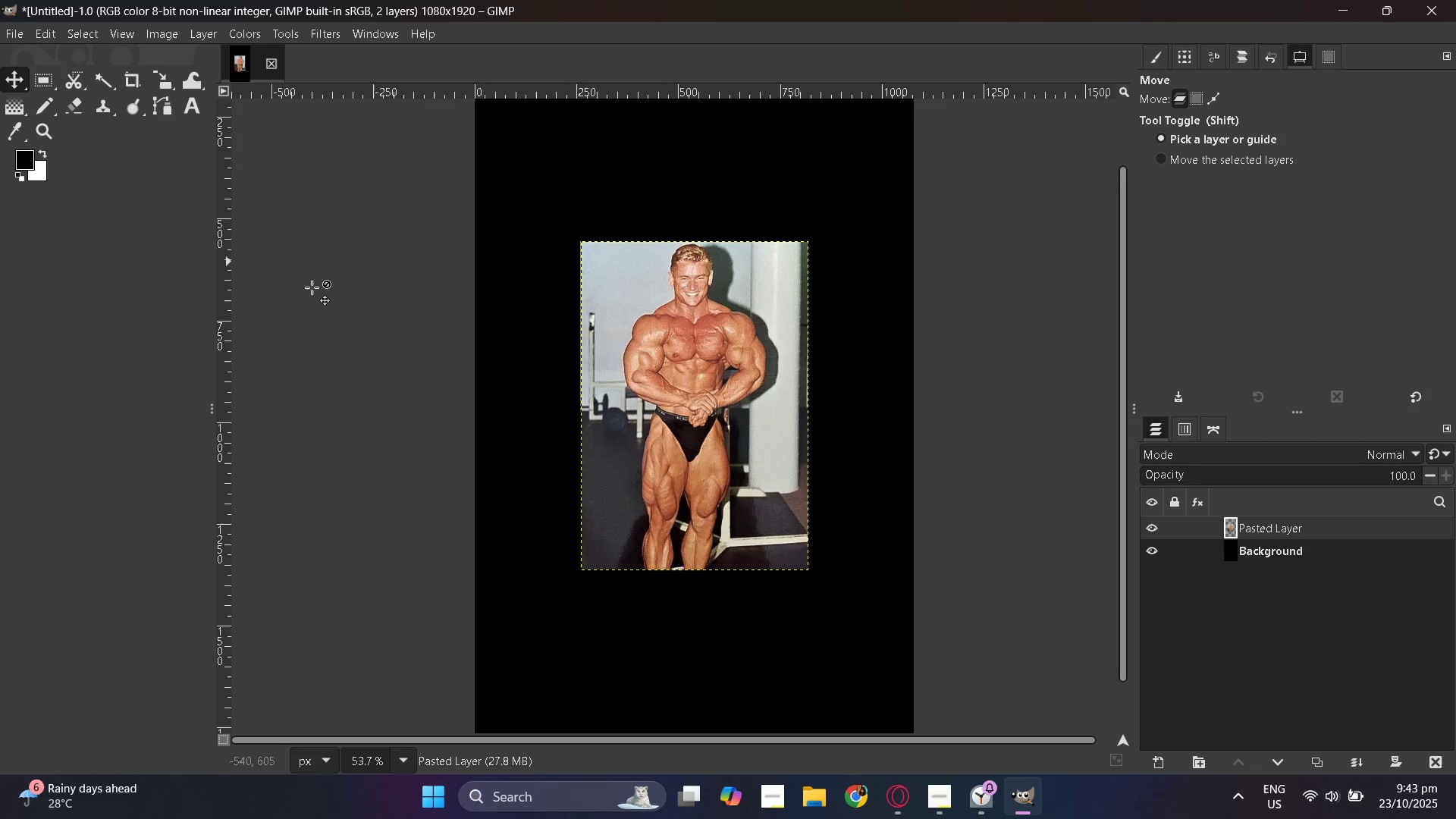 
hold_key(key=ControlLeft, duration=0.72)
scroll: coordinate [675, 419], scroll_direction: up, amount: 3.0
 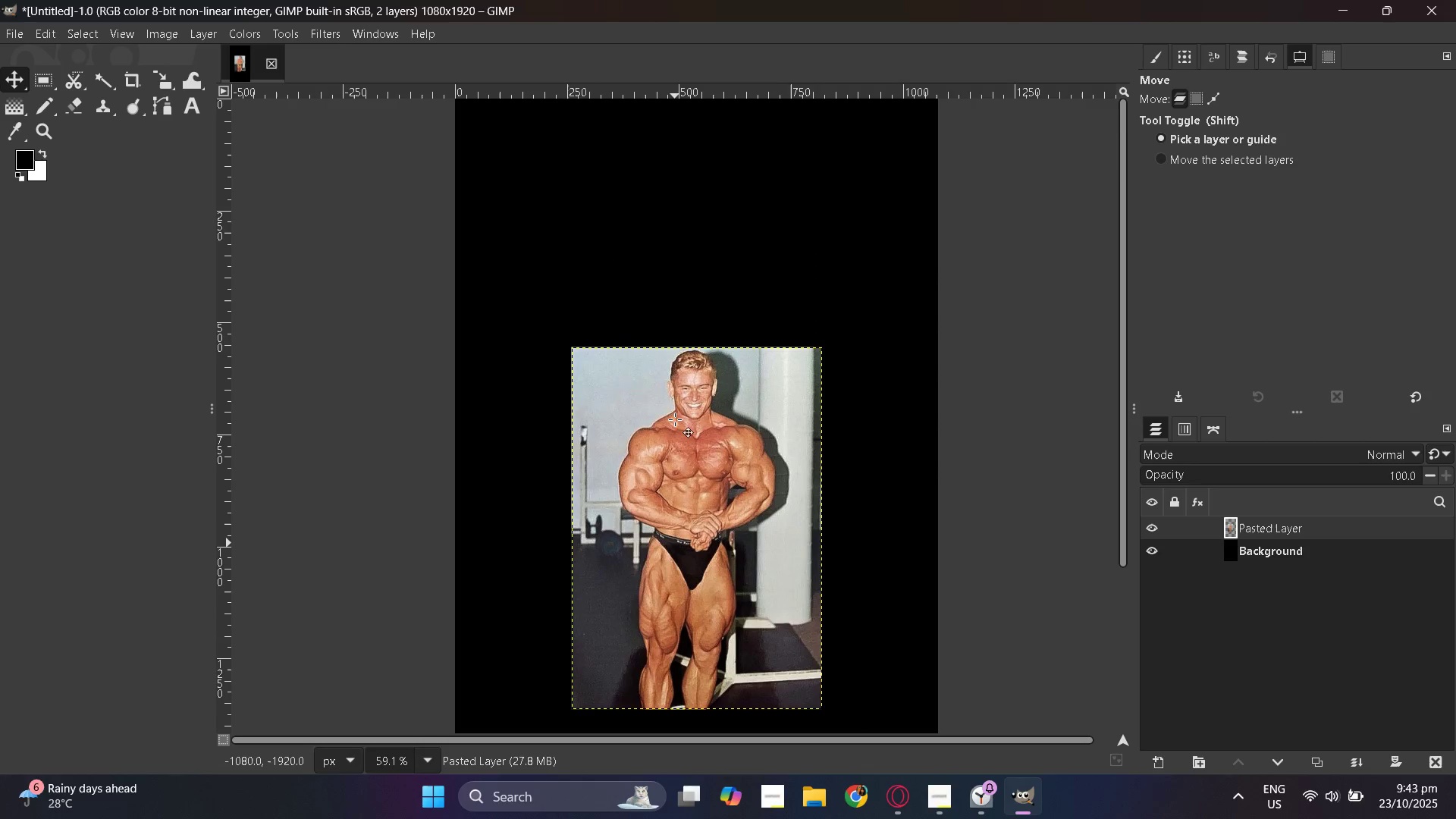 
hold_key(key=ControlLeft, duration=0.45)
scroll: coordinate [675, 419], scroll_direction: none, amount: 0.0
 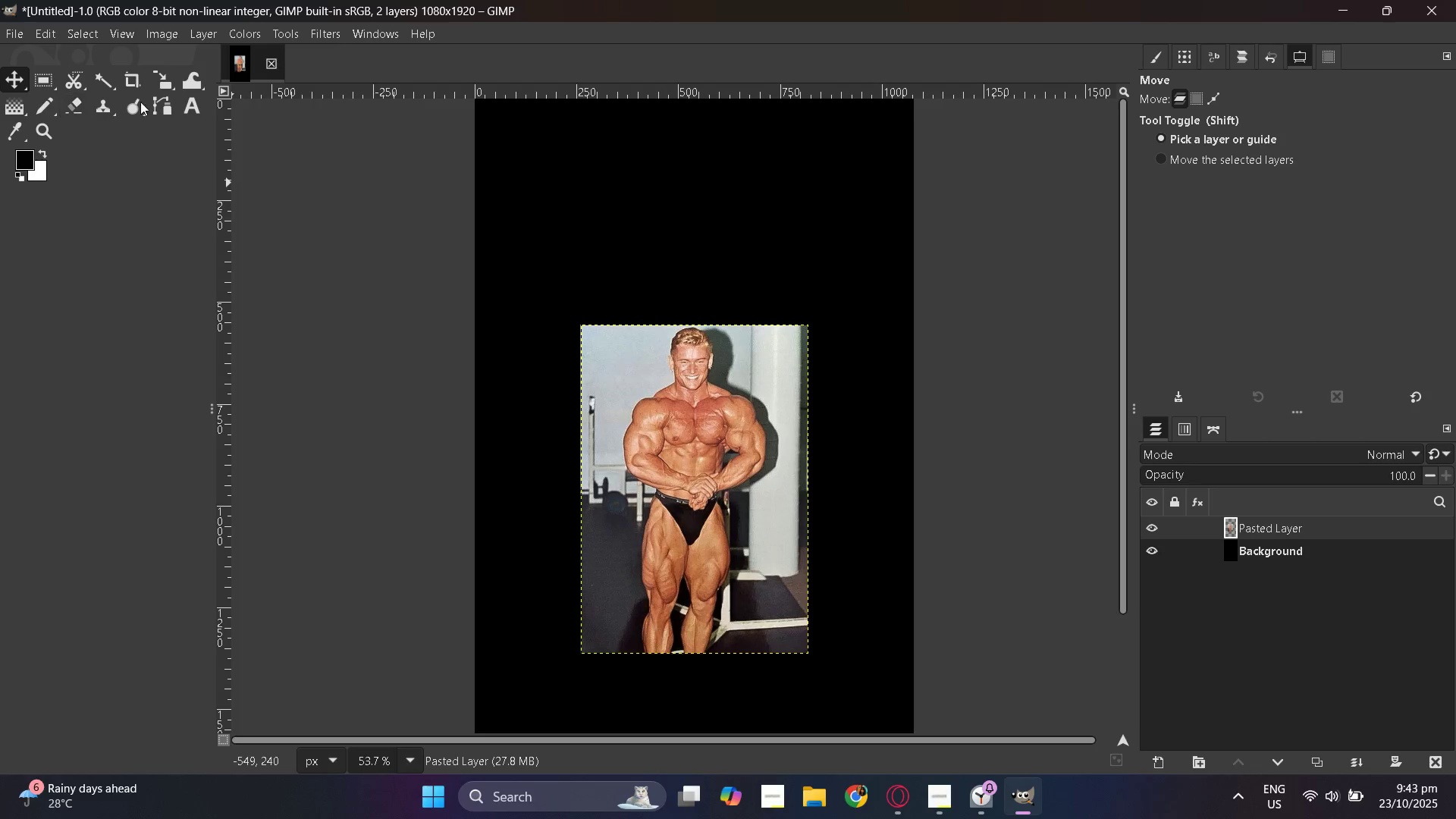 
left_click([172, 81])
 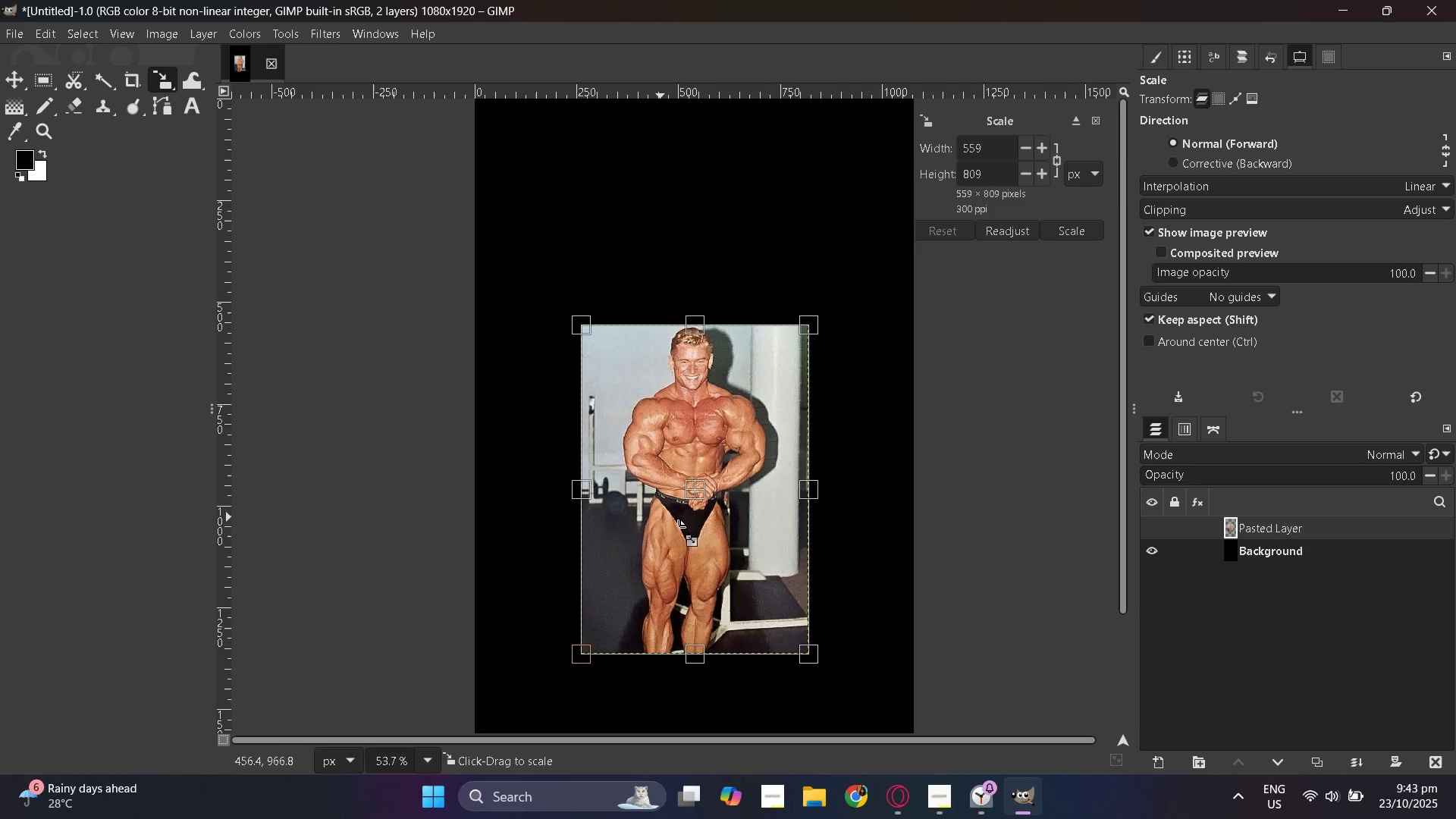 
scroll: coordinate [678, 527], scroll_direction: down, amount: 2.0
 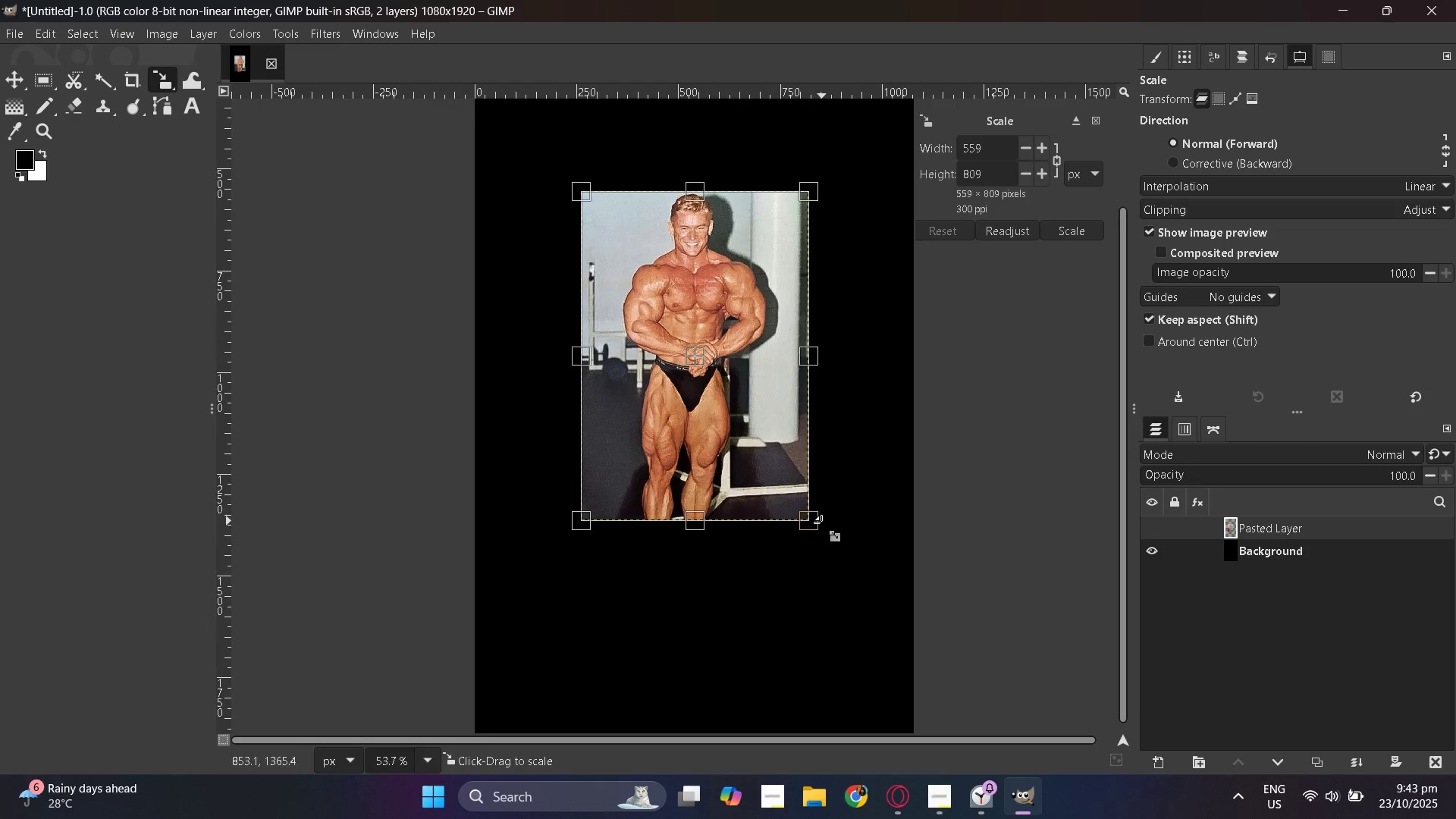 
left_click_drag(start_coordinate=[808, 526], to_coordinate=[928, 737])
 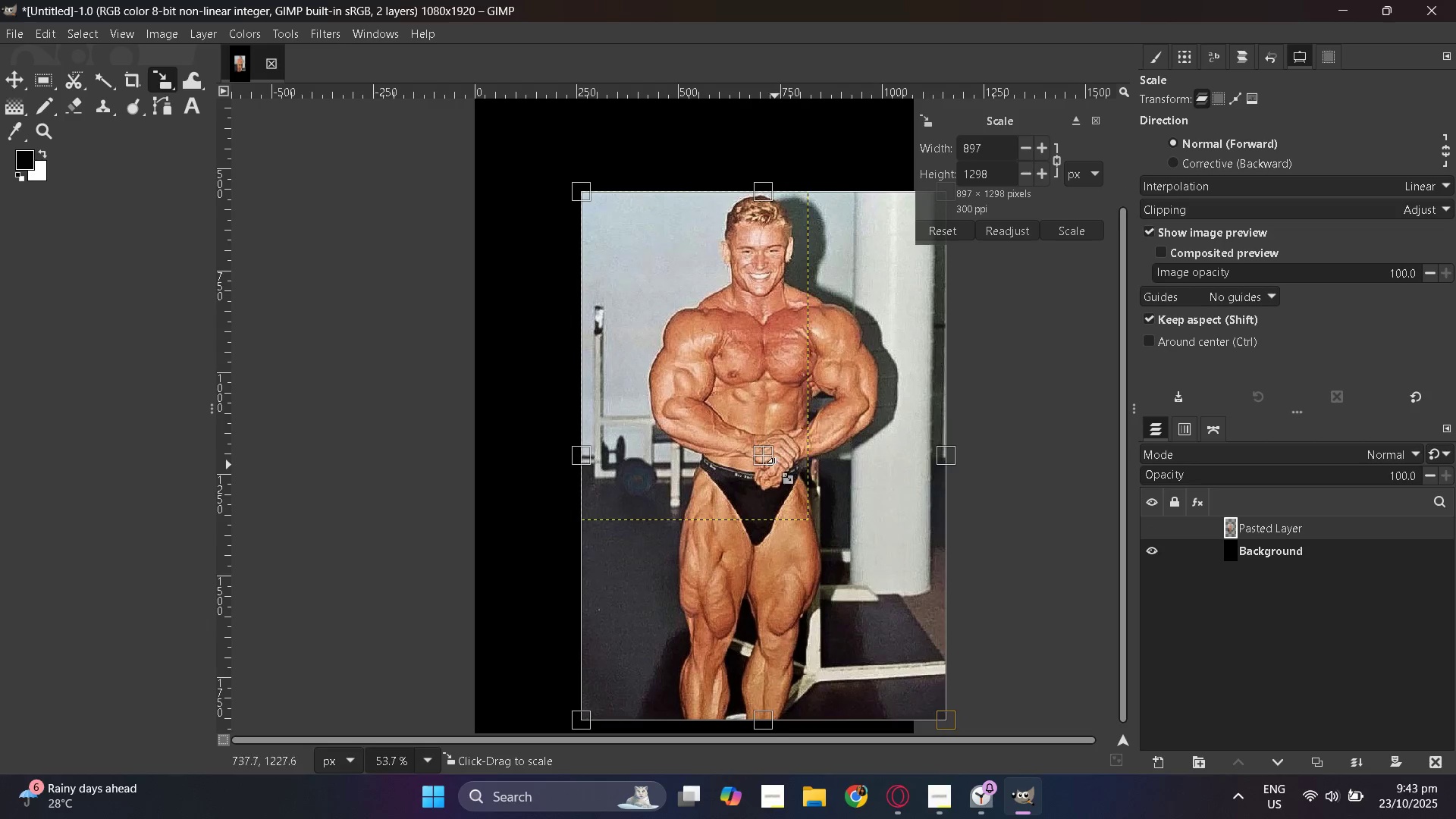 
left_click_drag(start_coordinate=[767, 452], to_coordinate=[714, 396])
 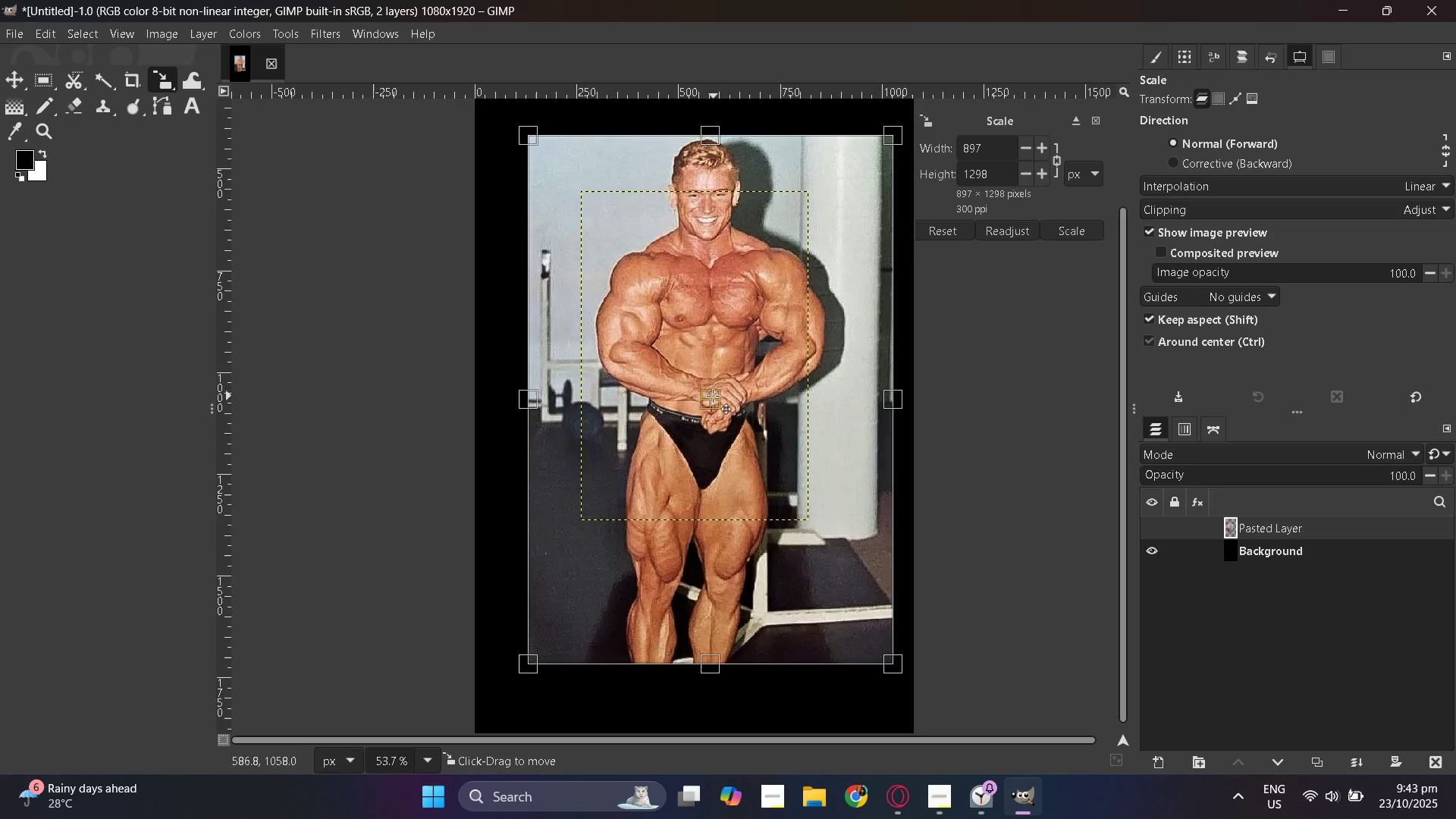 
hold_key(key=ControlLeft, duration=0.48)
scroll: coordinate [713, 396], scroll_direction: down, amount: 4.0
 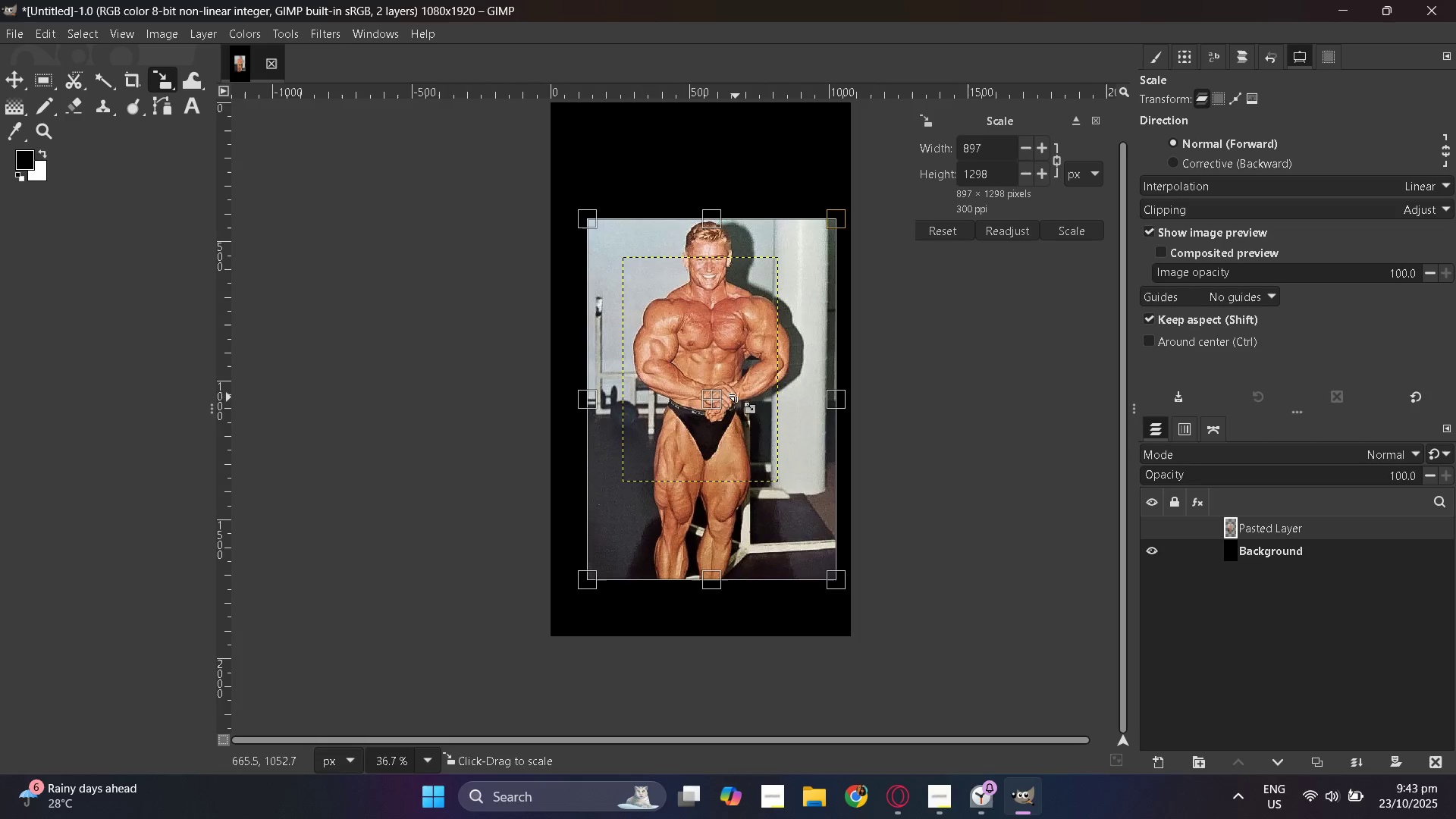 
scroll: coordinate [732, 400], scroll_direction: up, amount: 2.0
 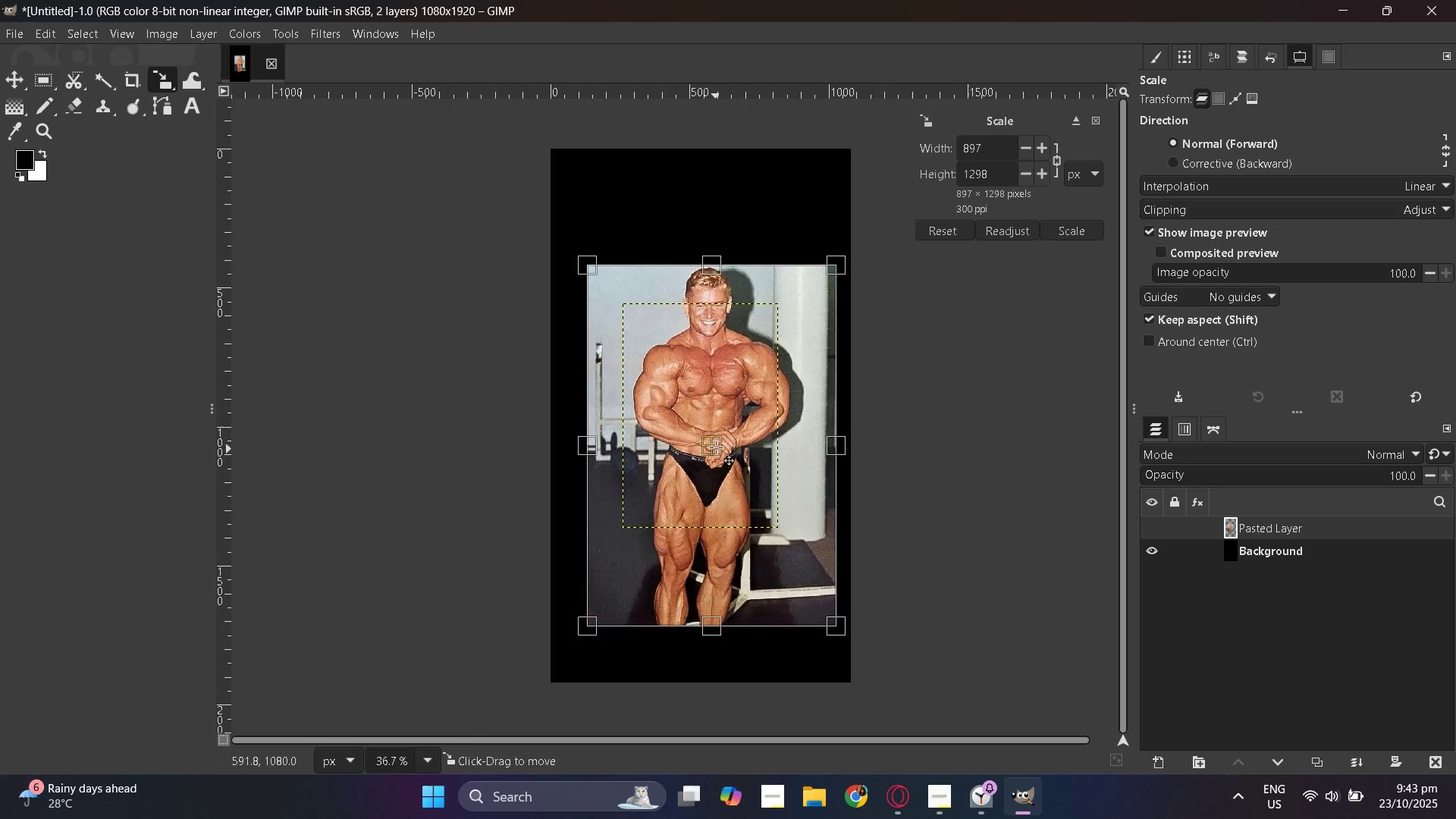 
left_click_drag(start_coordinate=[717, 447], to_coordinate=[708, 414])
 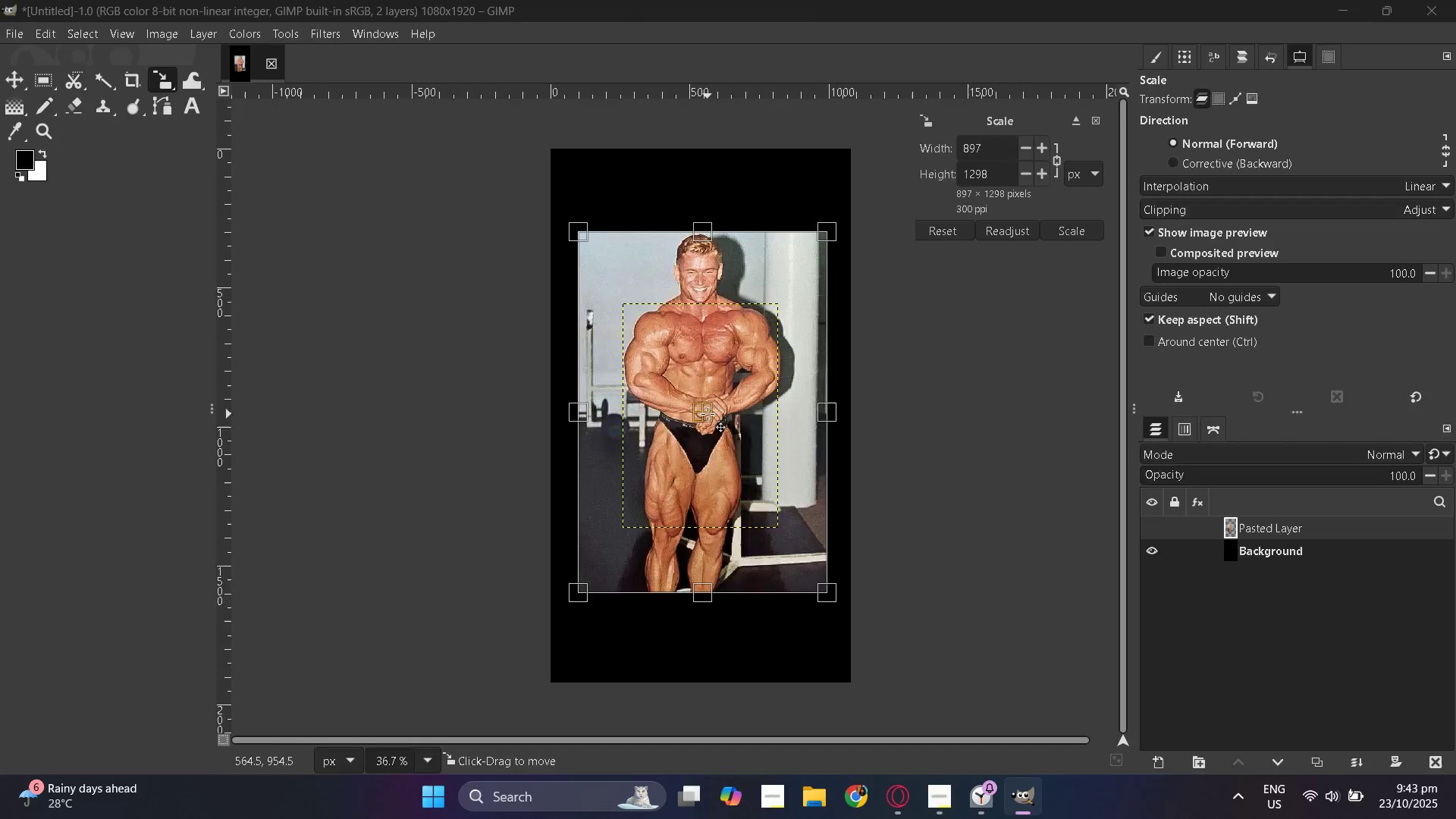 
key(Alt+AltLeft)
 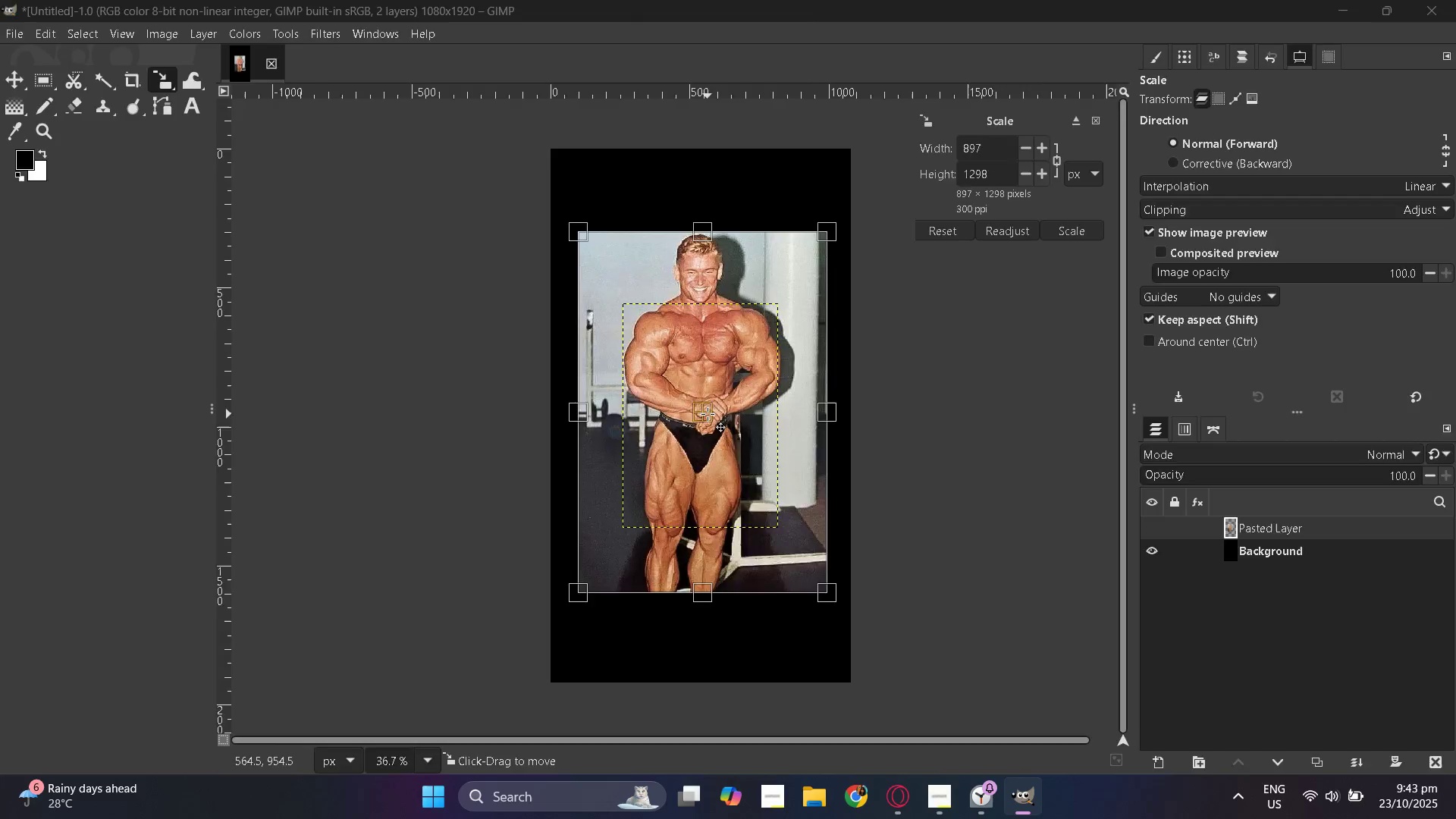 
key(Alt+Tab)
 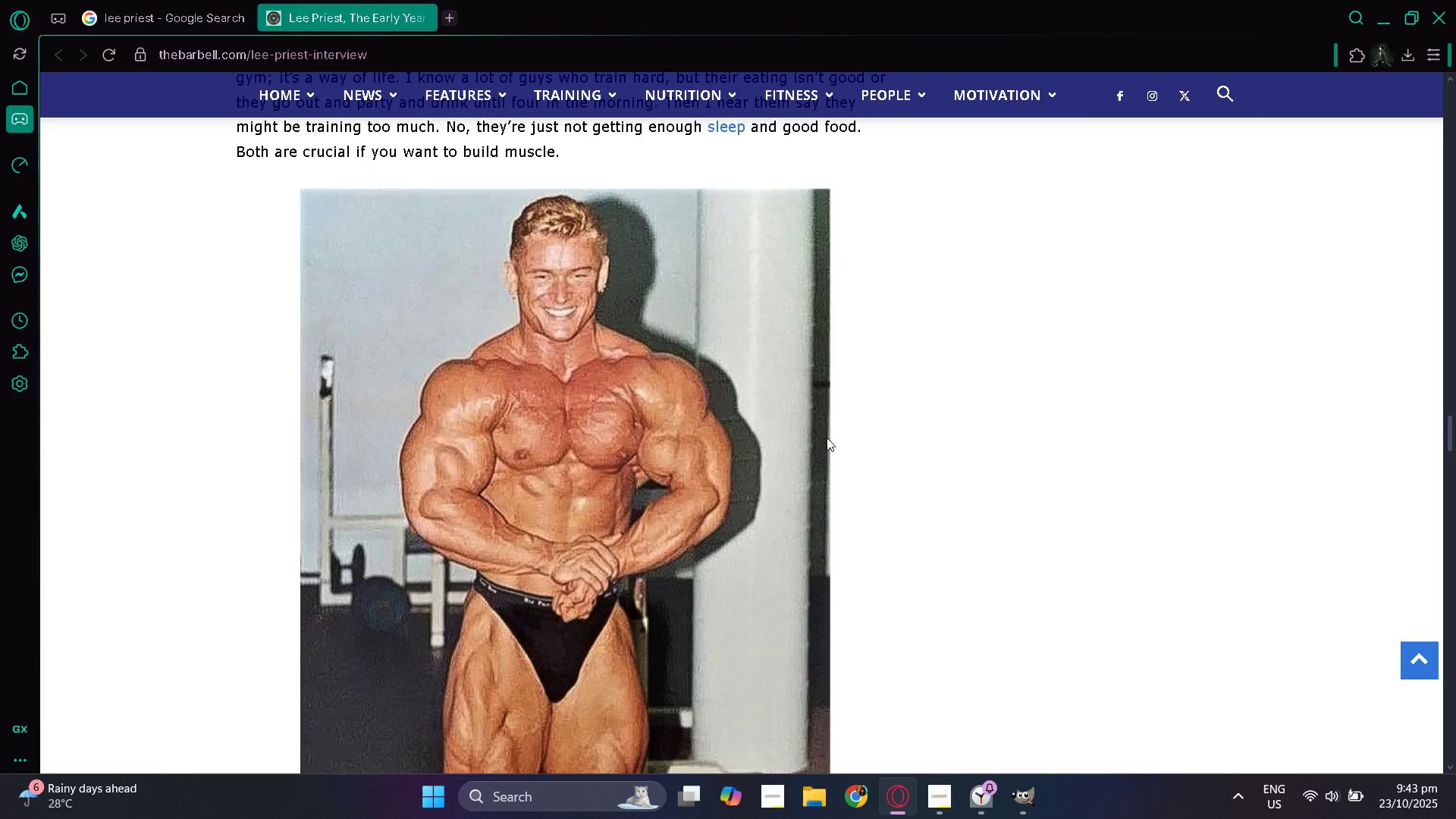 
scroll: coordinate [815, 437], scroll_direction: down, amount: 27.0
 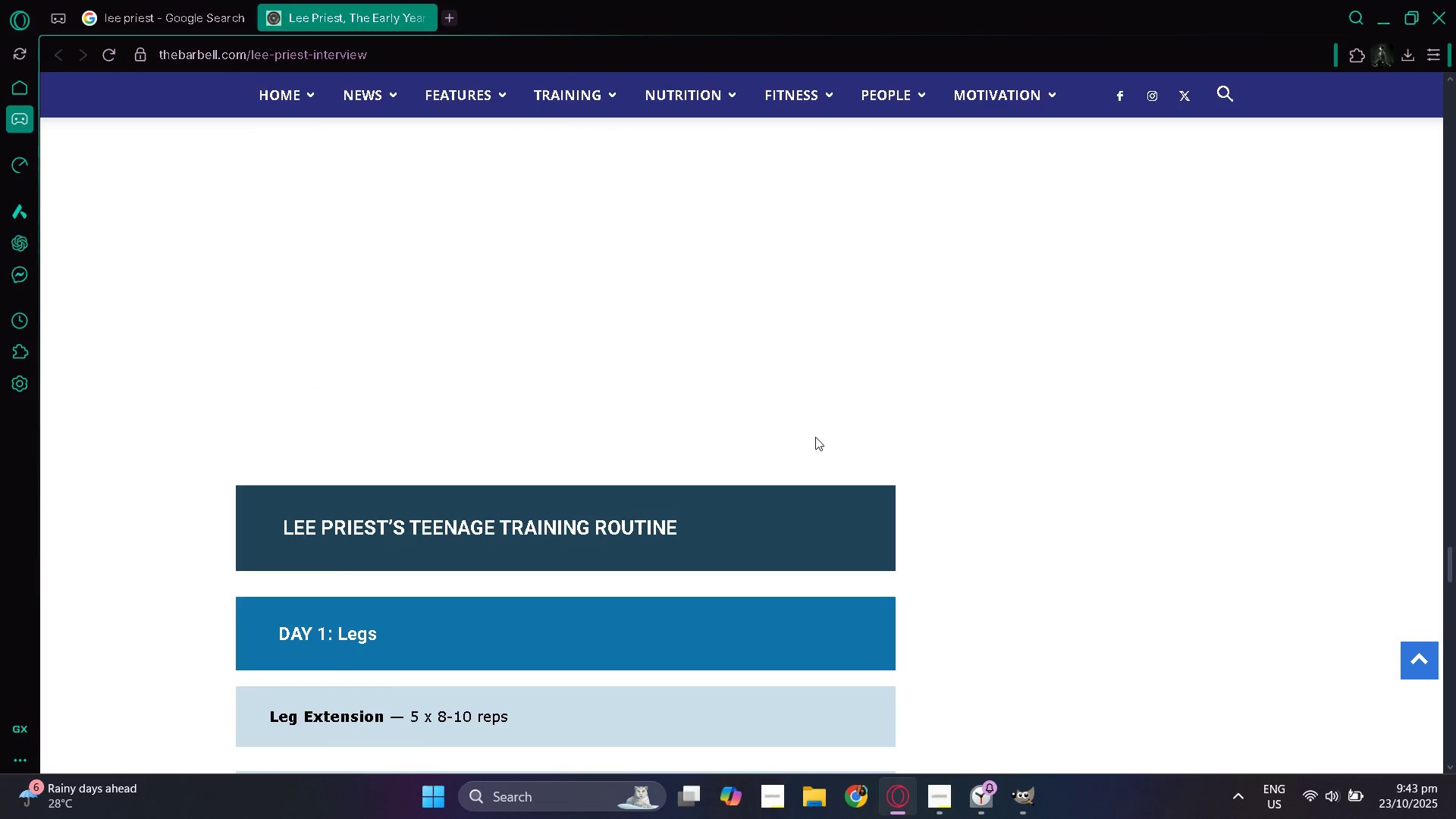 
scroll: coordinate [811, 425], scroll_direction: up, amount: 85.0
 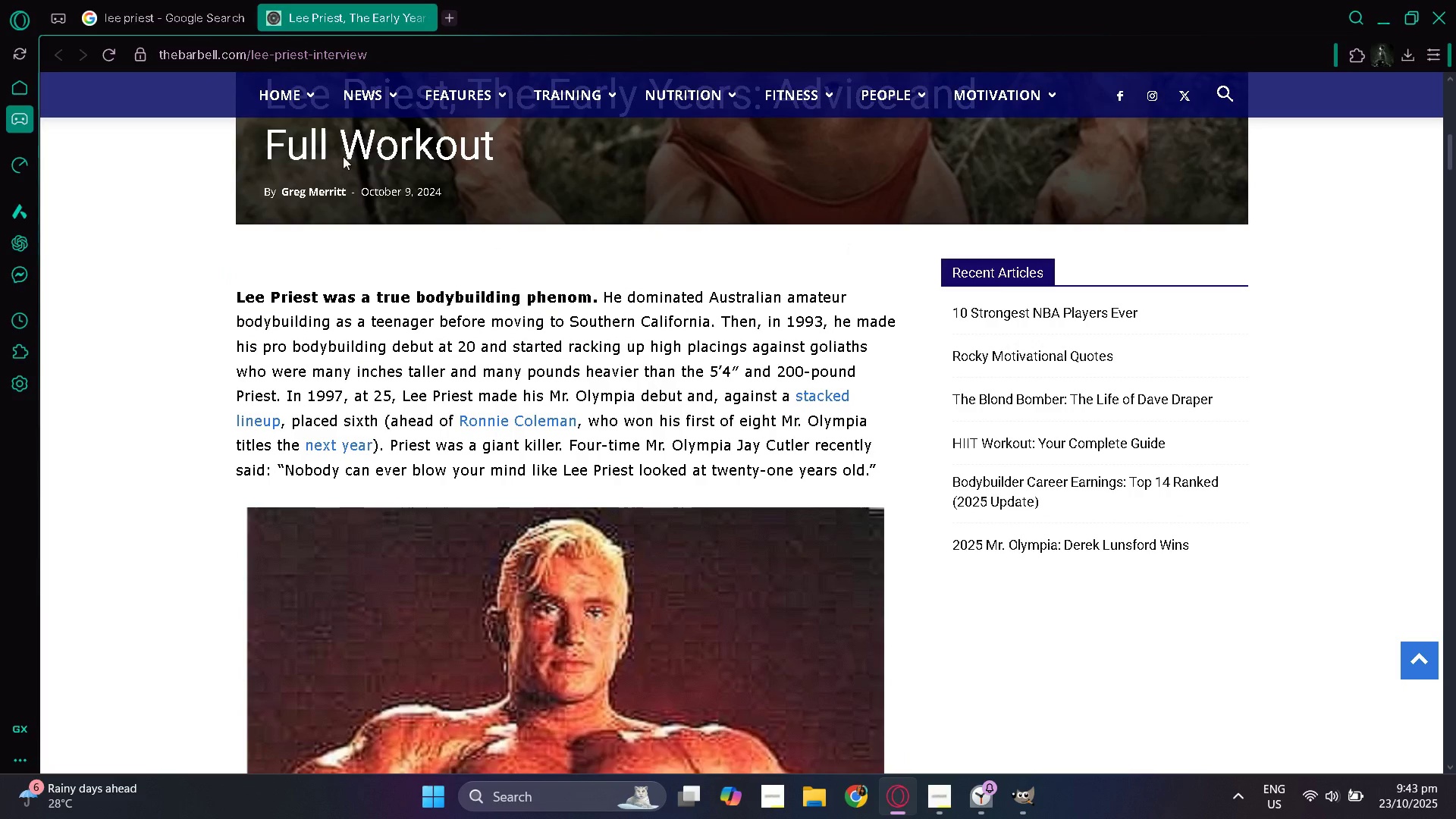 
left_click([195, 0])
 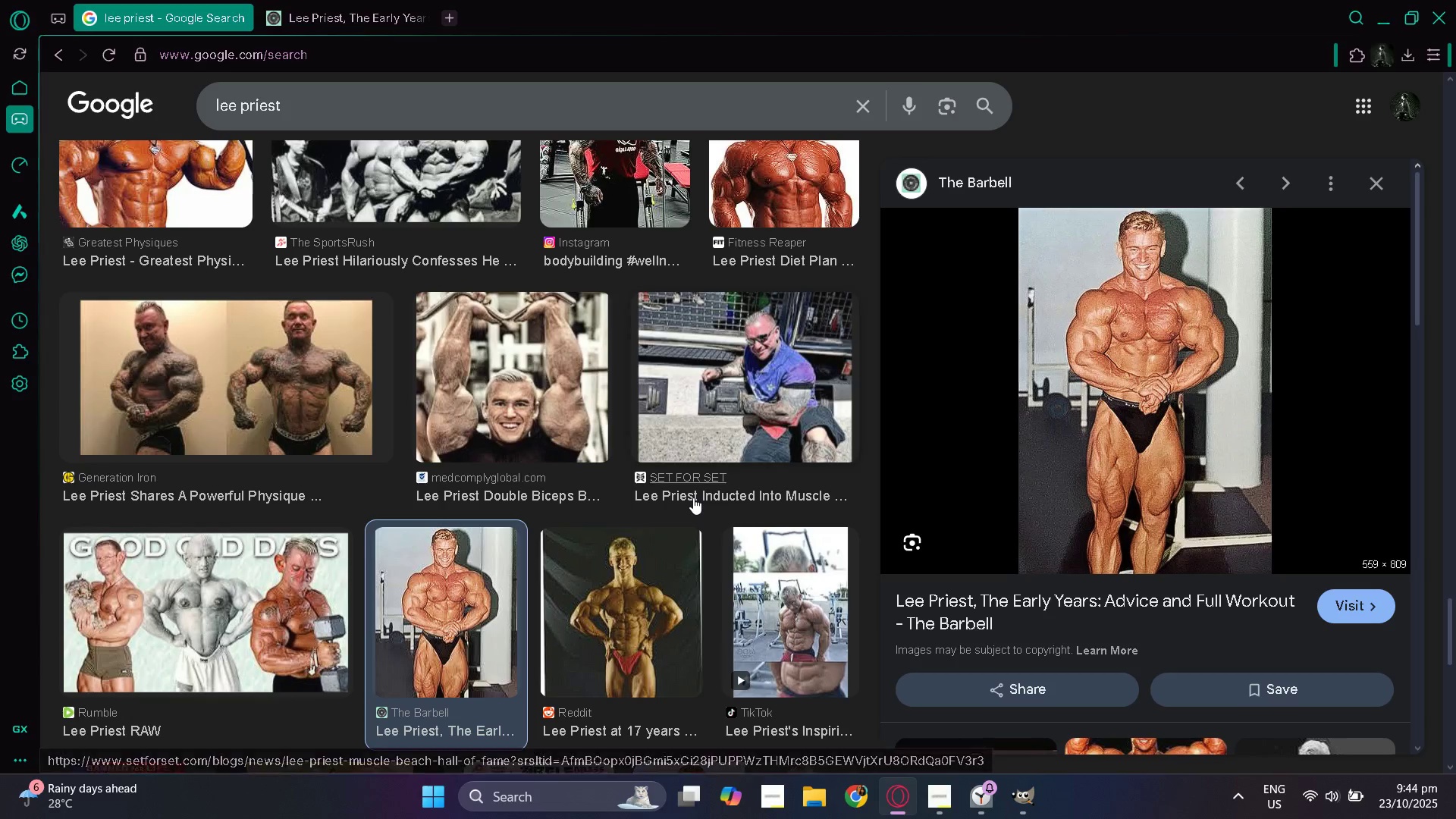 
scroll: coordinate [695, 498], scroll_direction: down, amount: 9.0
 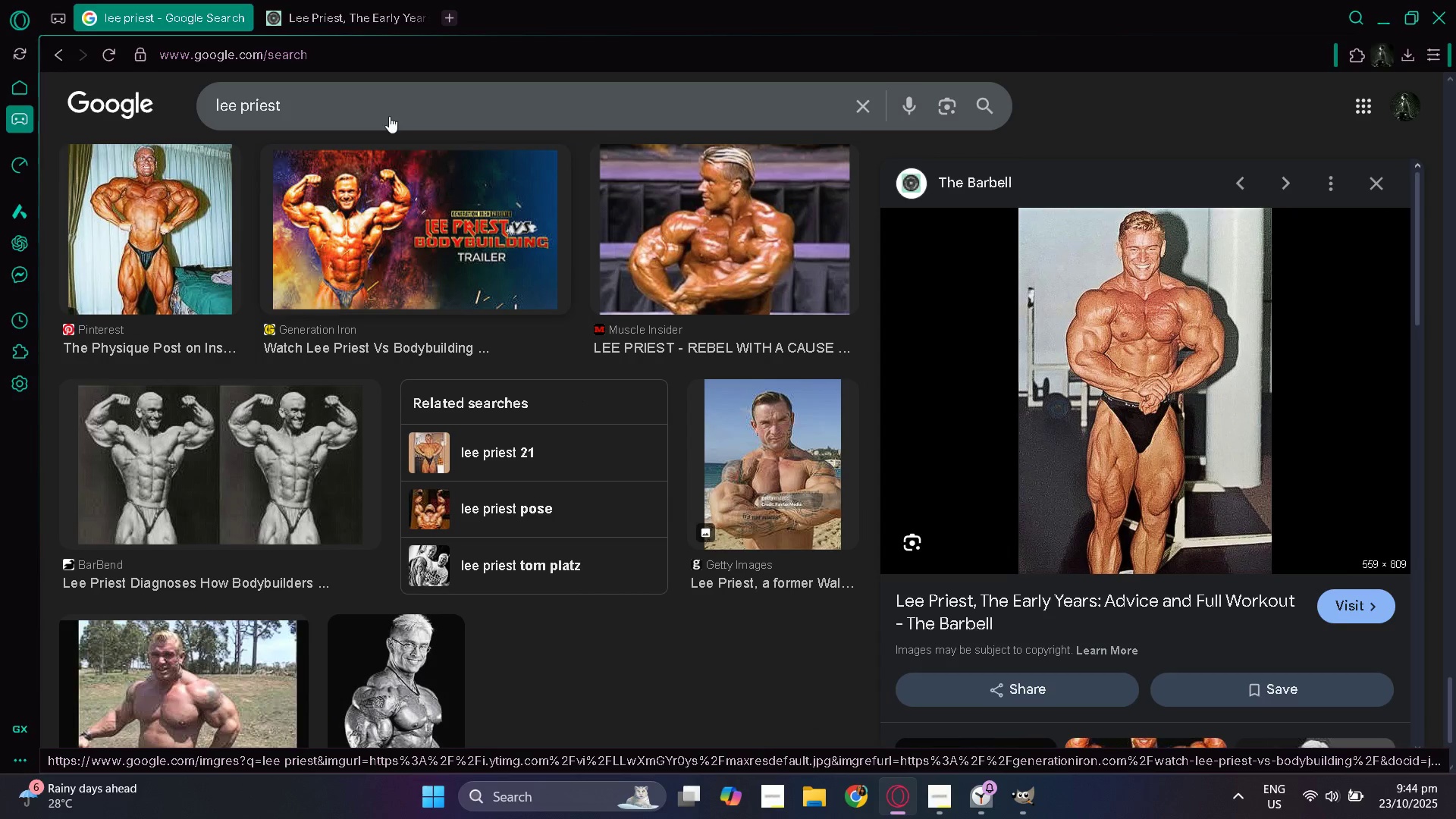 
left_click([383, 106])
 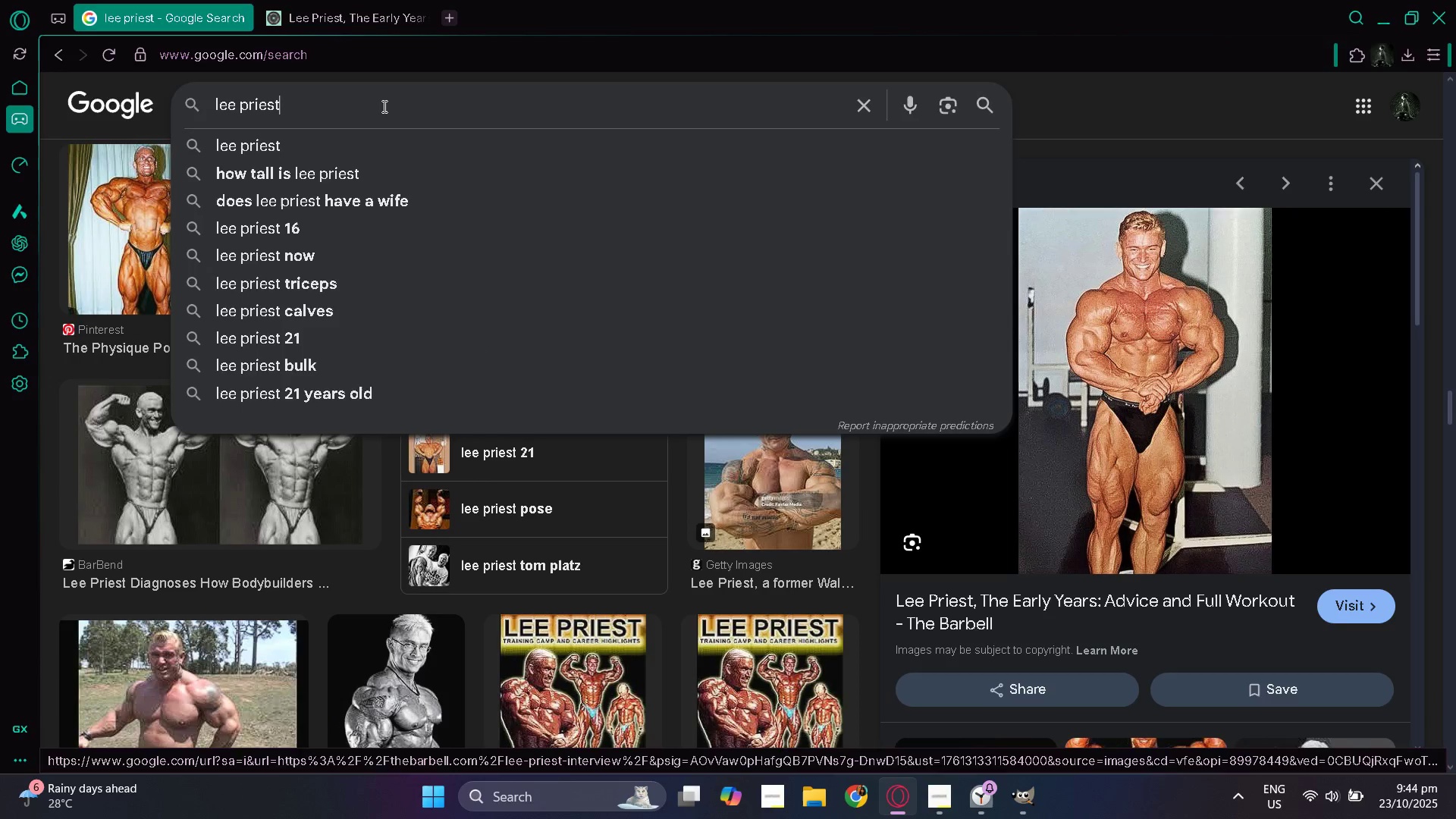 
type( fu;l)
key(Backspace)
key(Backspace)
type(ll body)
 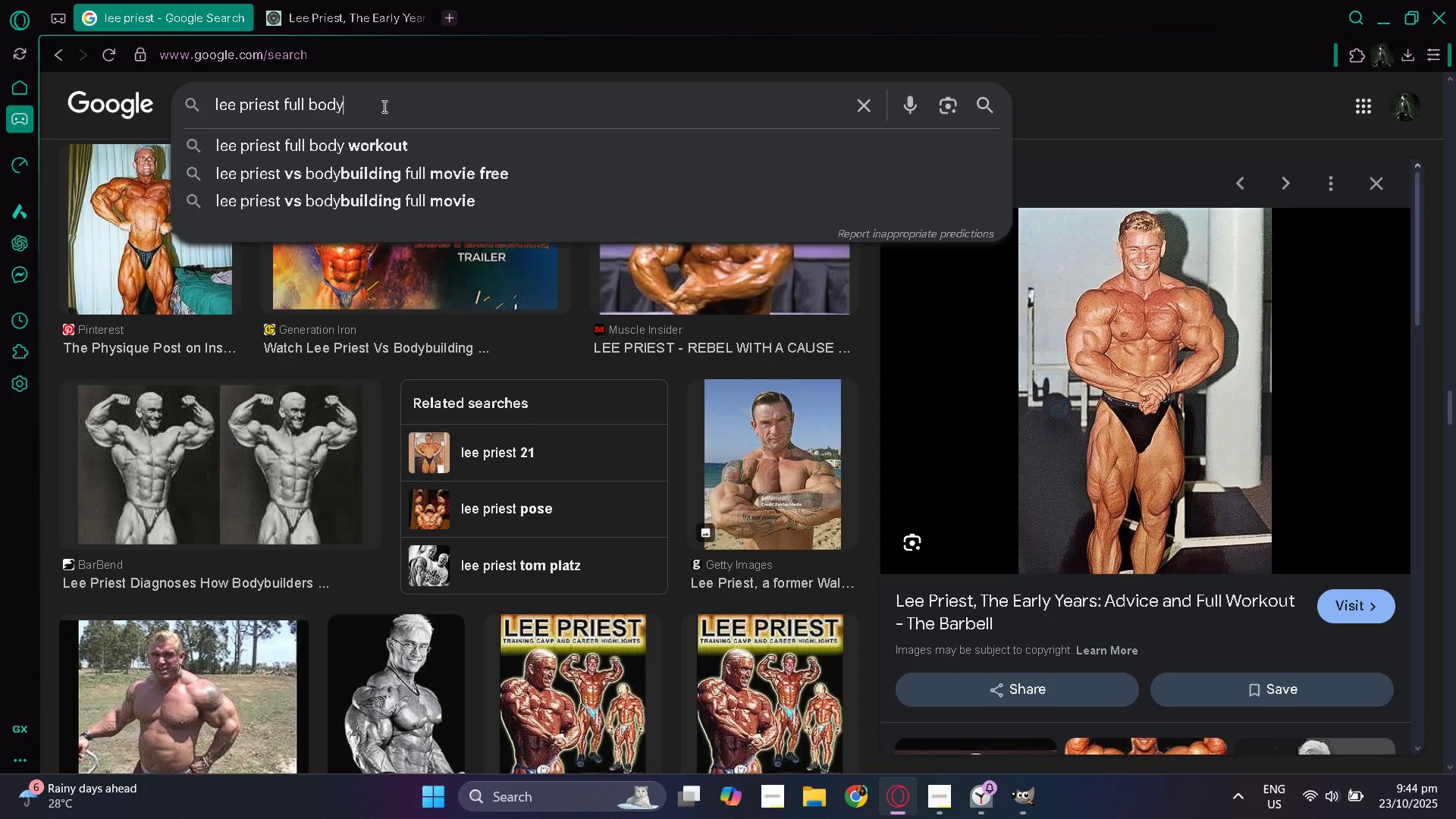 
key(Enter)
 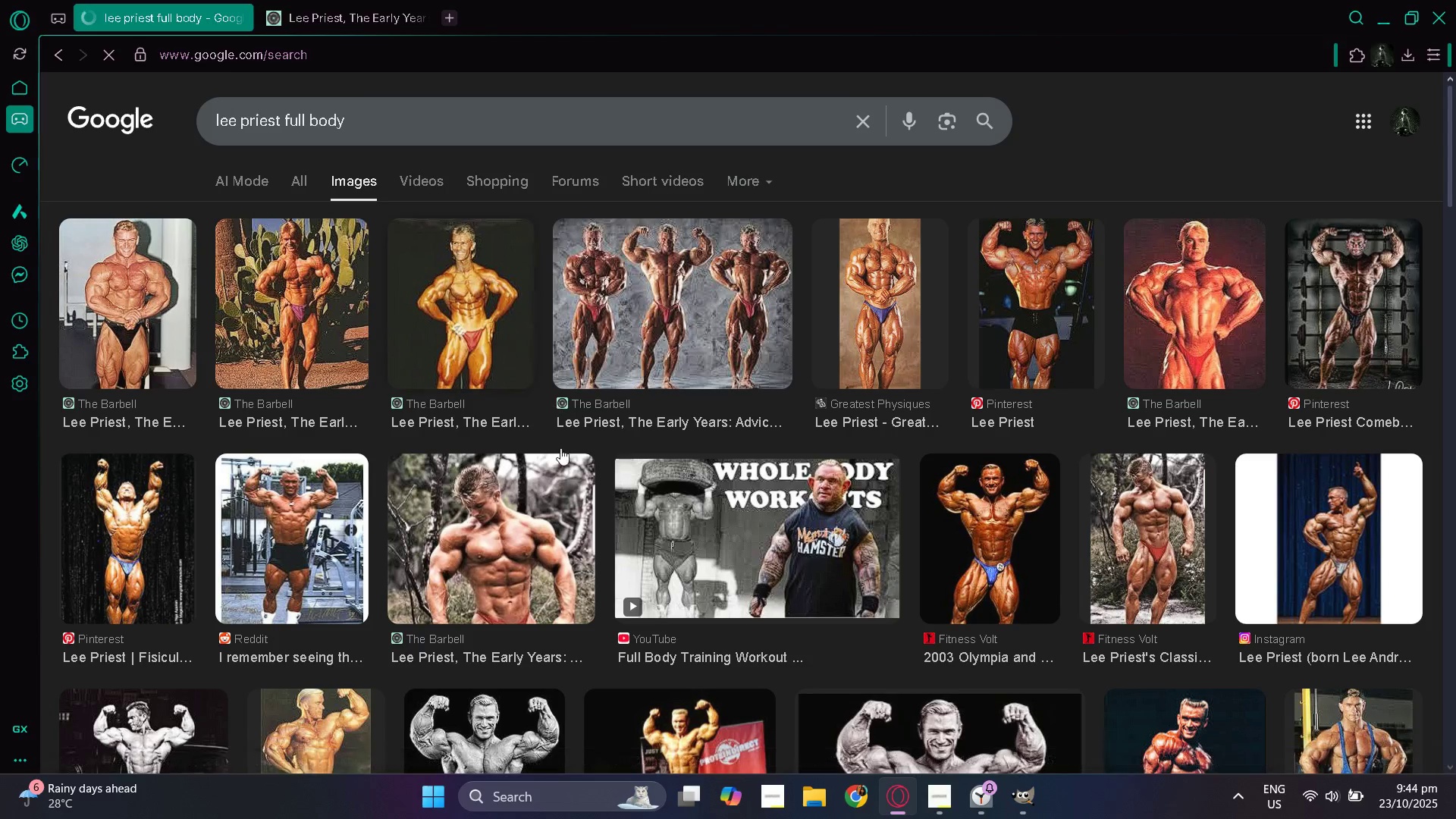 
scroll: coordinate [391, 398], scroll_direction: down, amount: 14.0
 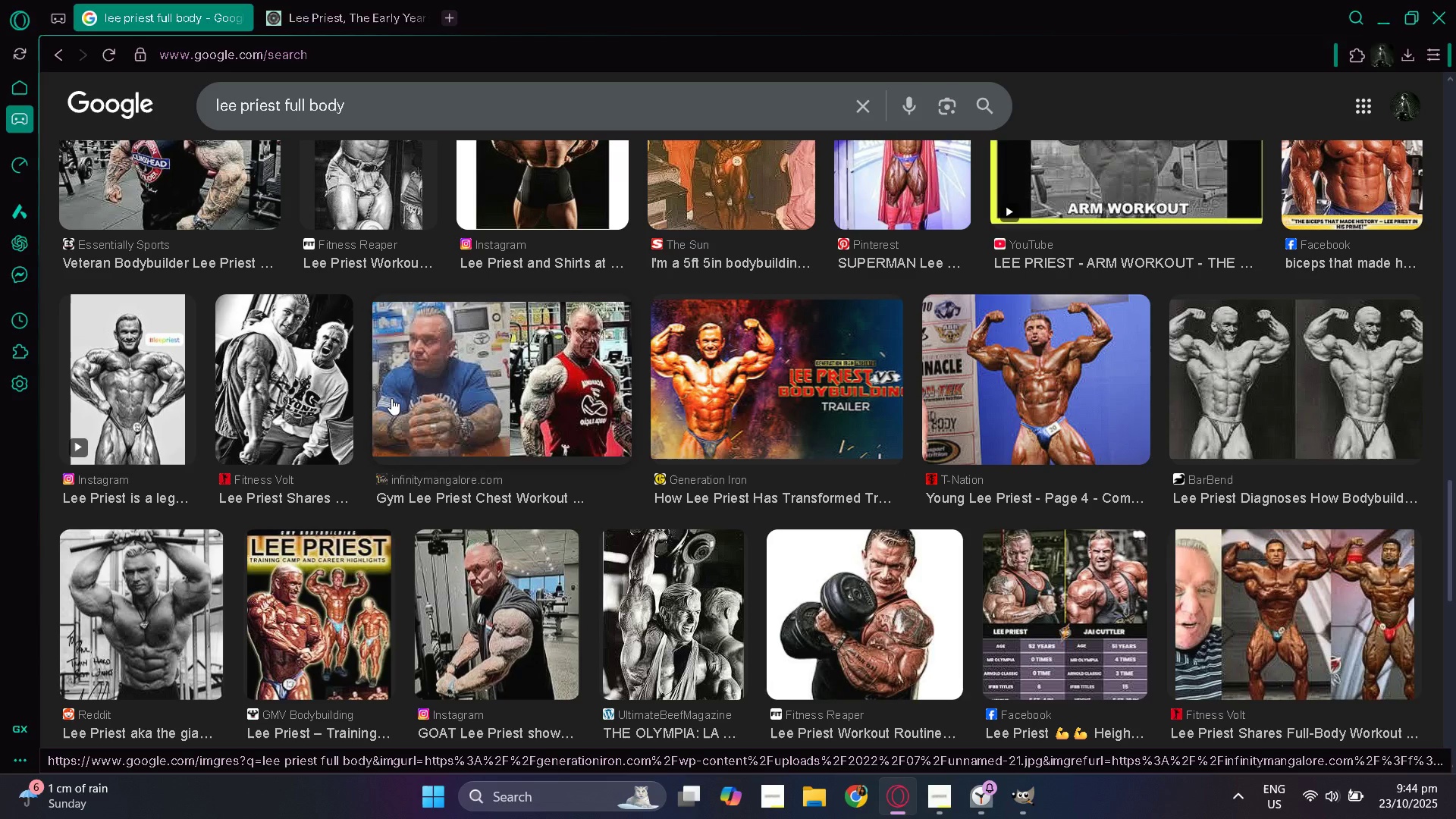 
scroll: coordinate [391, 479], scroll_direction: up, amount: 21.0
 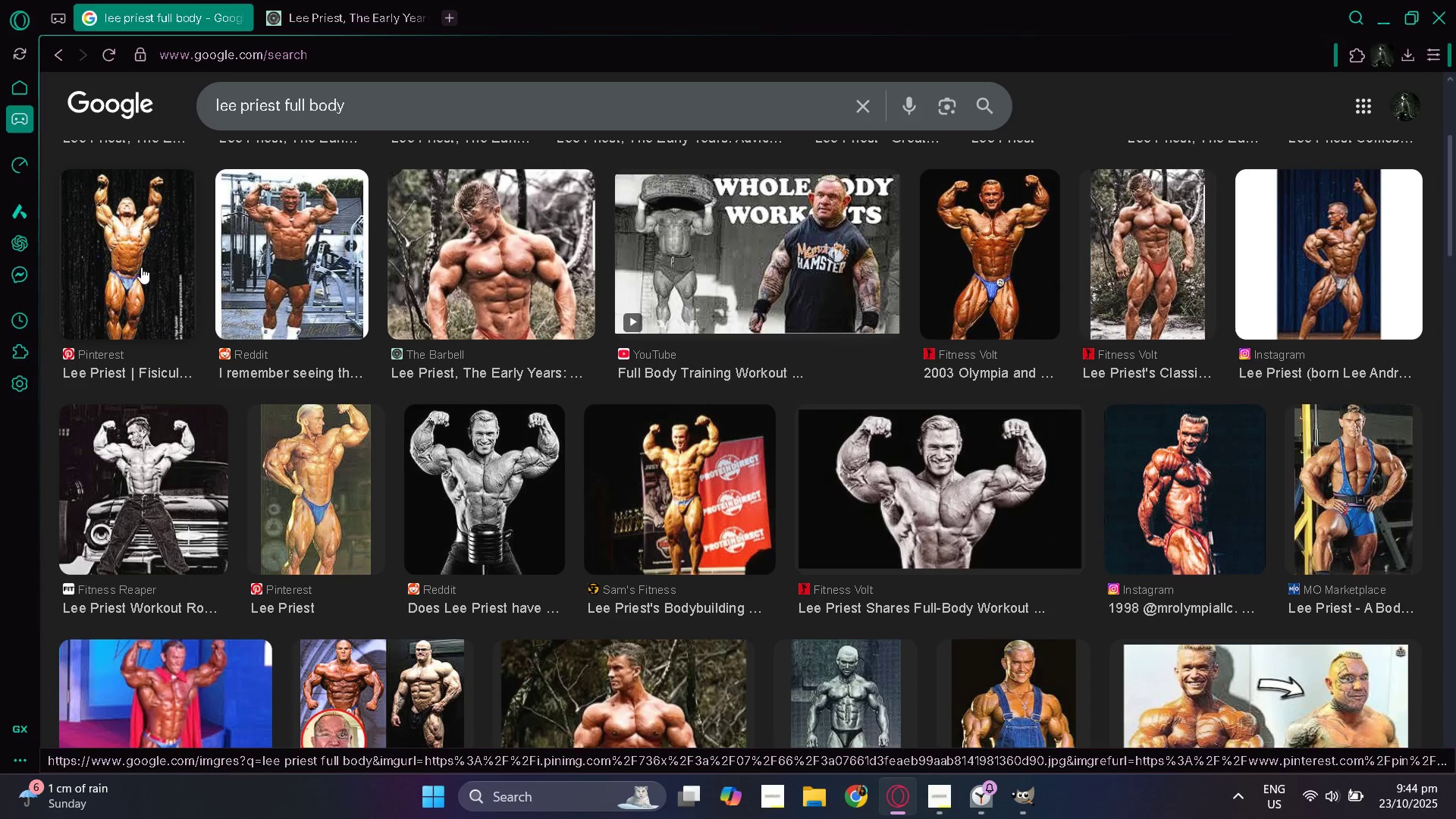 
left_click([141, 267])
 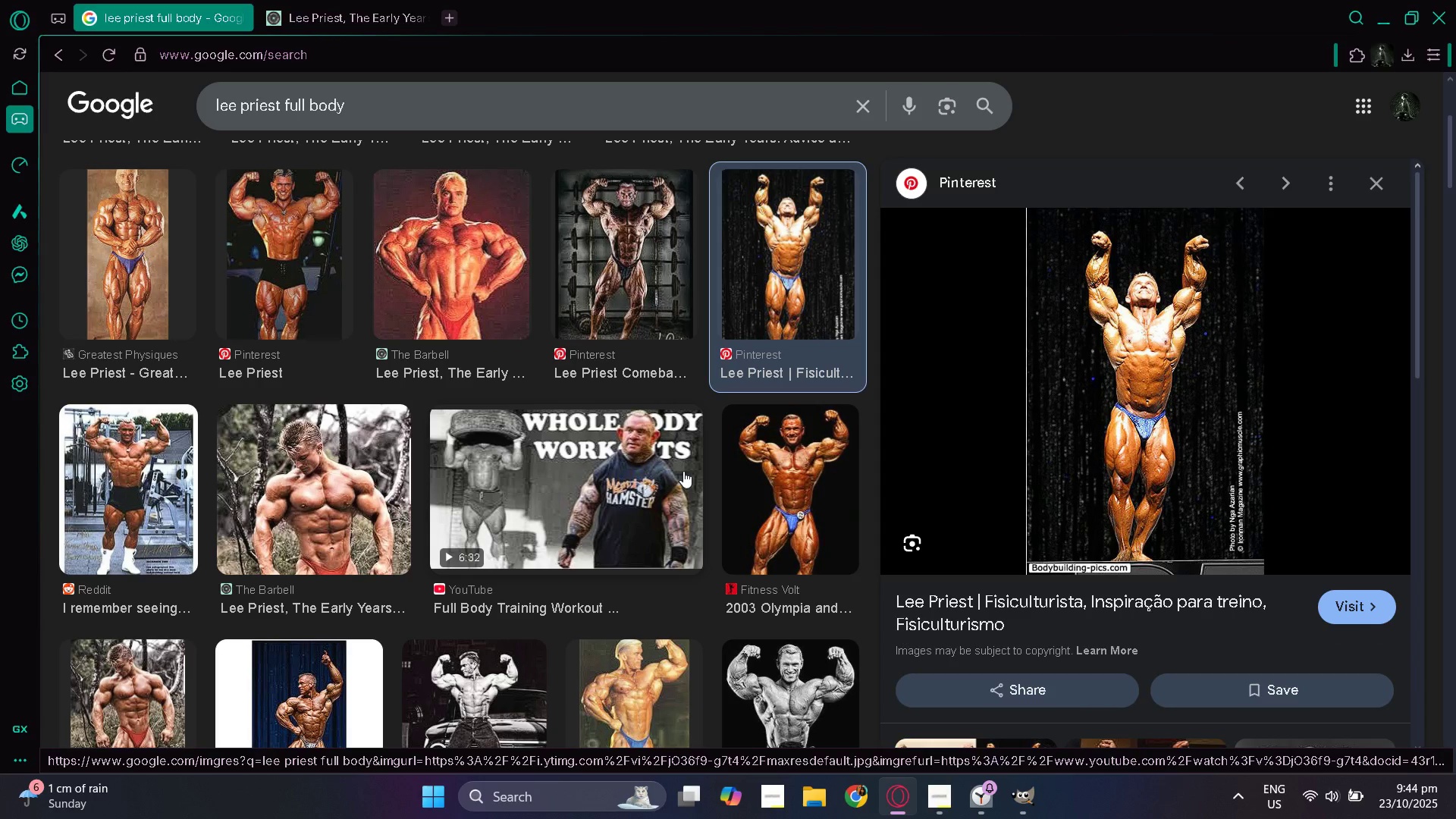 
wait(6.38)
 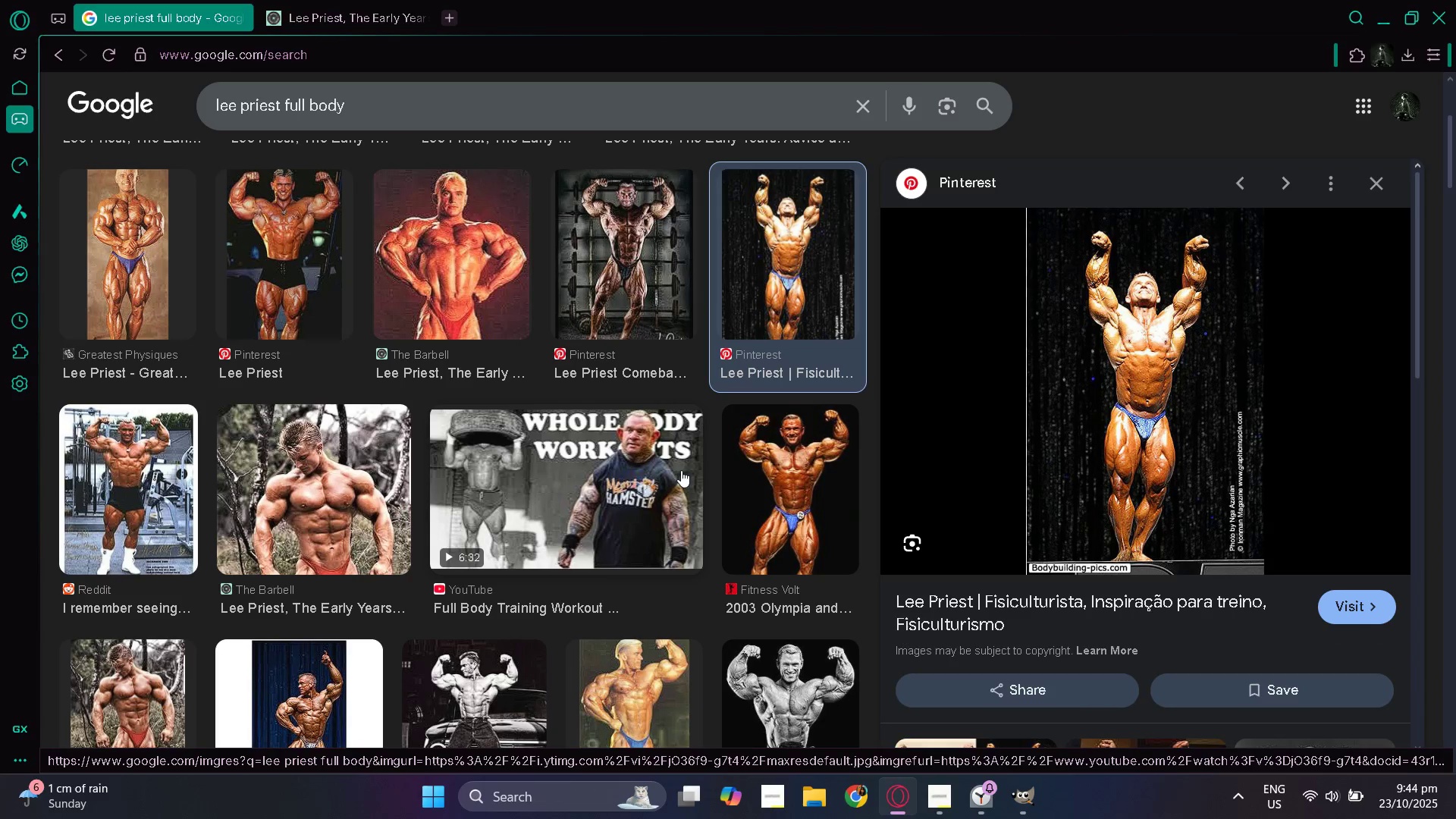 
left_click([768, 484])
 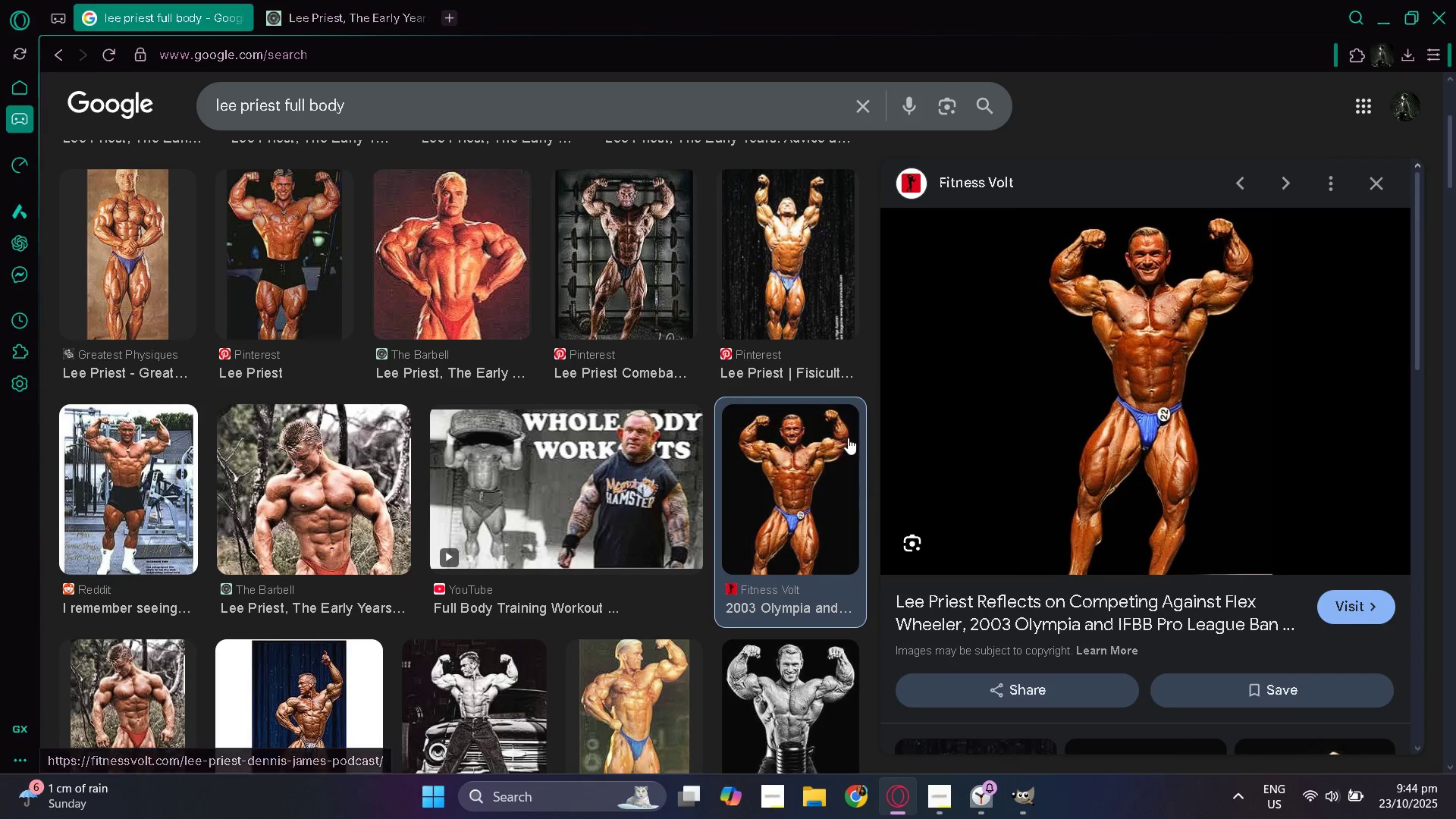 
left_click([808, 290])
 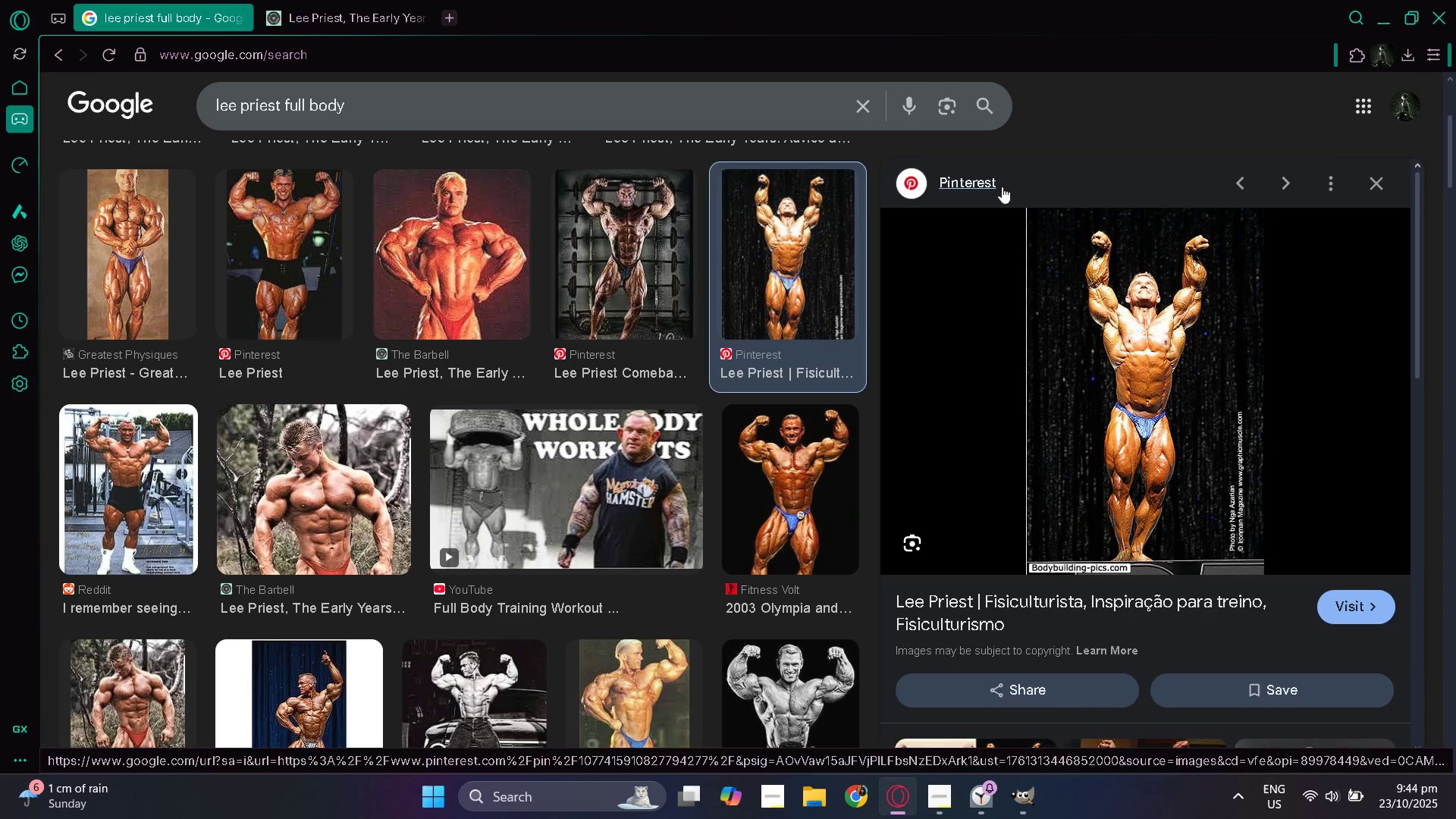 
left_click([1179, 369])
 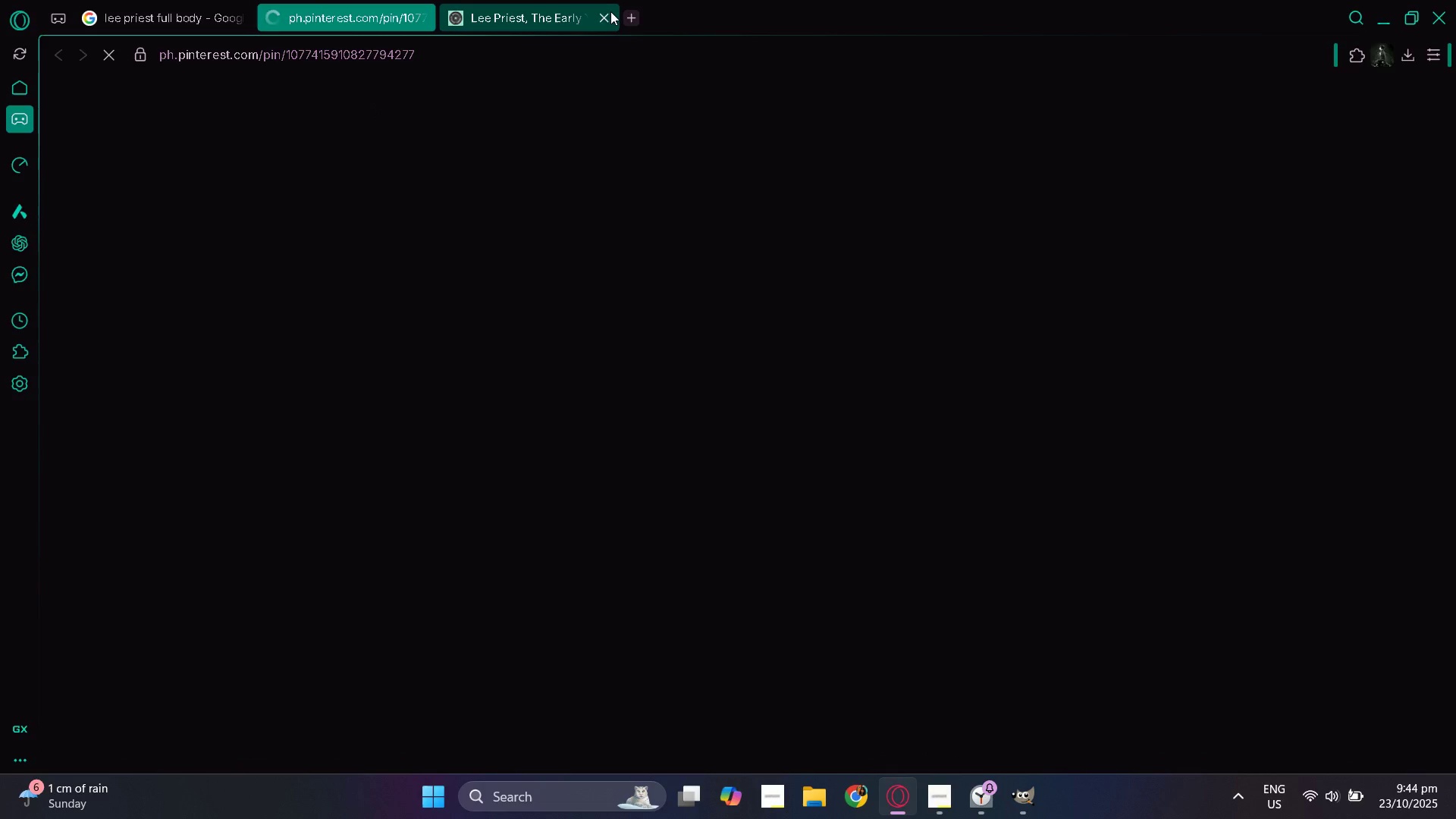 
left_click([610, 14])
 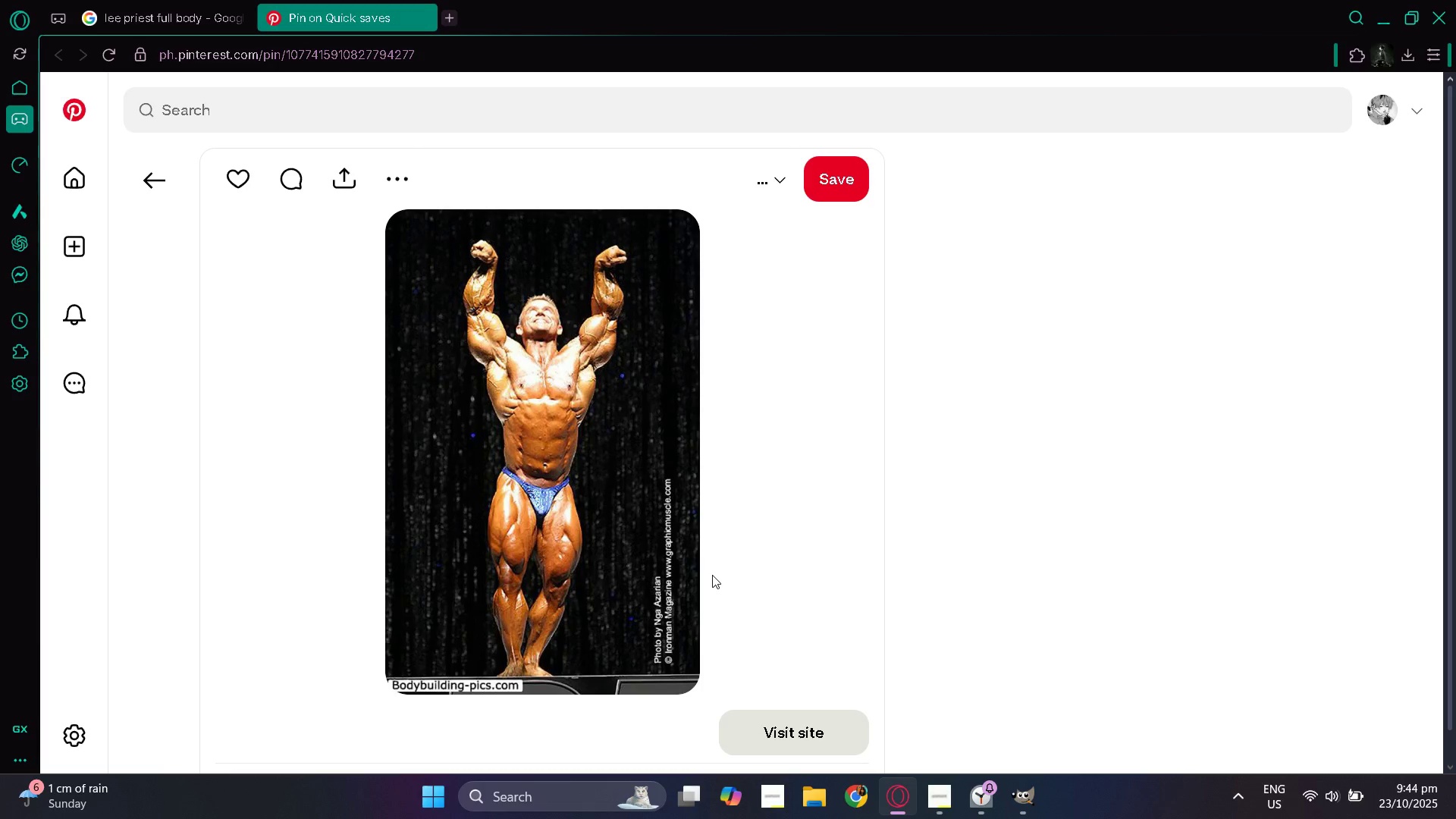 
scroll: coordinate [712, 575], scroll_direction: down, amount: 1.0
 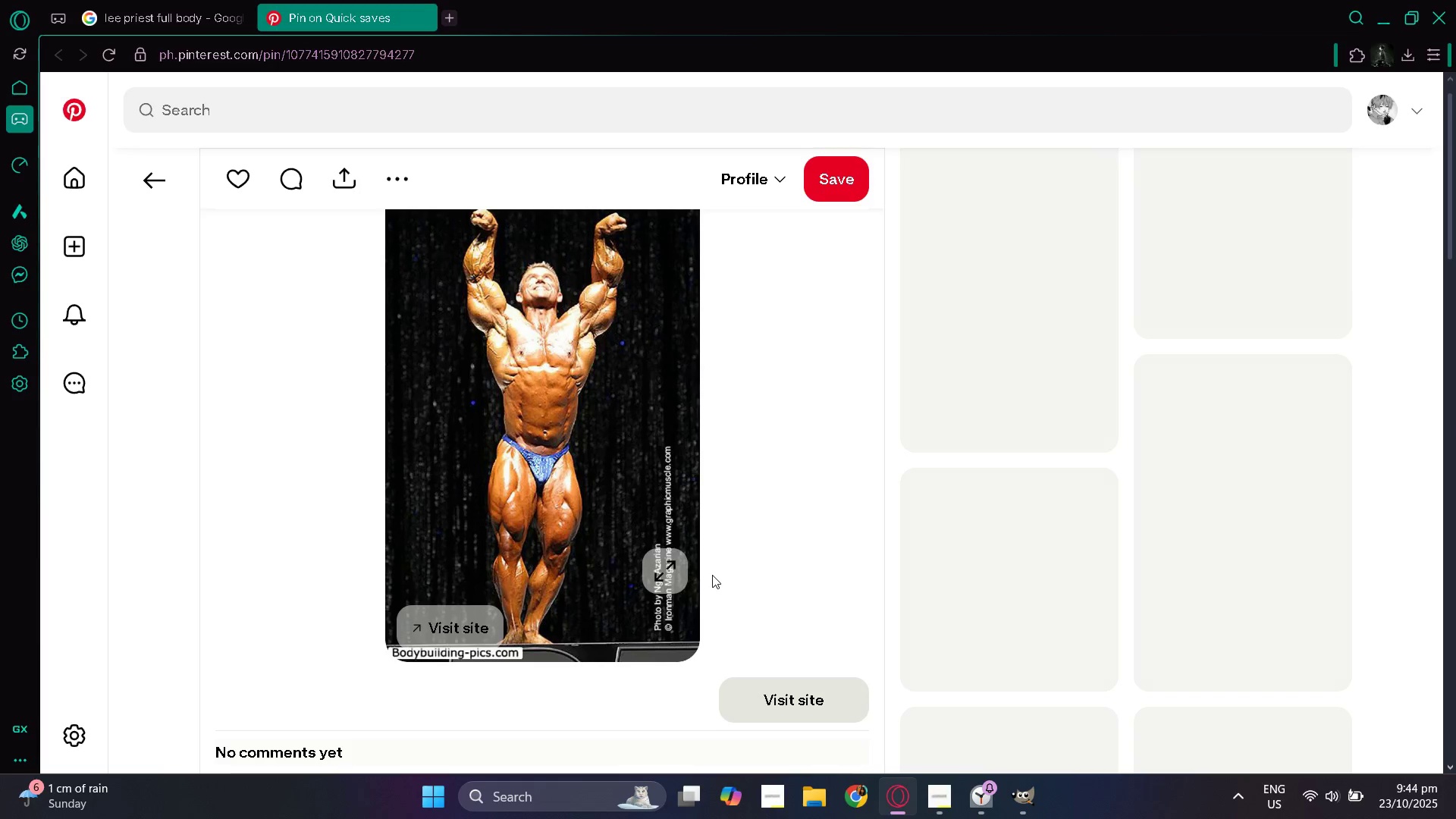 
scroll: coordinate [712, 574], scroll_direction: up, amount: 1.0
 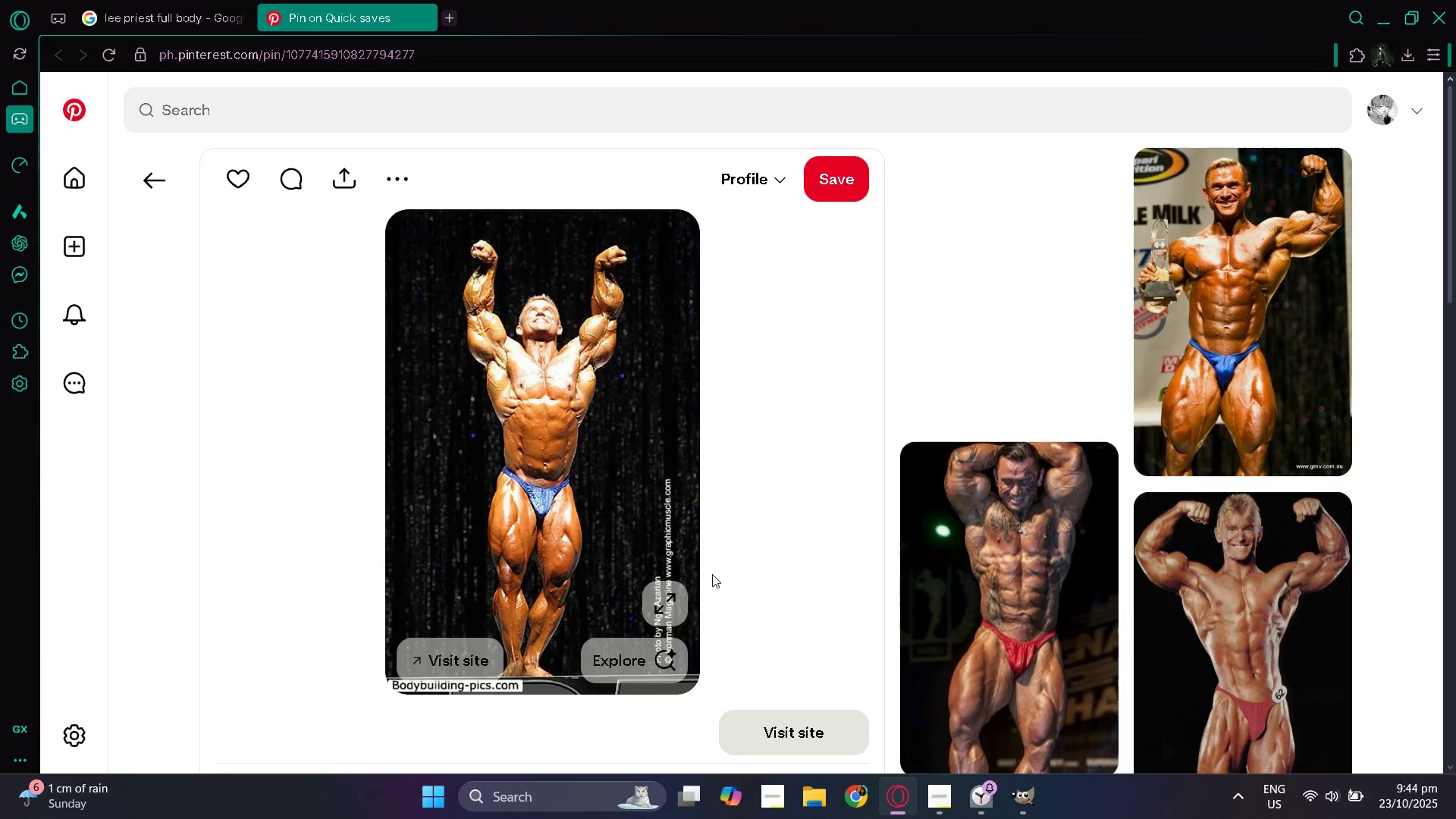 
scroll: coordinate [713, 574], scroll_direction: down, amount: 8.0
 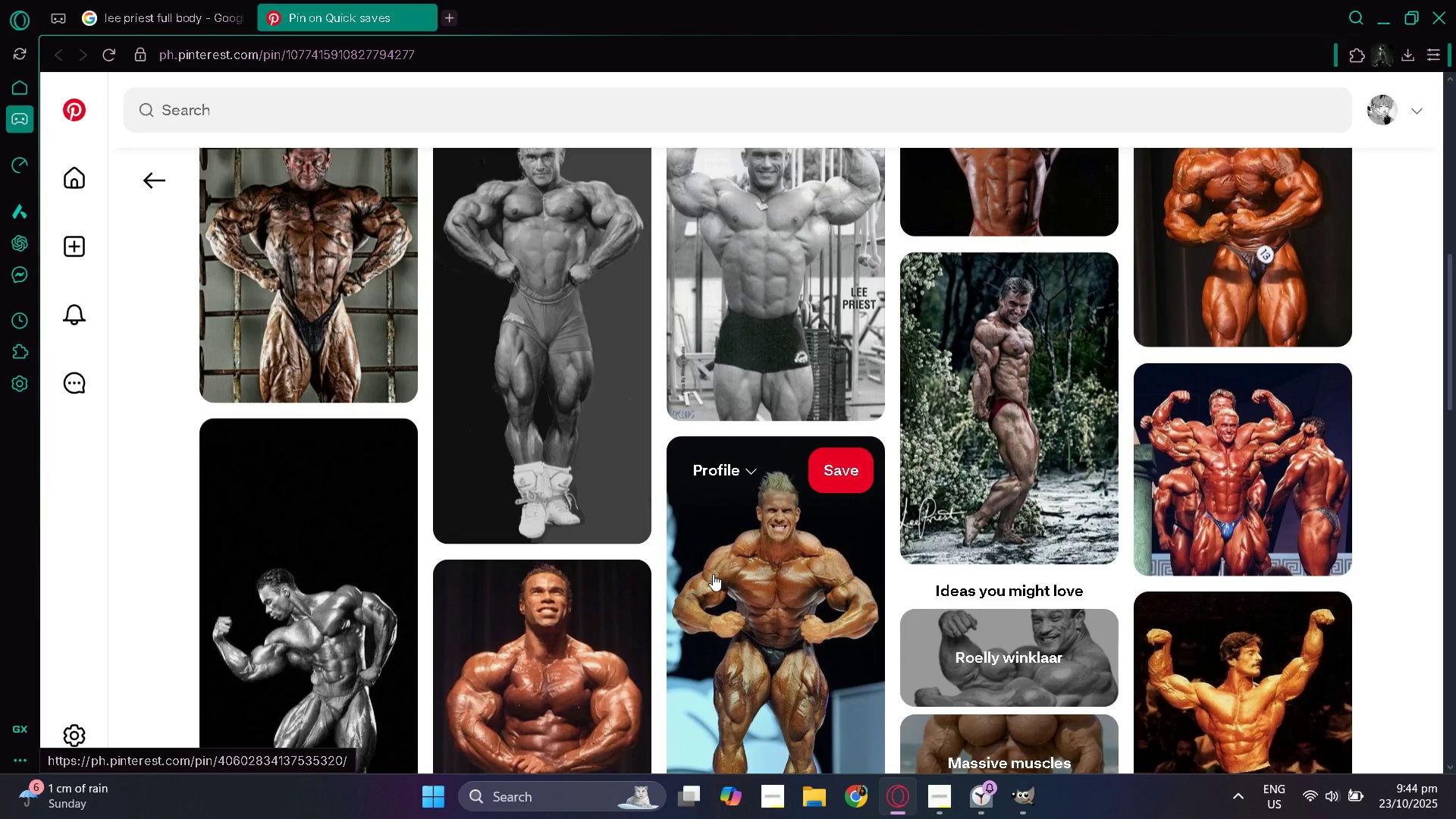 
scroll: coordinate [713, 574], scroll_direction: up, amount: 1.0
 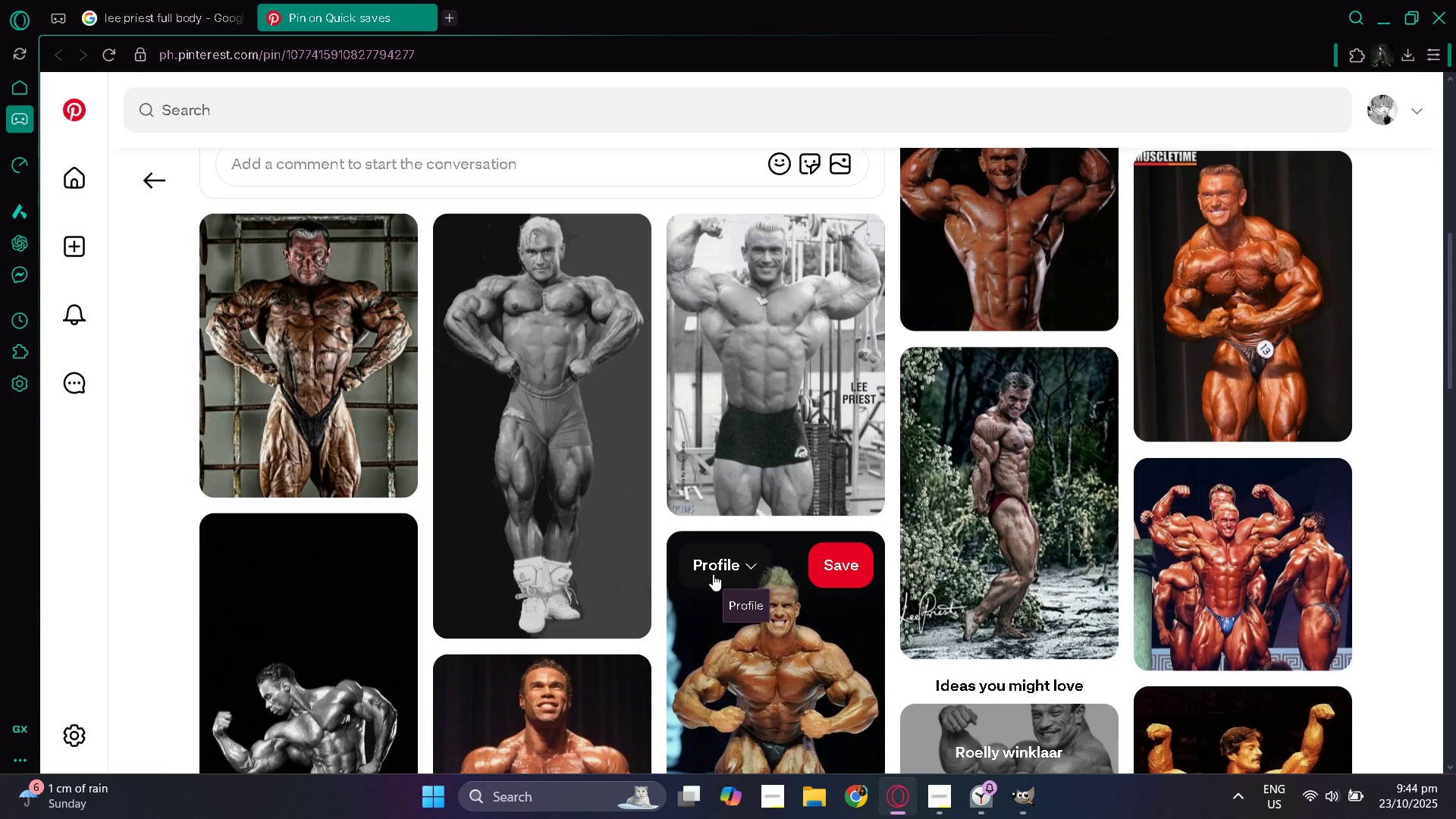 
scroll: coordinate [713, 574], scroll_direction: down, amount: 4.0
 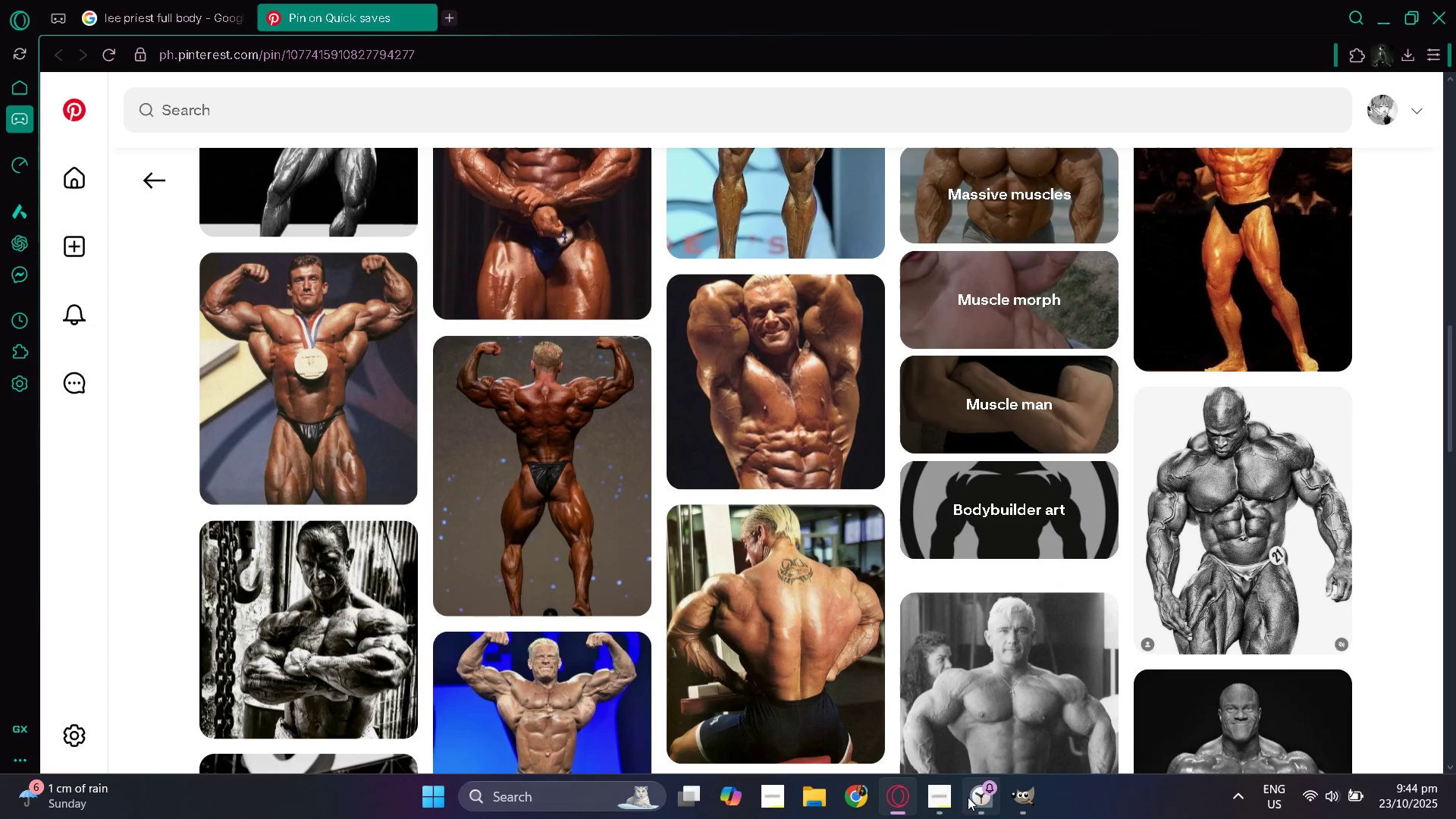 
left_click([986, 796])
 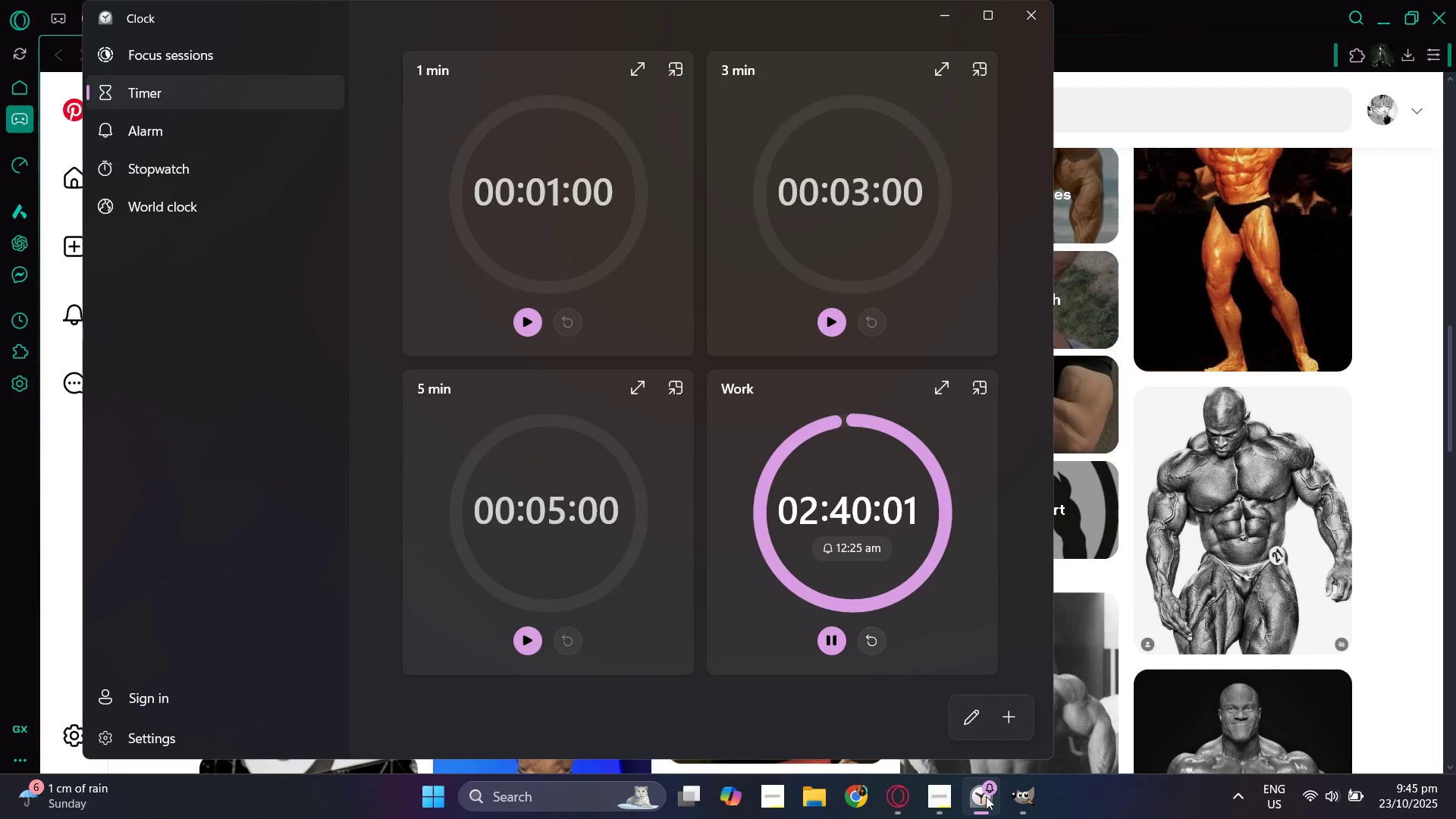 
left_click([986, 796])
 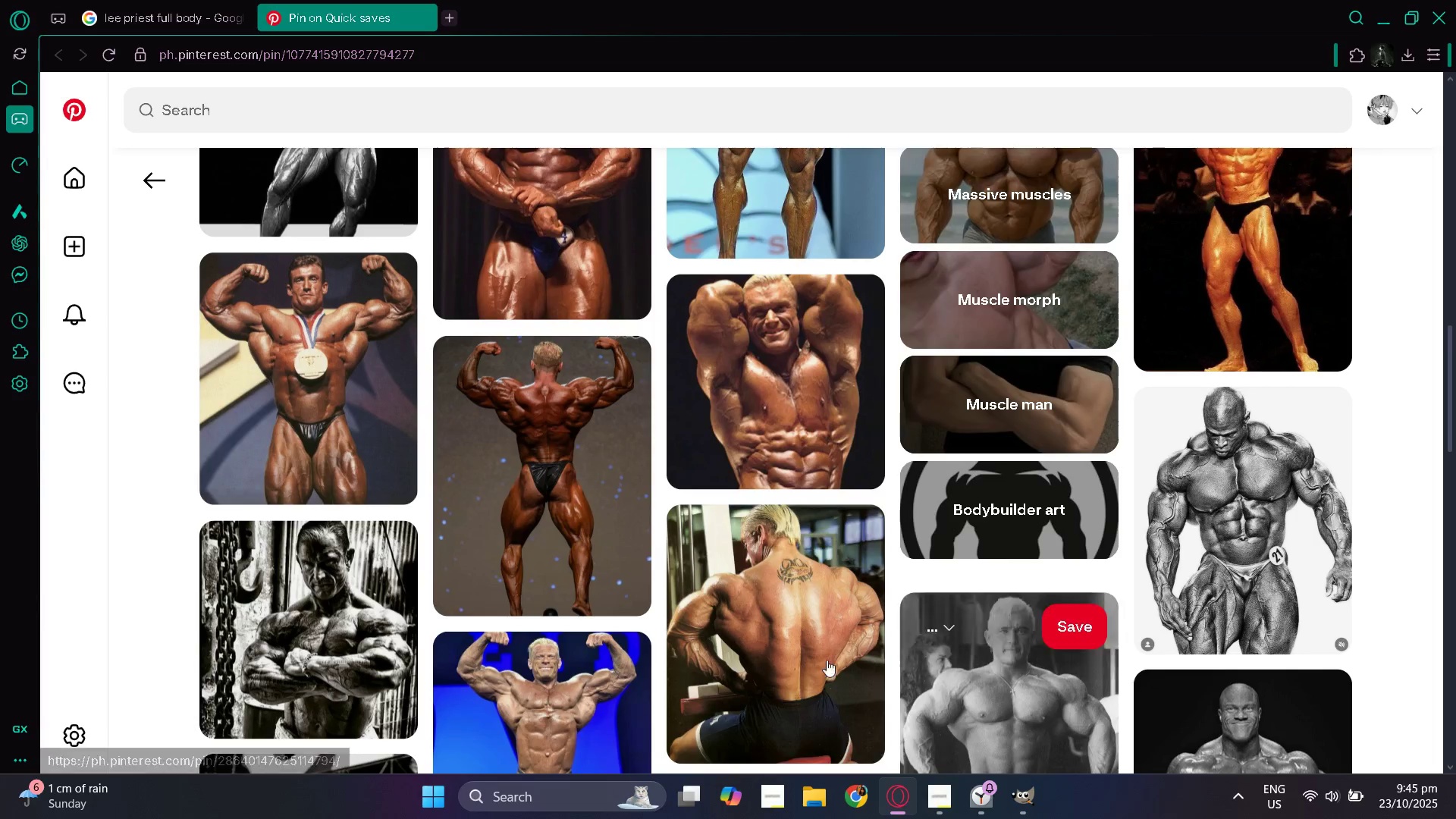 
scroll: coordinate [920, 632], scroll_direction: down, amount: 11.0
 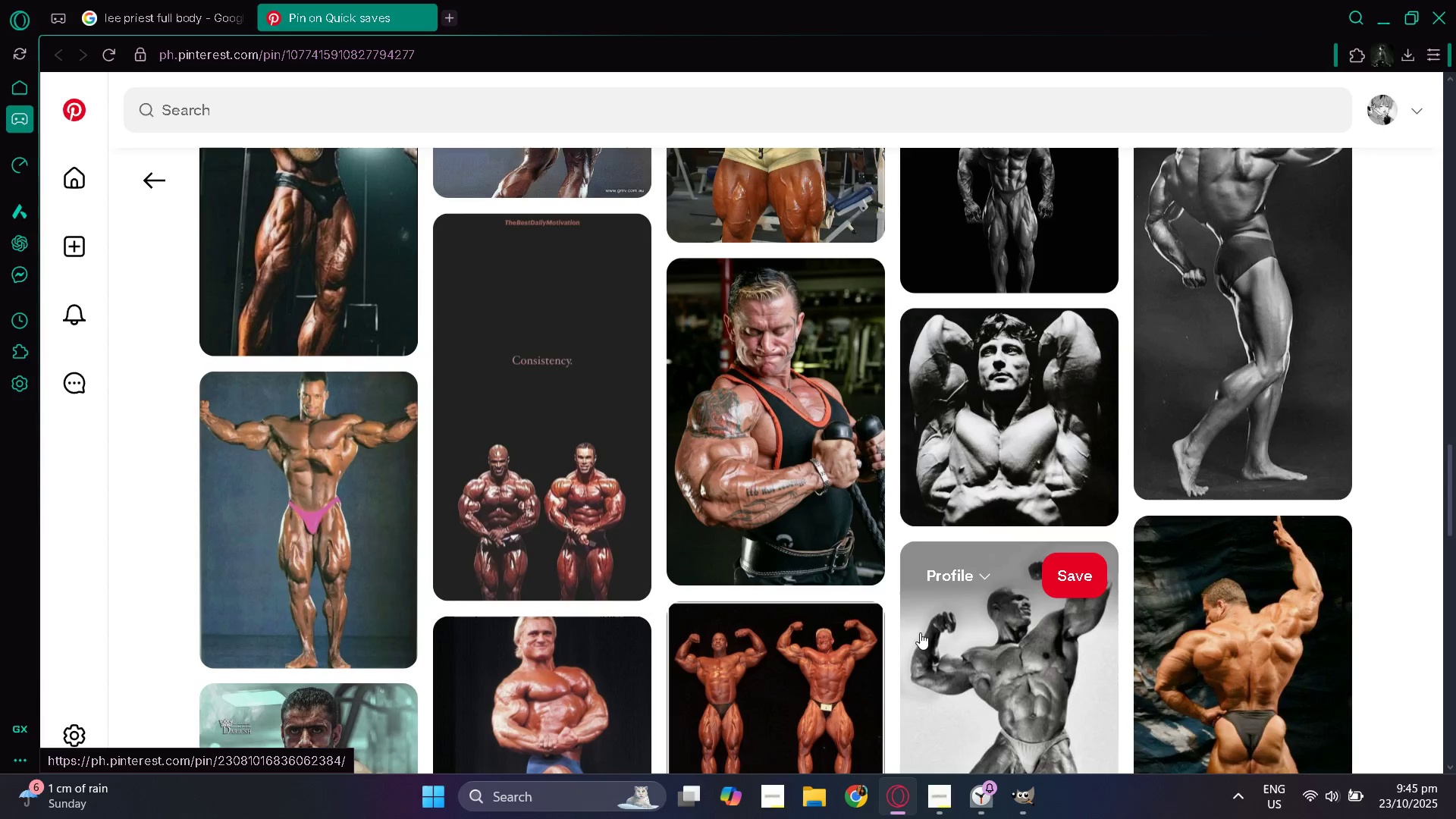 
scroll: coordinate [920, 631], scroll_direction: down, amount: 12.0
 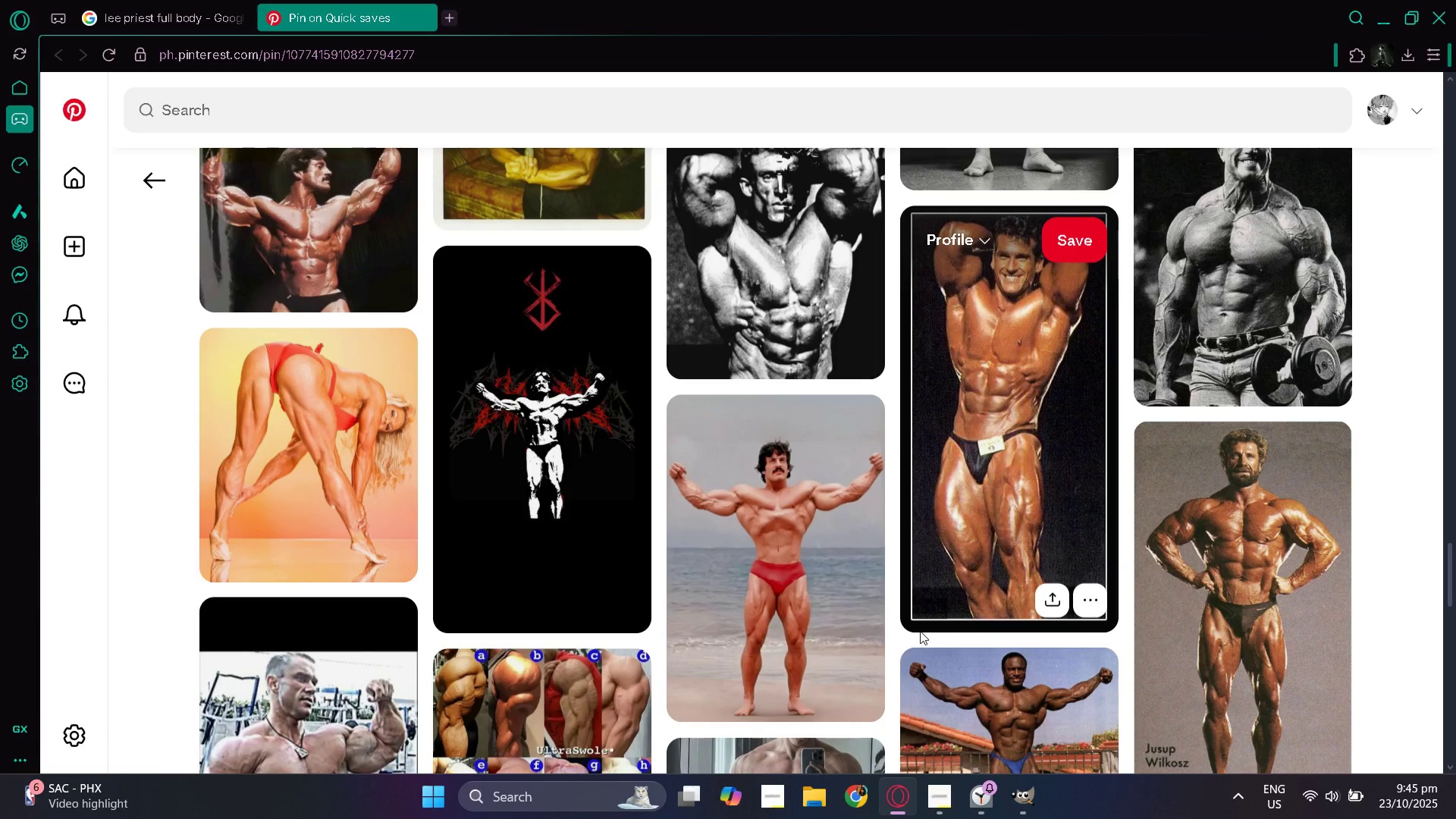 
scroll: coordinate [924, 627], scroll_direction: down, amount: 8.0
 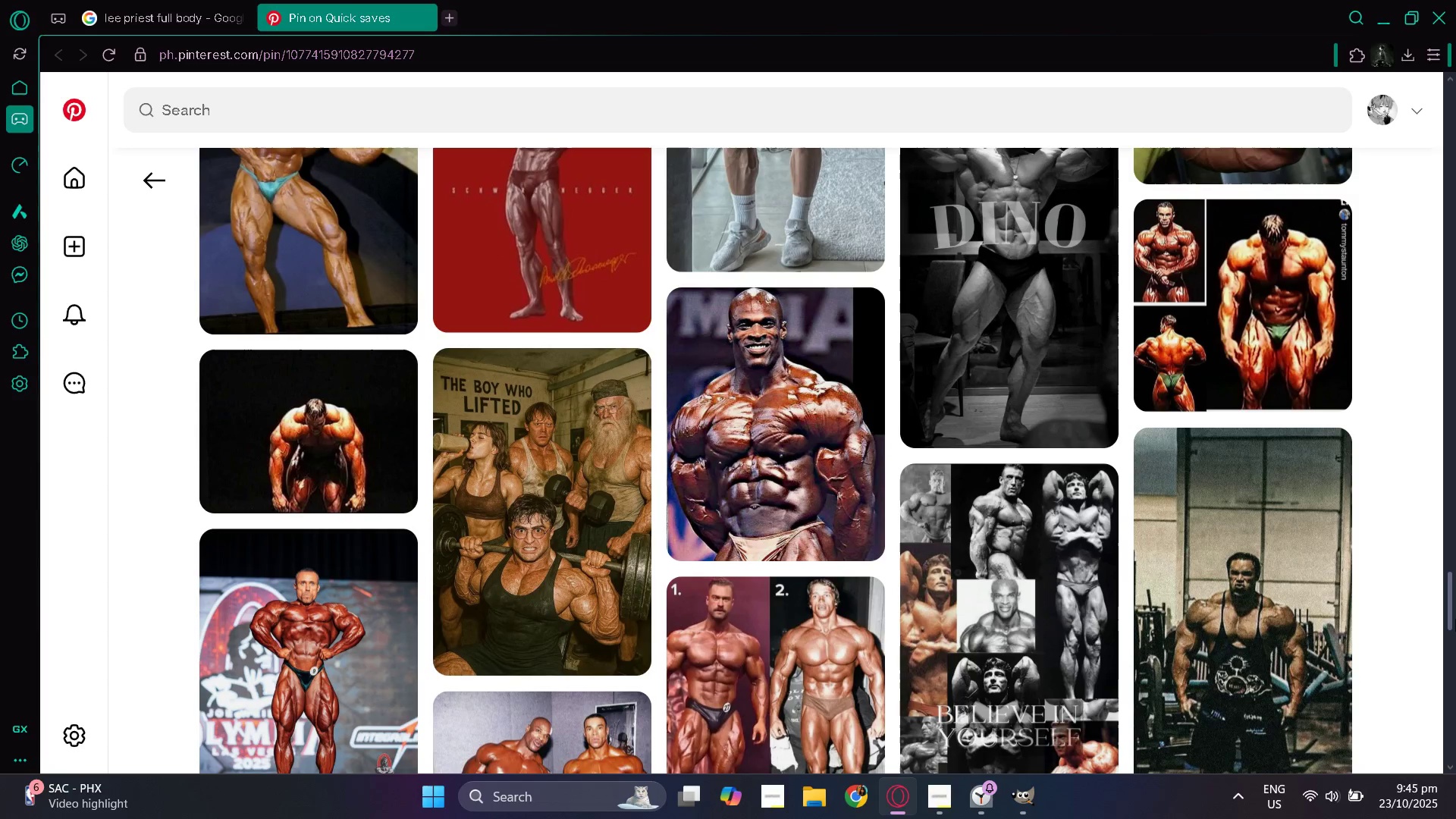 
left_click_drag(start_coordinate=[1455, 616], to_coordinate=[1455, 632])
 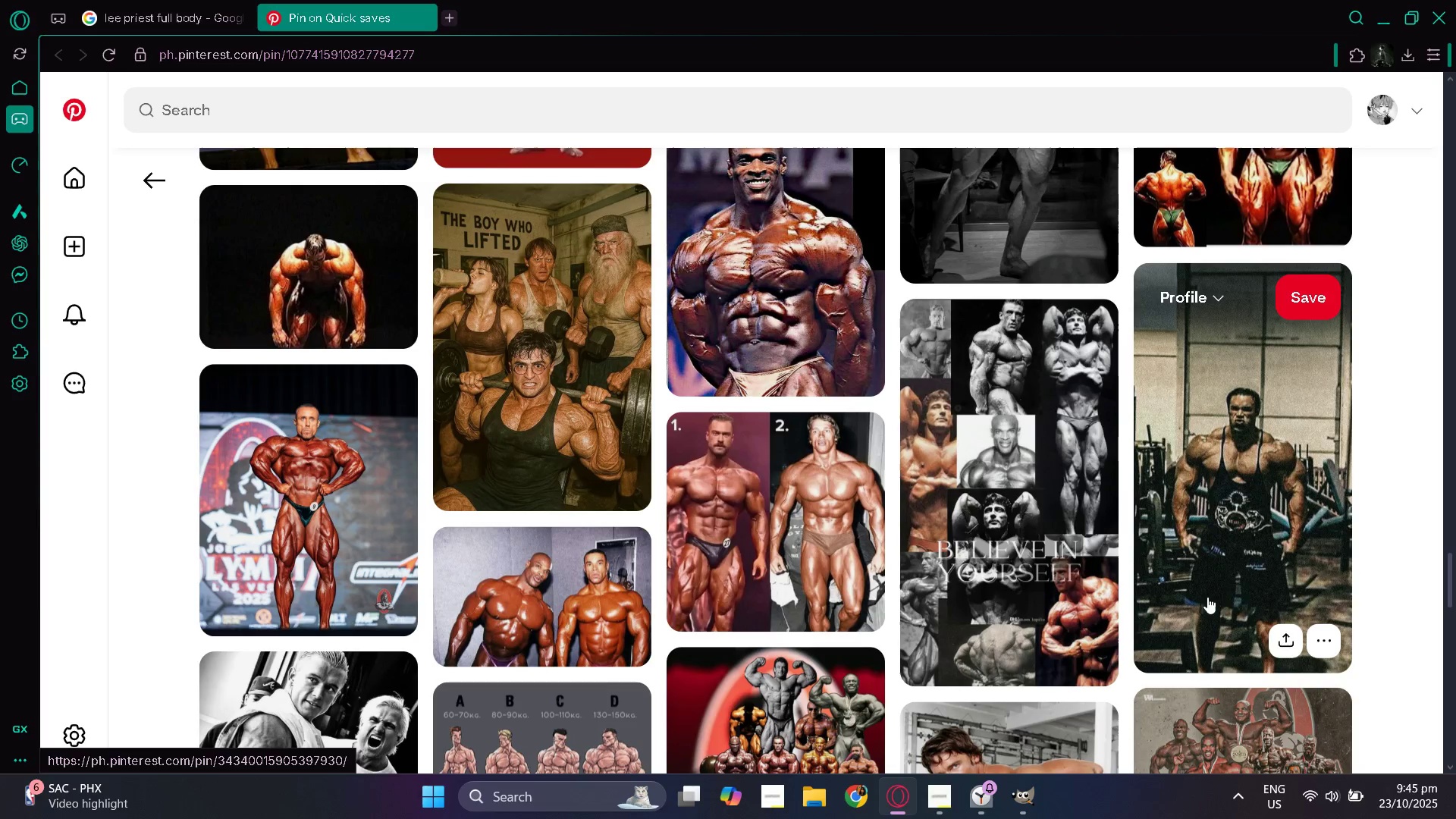 
left_click([1234, 592])
 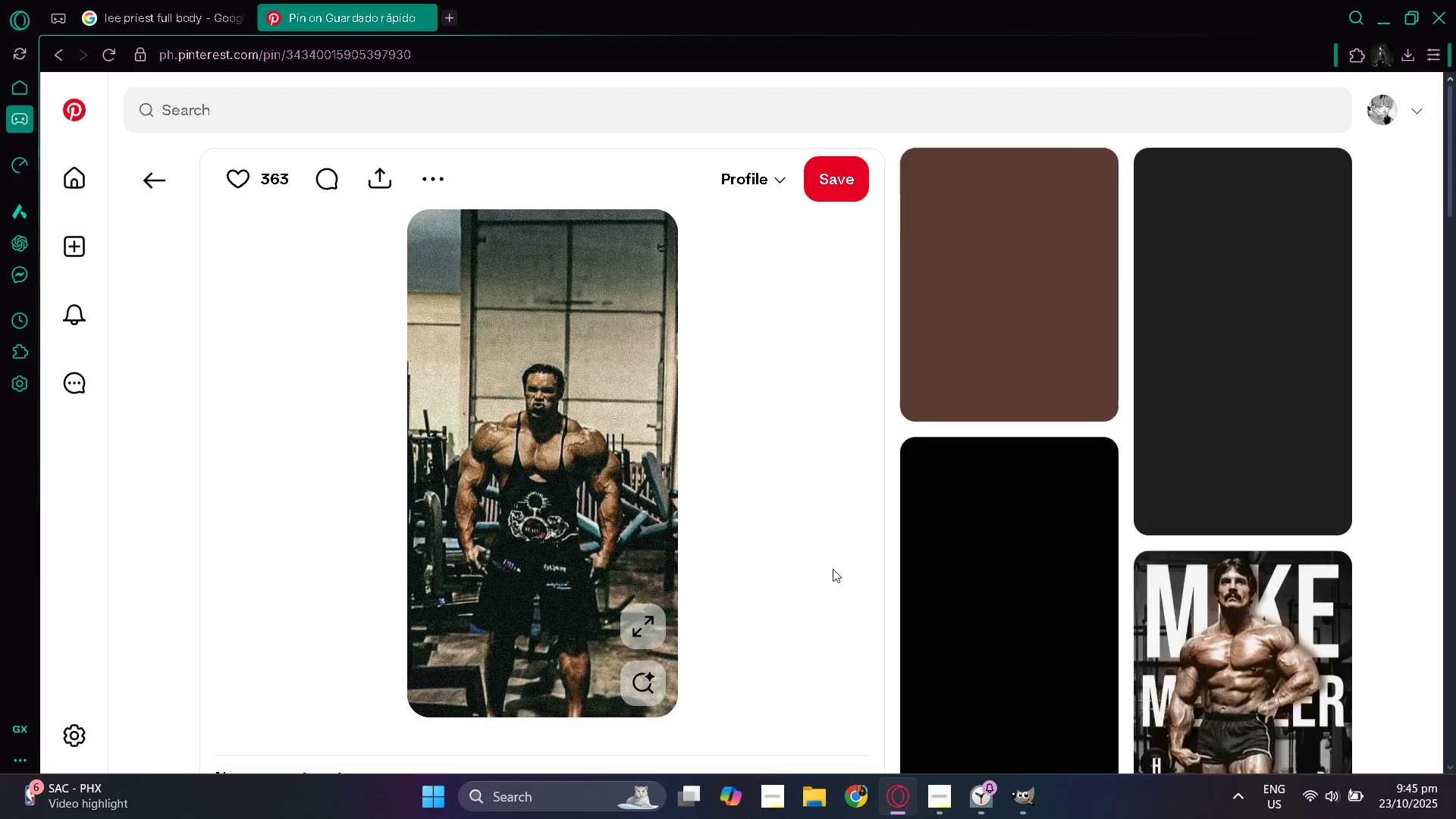 
scroll: coordinate [833, 569], scroll_direction: down, amount: 1.0
 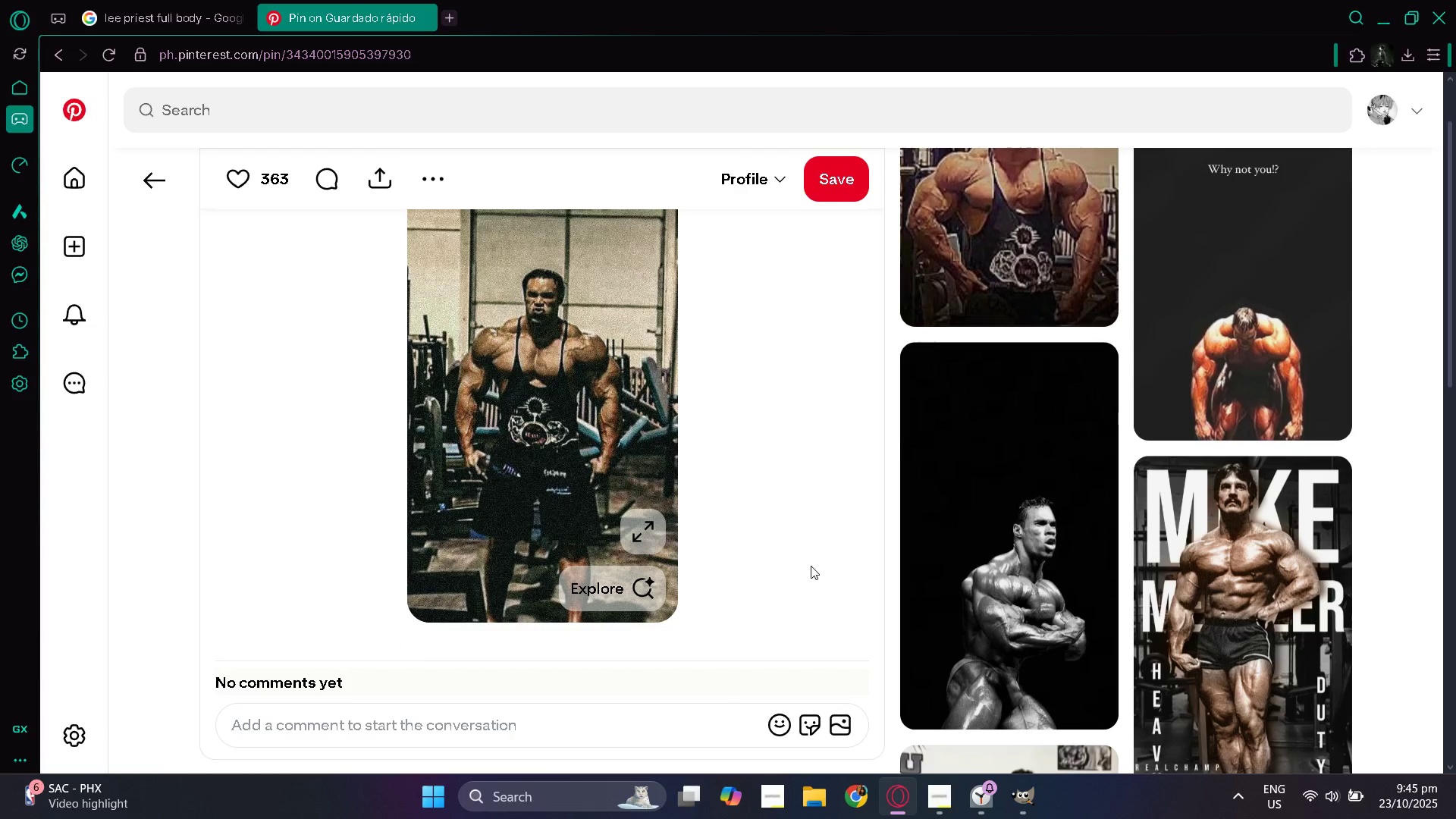 
scroll: coordinate [811, 566], scroll_direction: up, amount: 1.0
 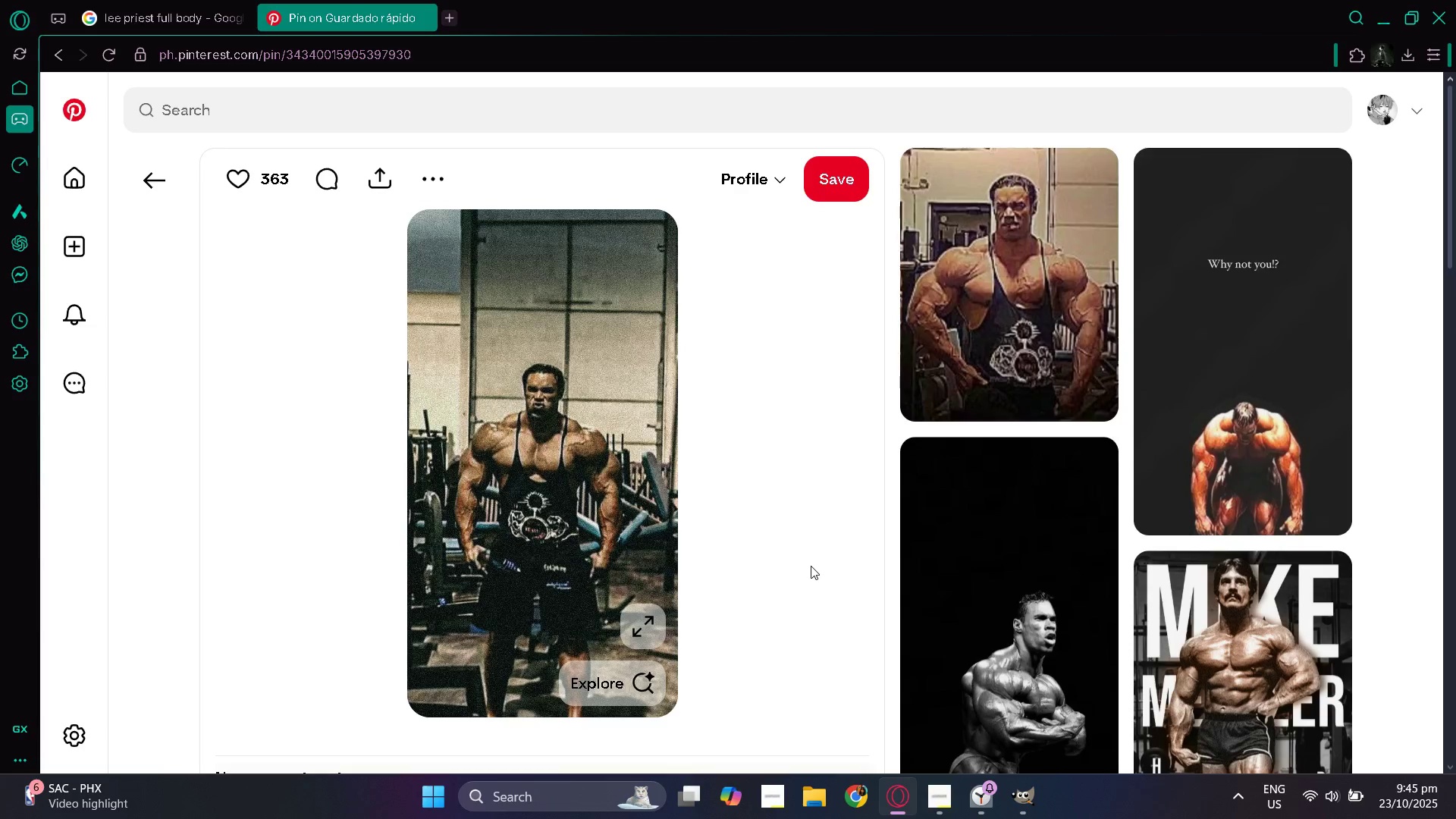 
scroll: coordinate [811, 566], scroll_direction: down, amount: 2.0
 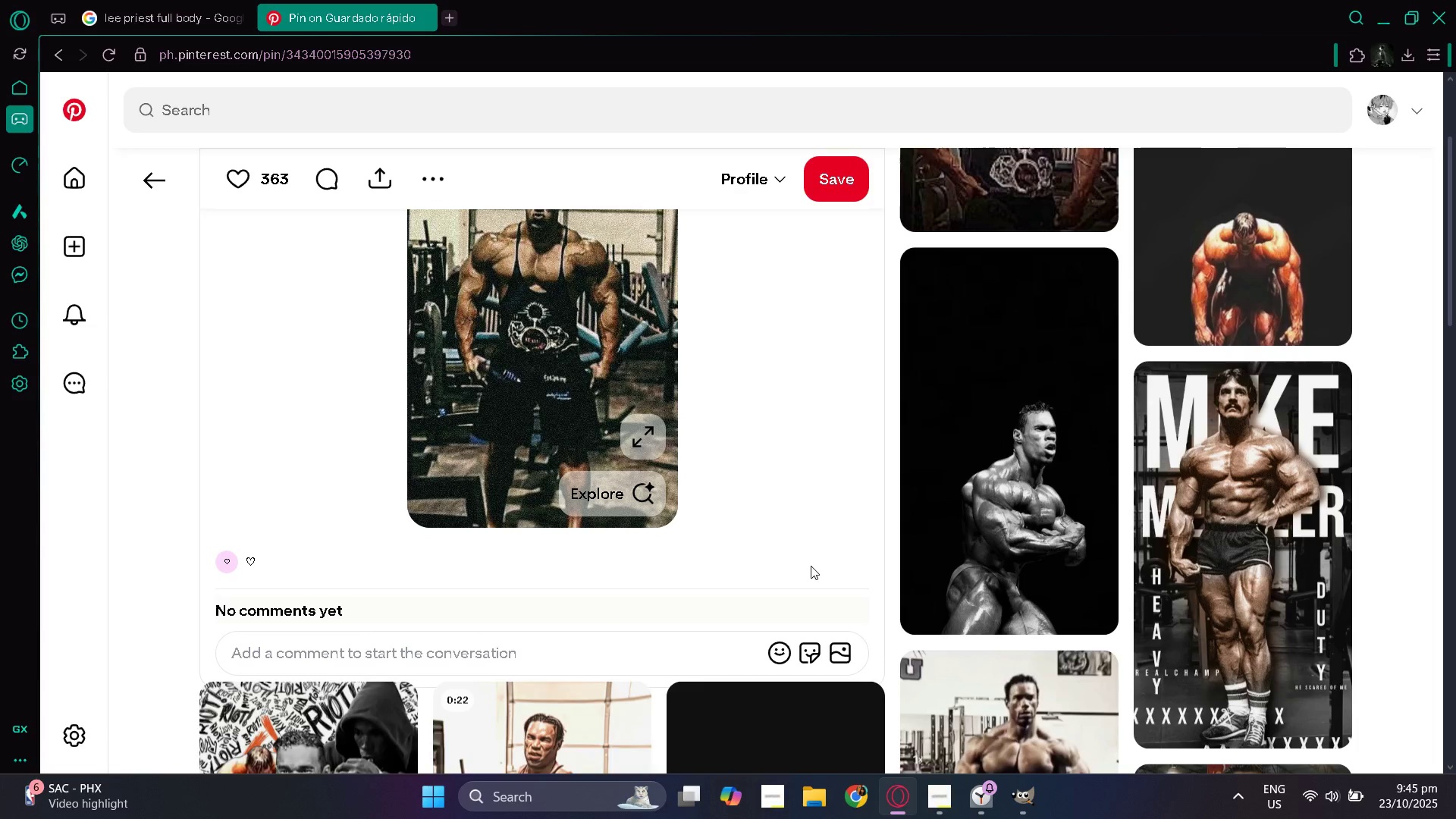 
scroll: coordinate [811, 566], scroll_direction: up, amount: 1.0
 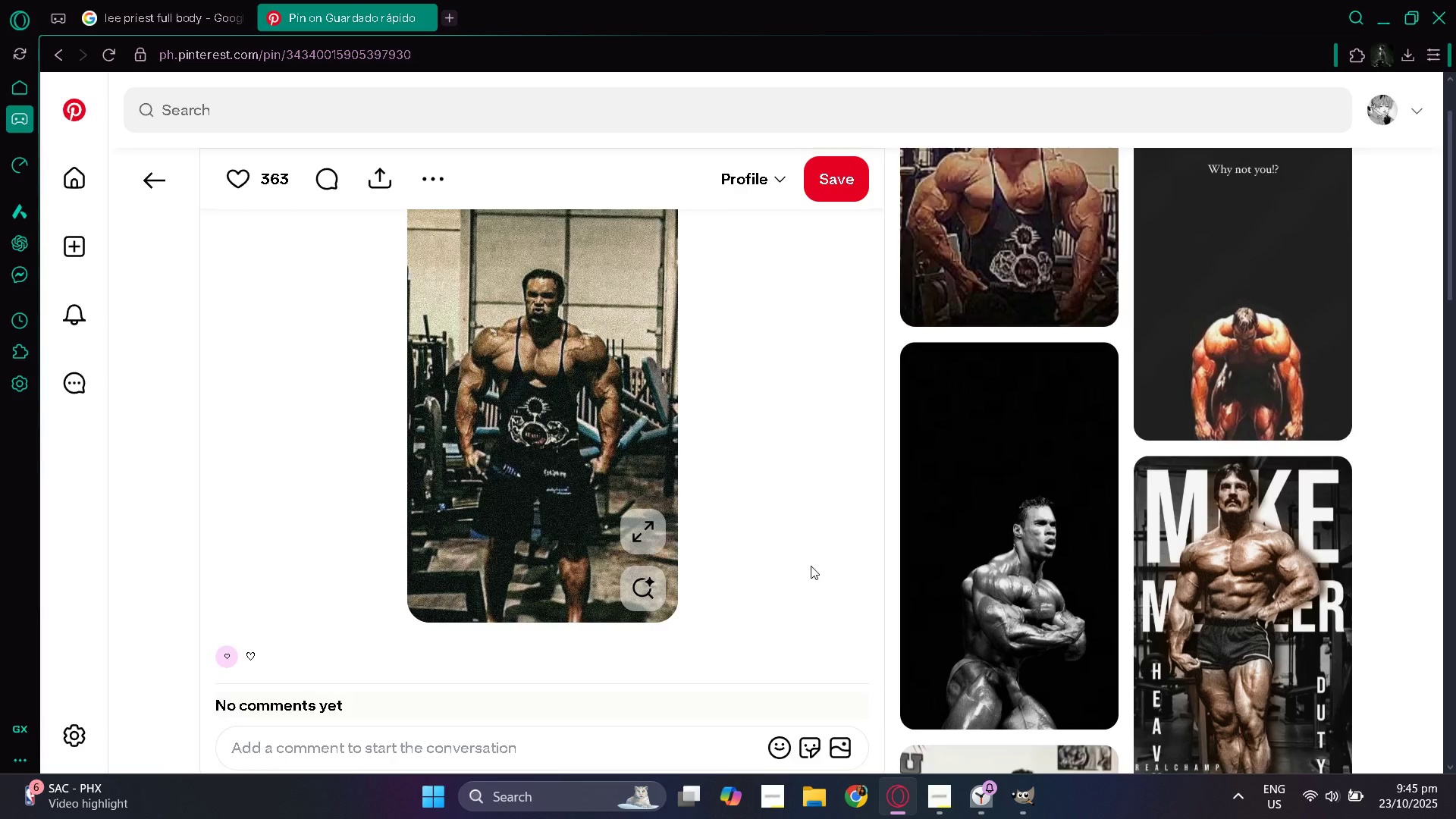 
scroll: coordinate [811, 566], scroll_direction: down, amount: 2.0
 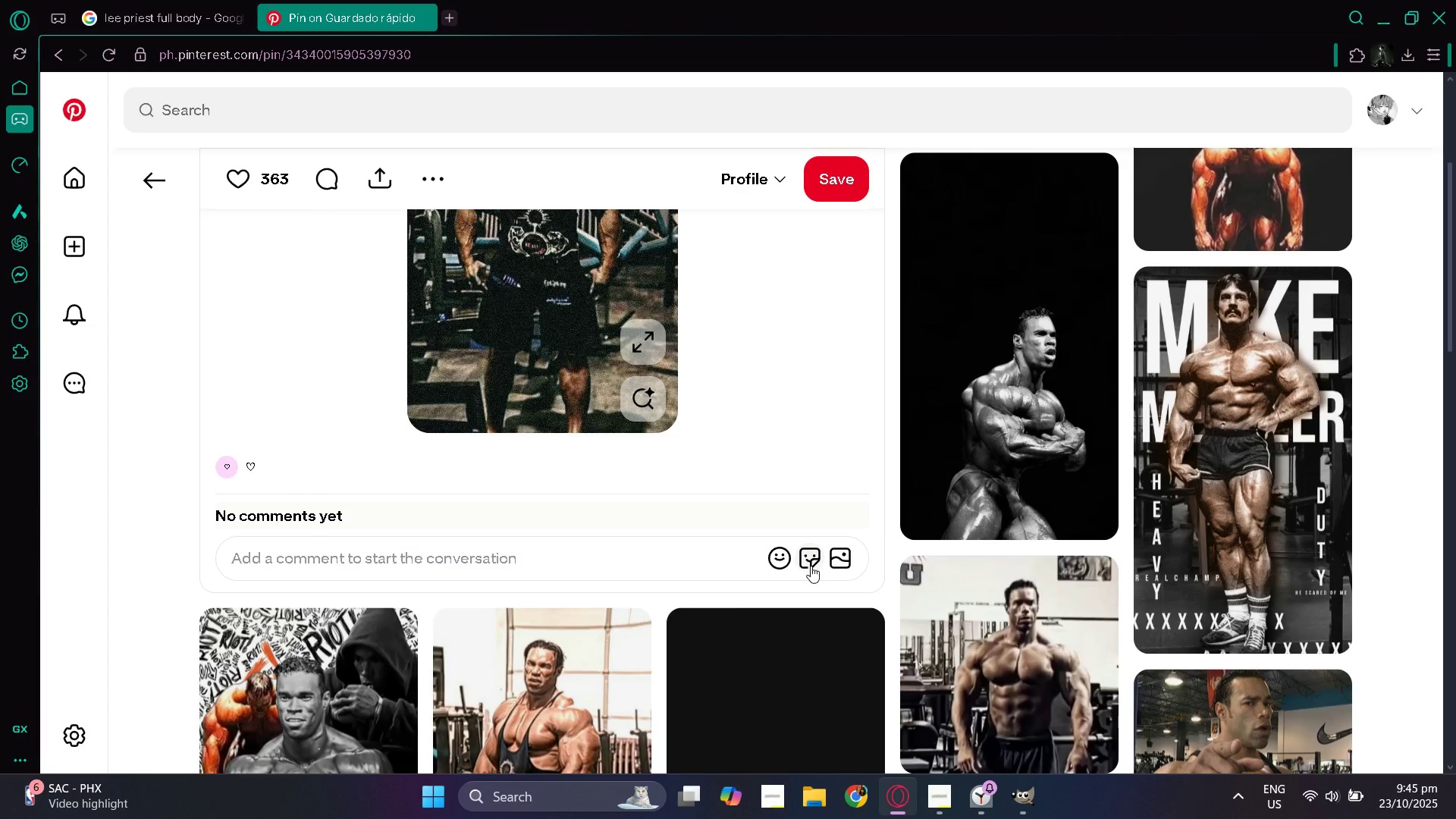 
scroll: coordinate [811, 566], scroll_direction: up, amount: 1.0
 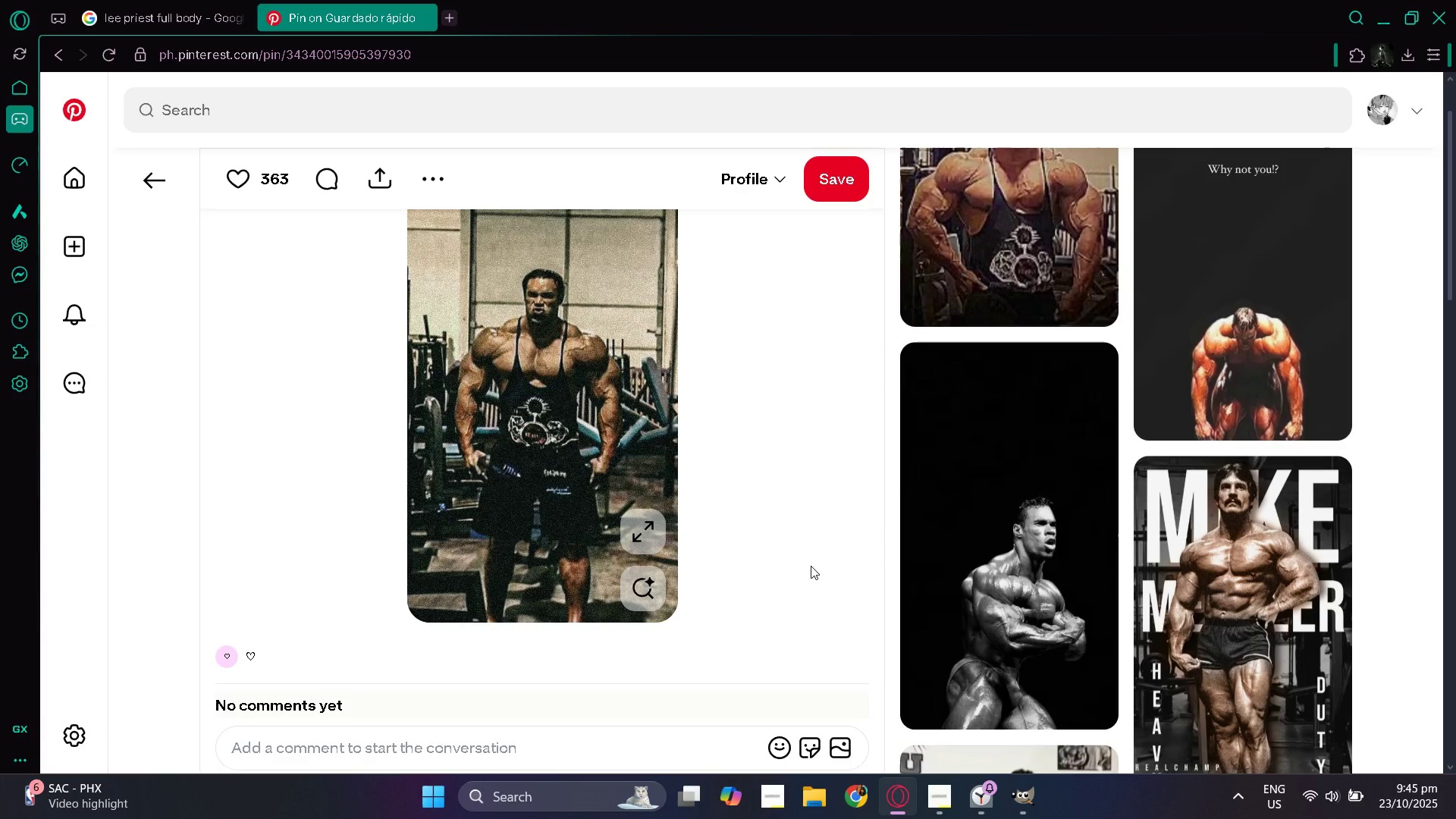 
scroll: coordinate [743, 573], scroll_direction: down, amount: 9.0
 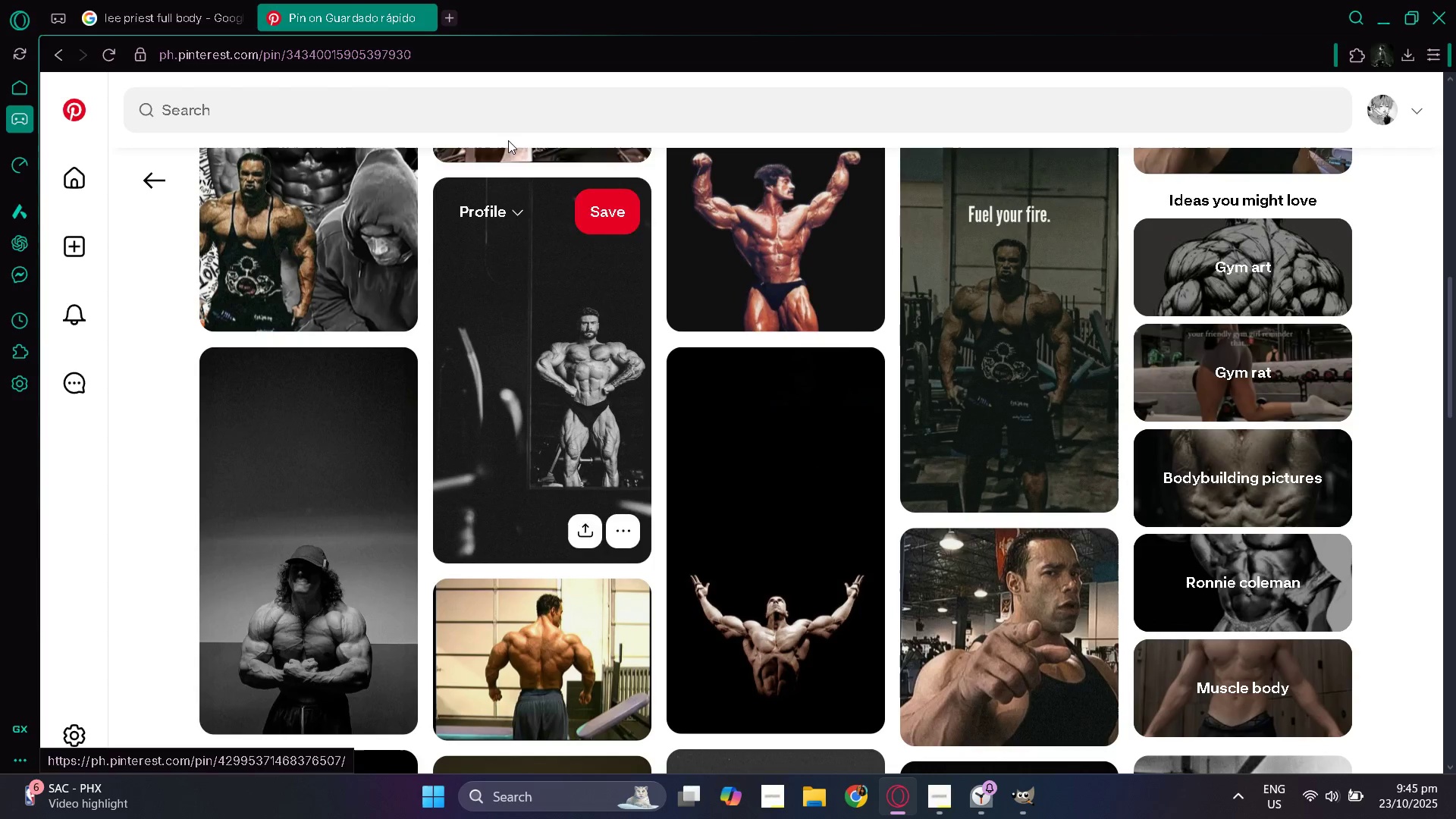 
left_click([504, 114])
 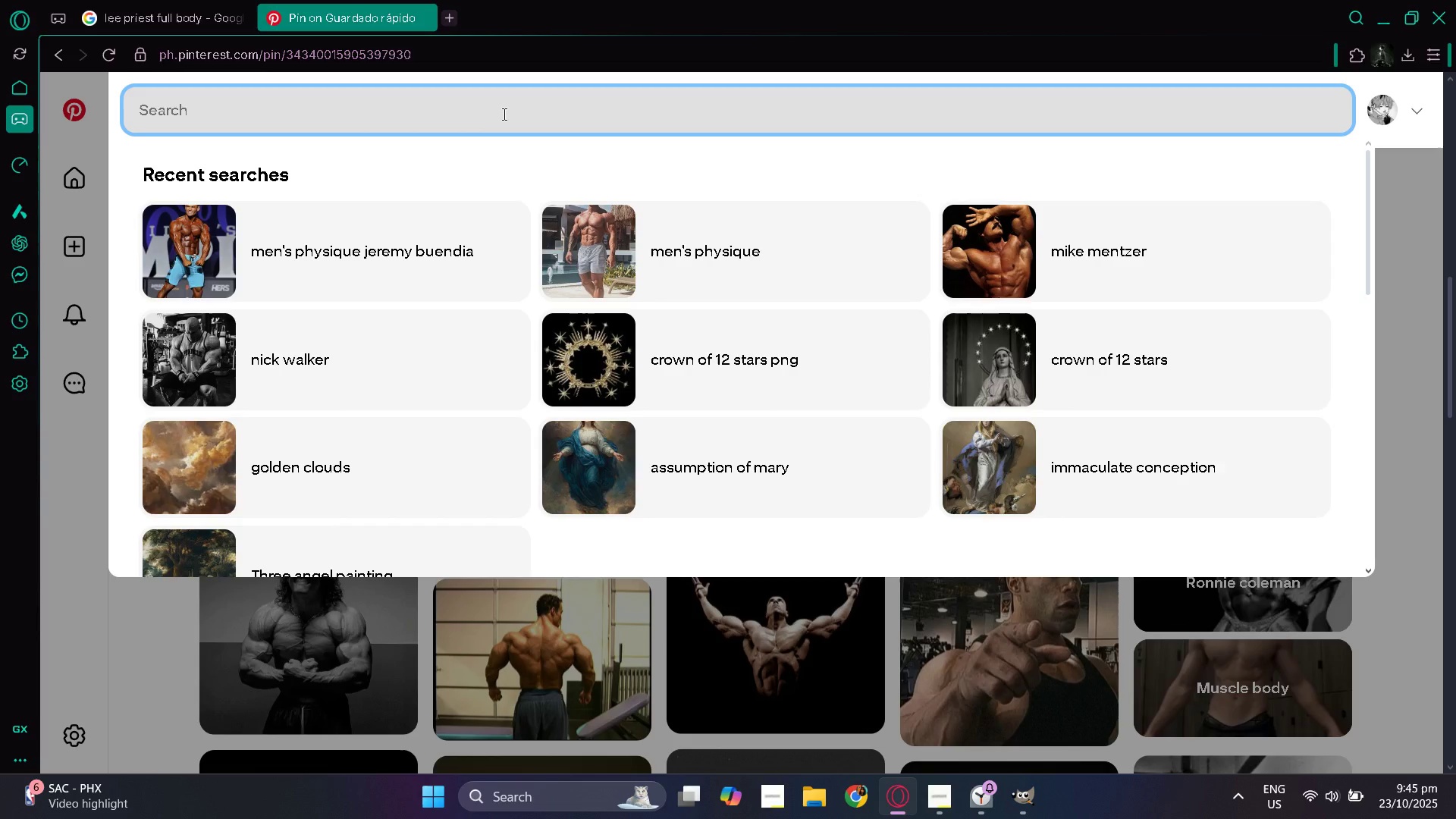 
type(kevin le)
 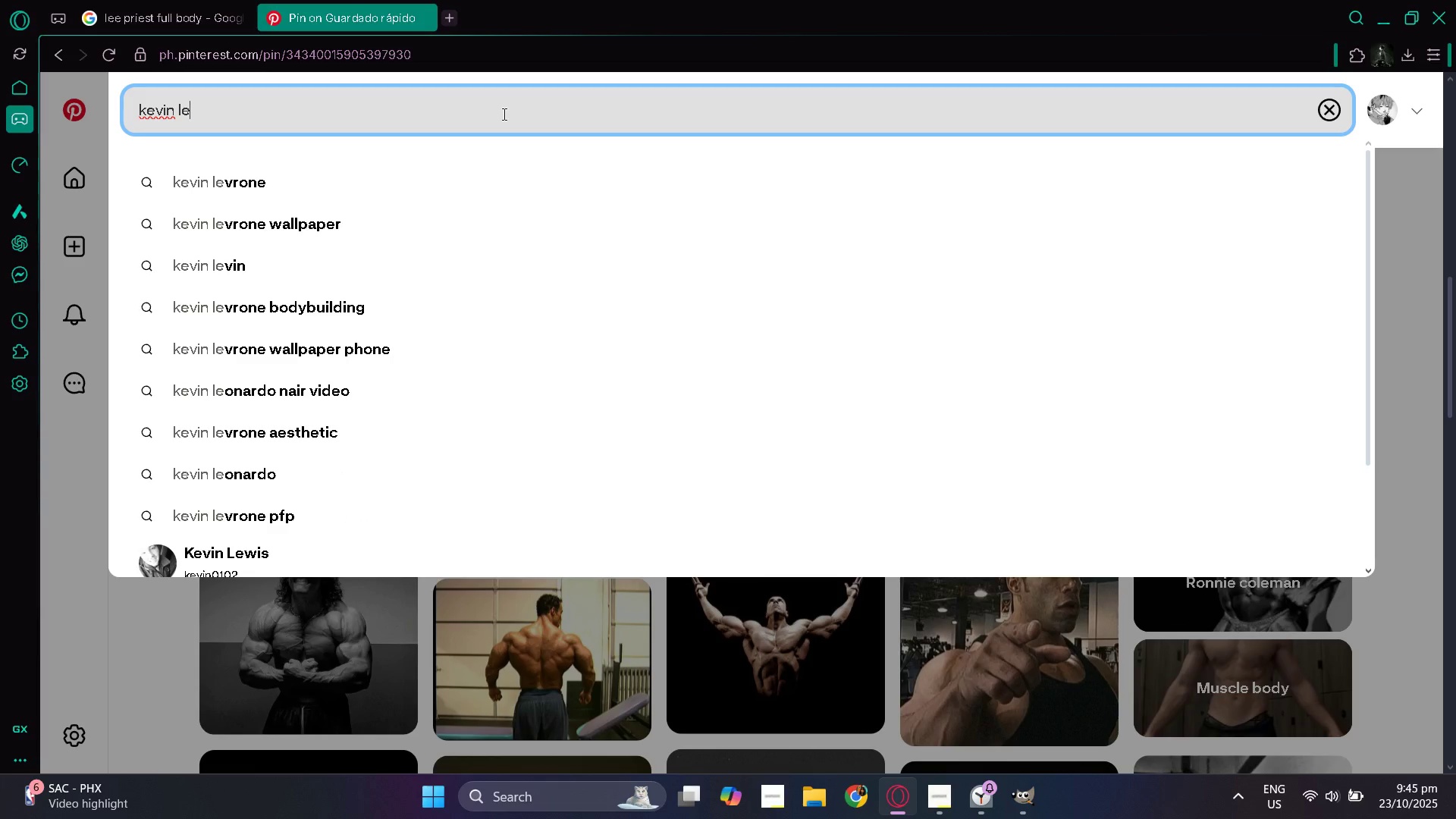 
key(ArrowDown)
 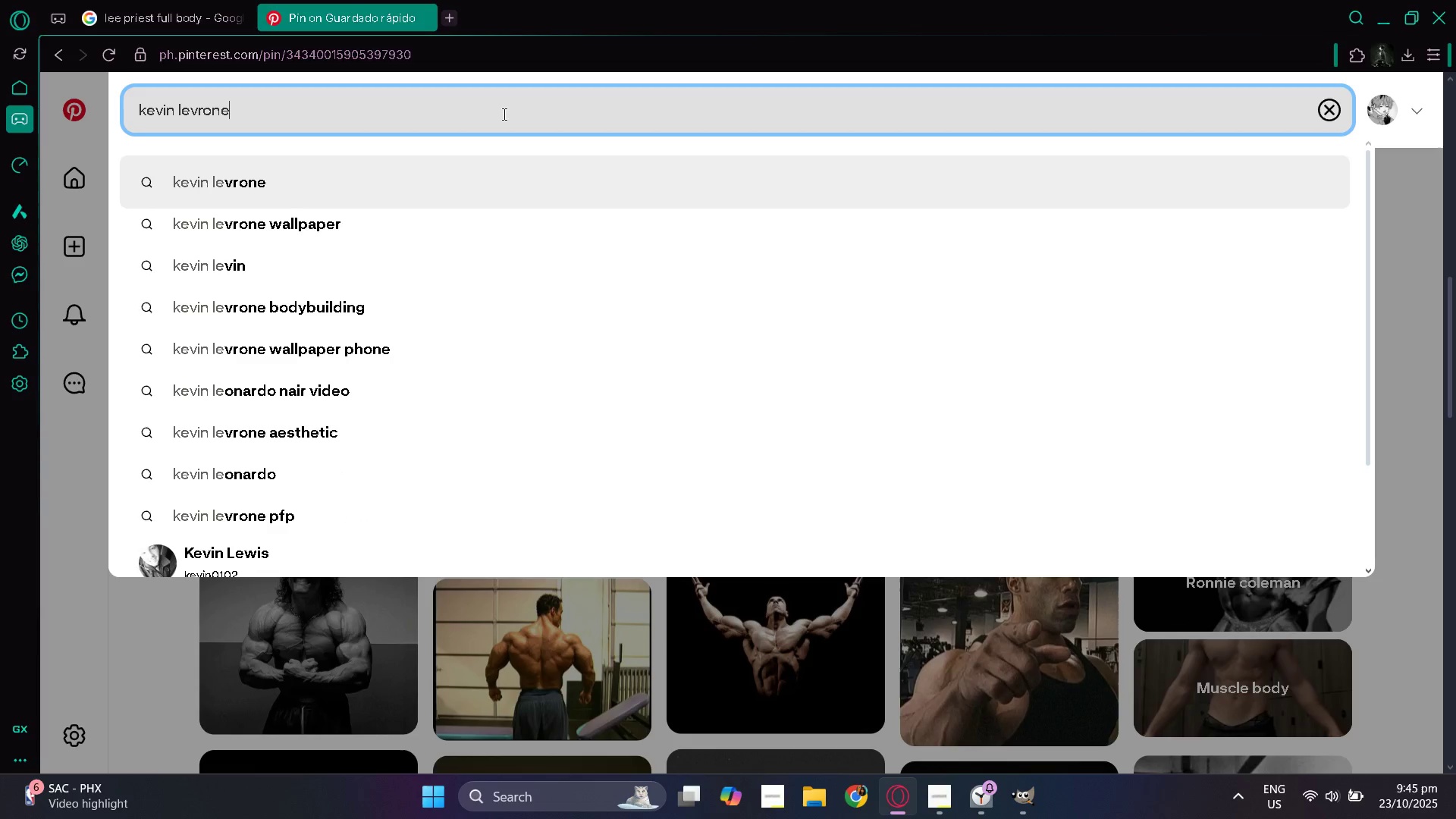 
key(Enter)
 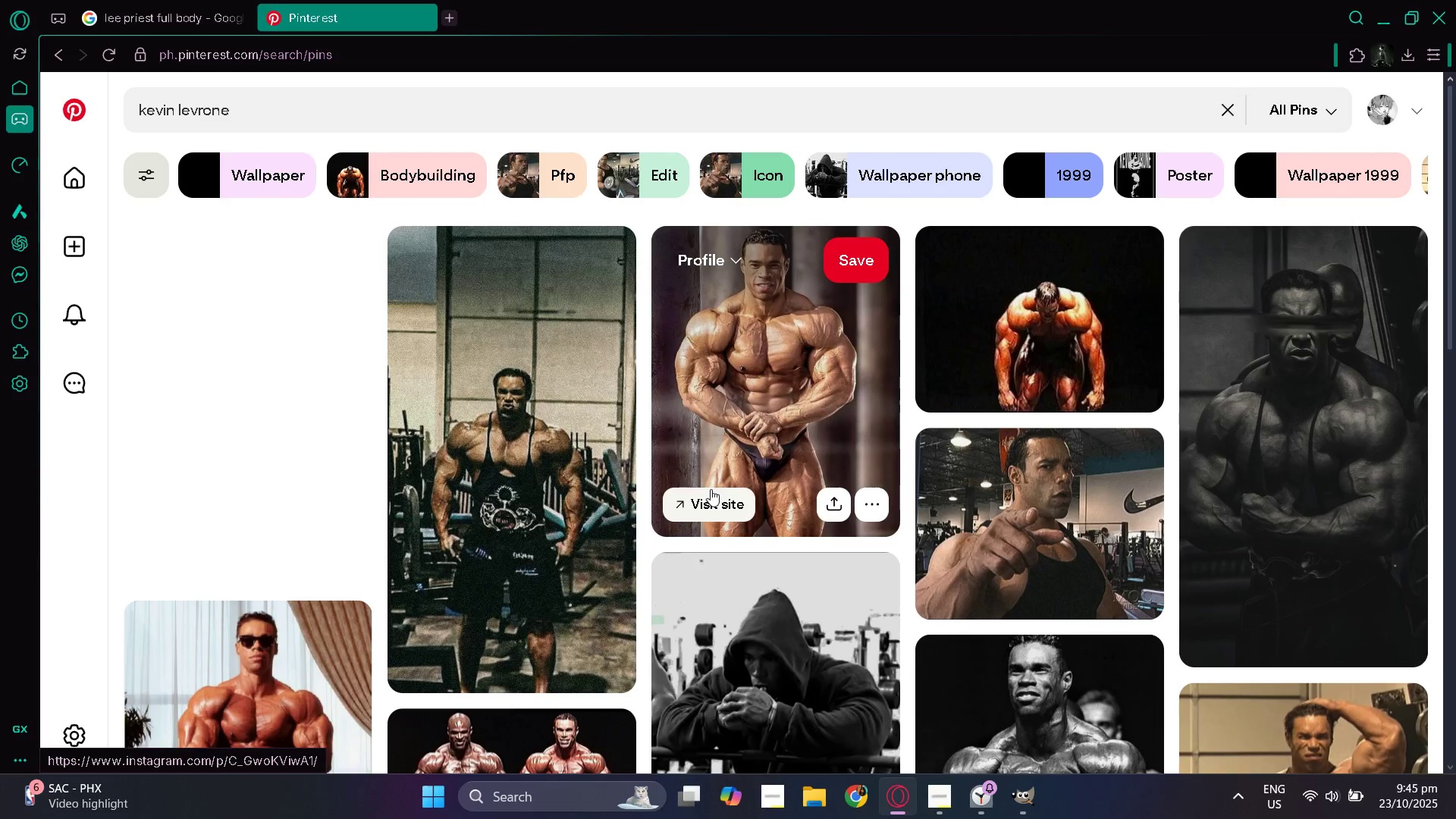 
scroll: coordinate [678, 599], scroll_direction: down, amount: 2.0
 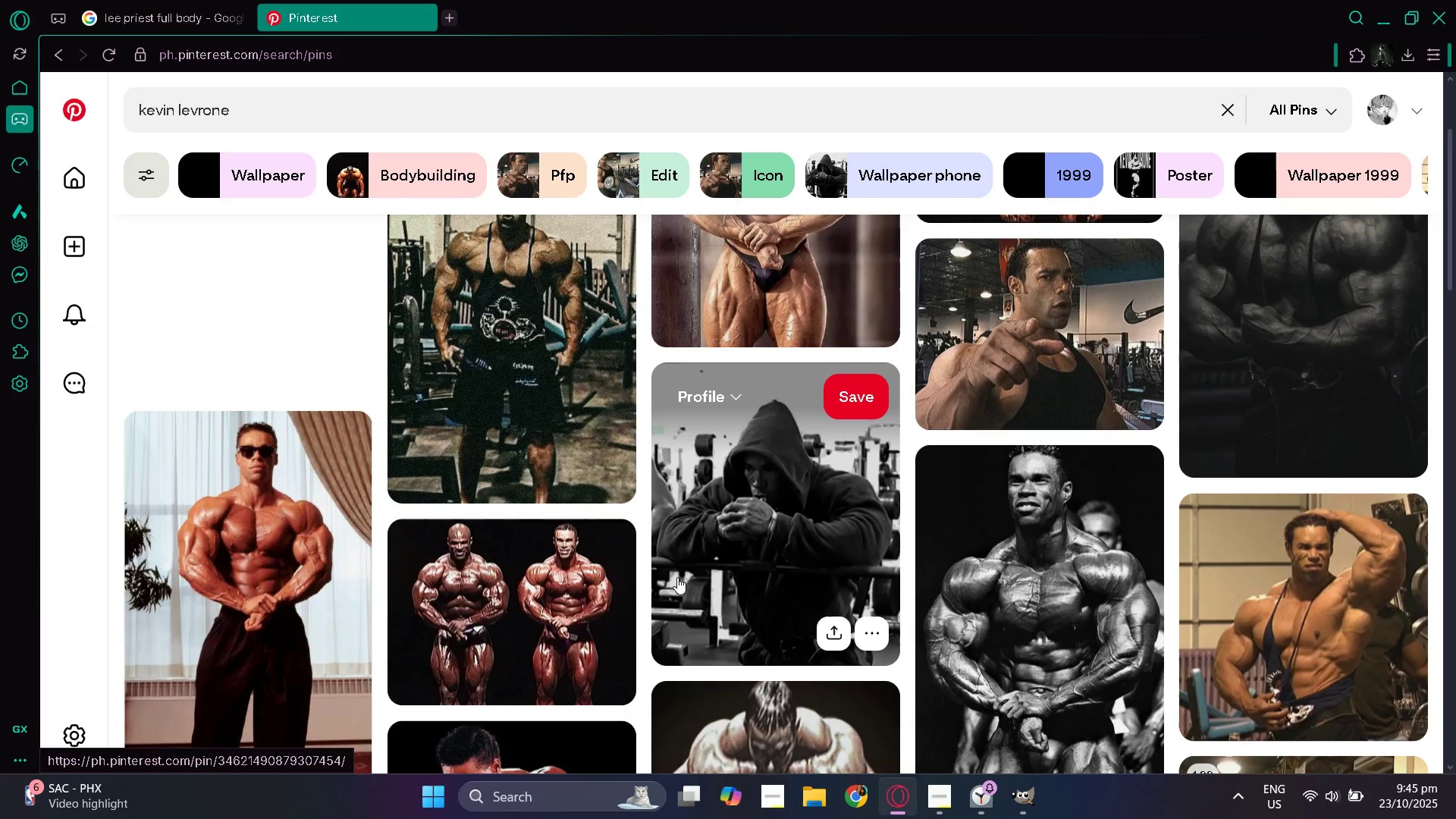 
scroll: coordinate [677, 575], scroll_direction: up, amount: 3.0
 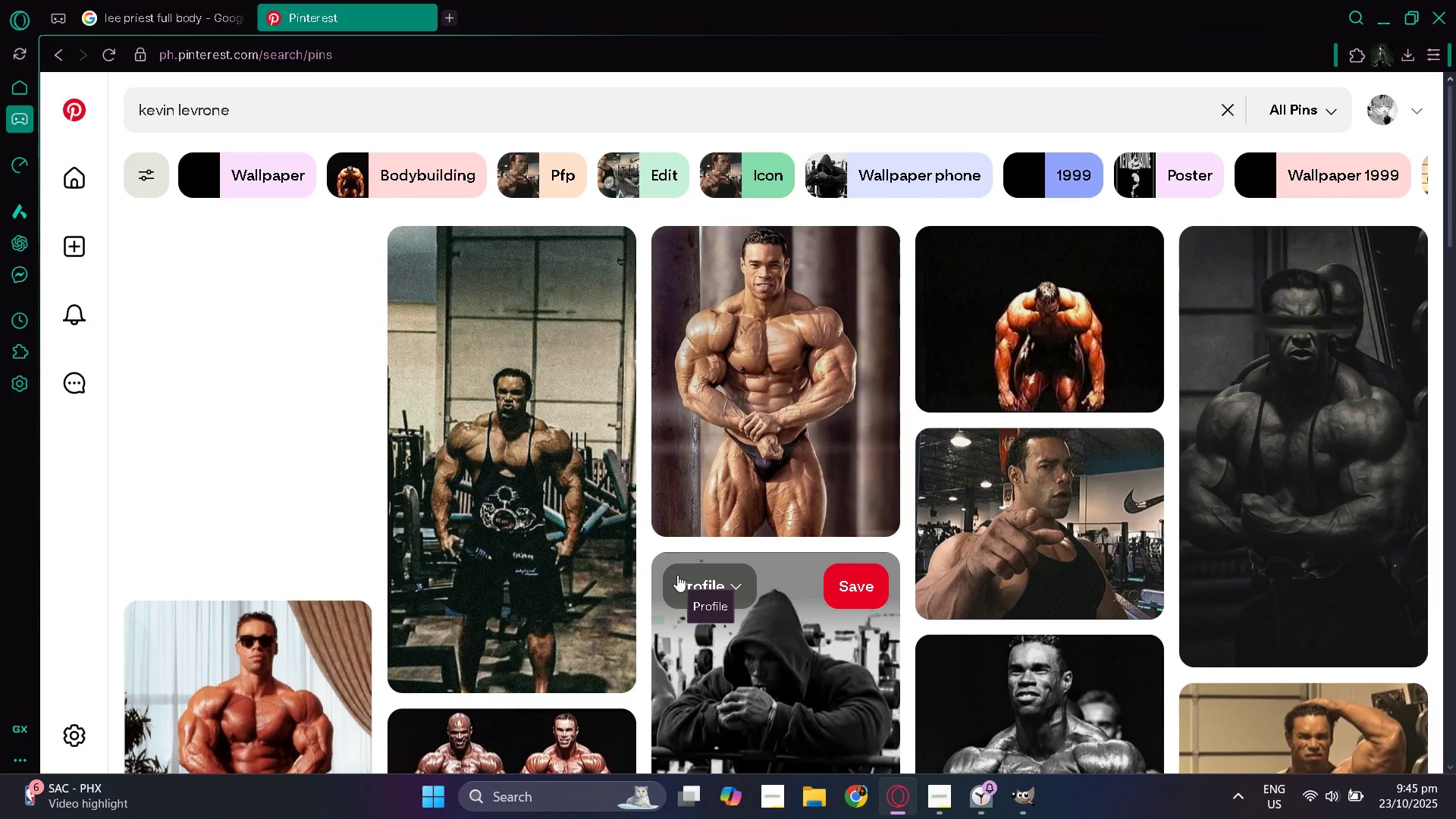 
scroll: coordinate [679, 570], scroll_direction: down, amount: 4.0
 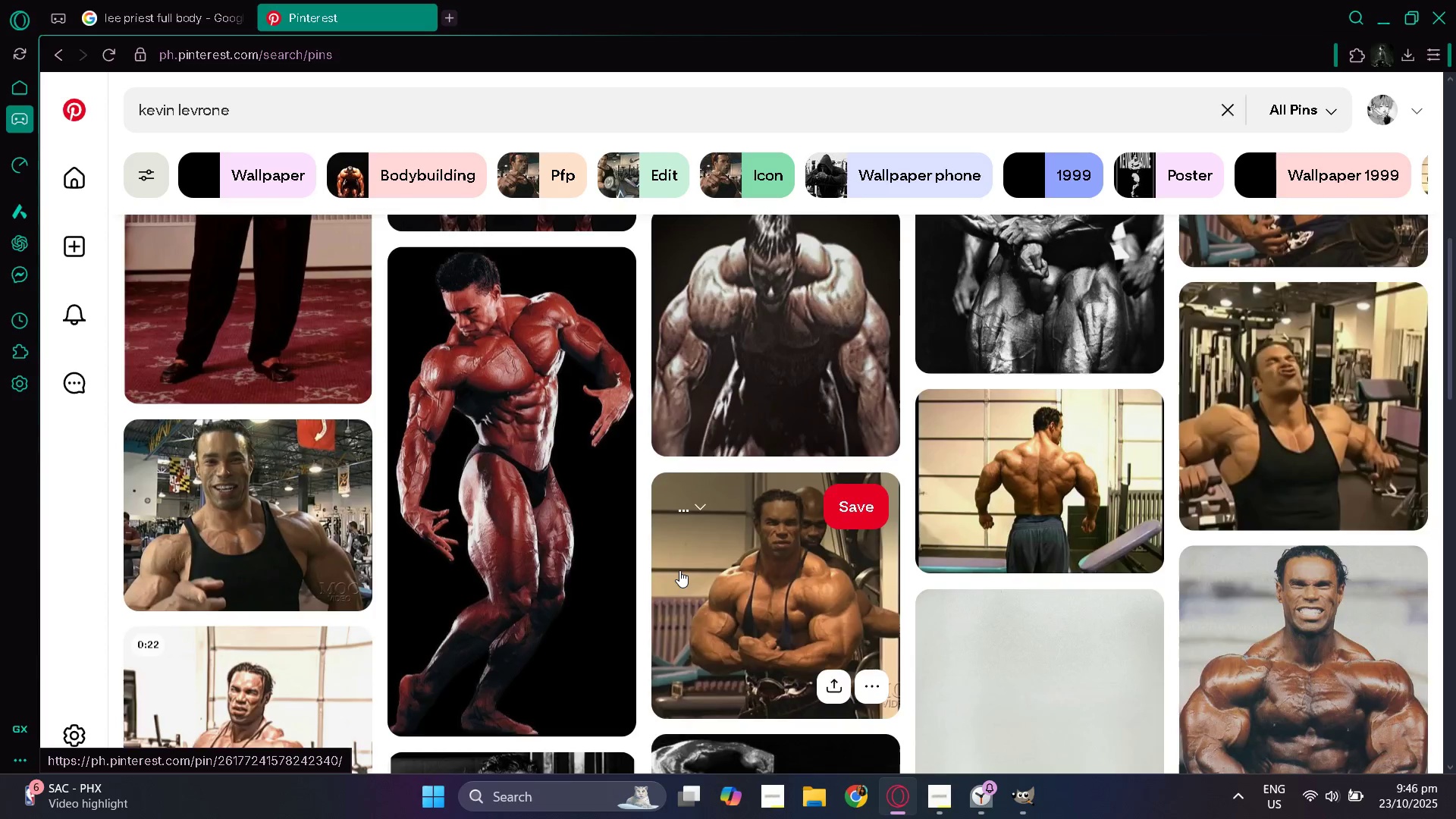 
scroll: coordinate [679, 570], scroll_direction: up, amount: 8.0
 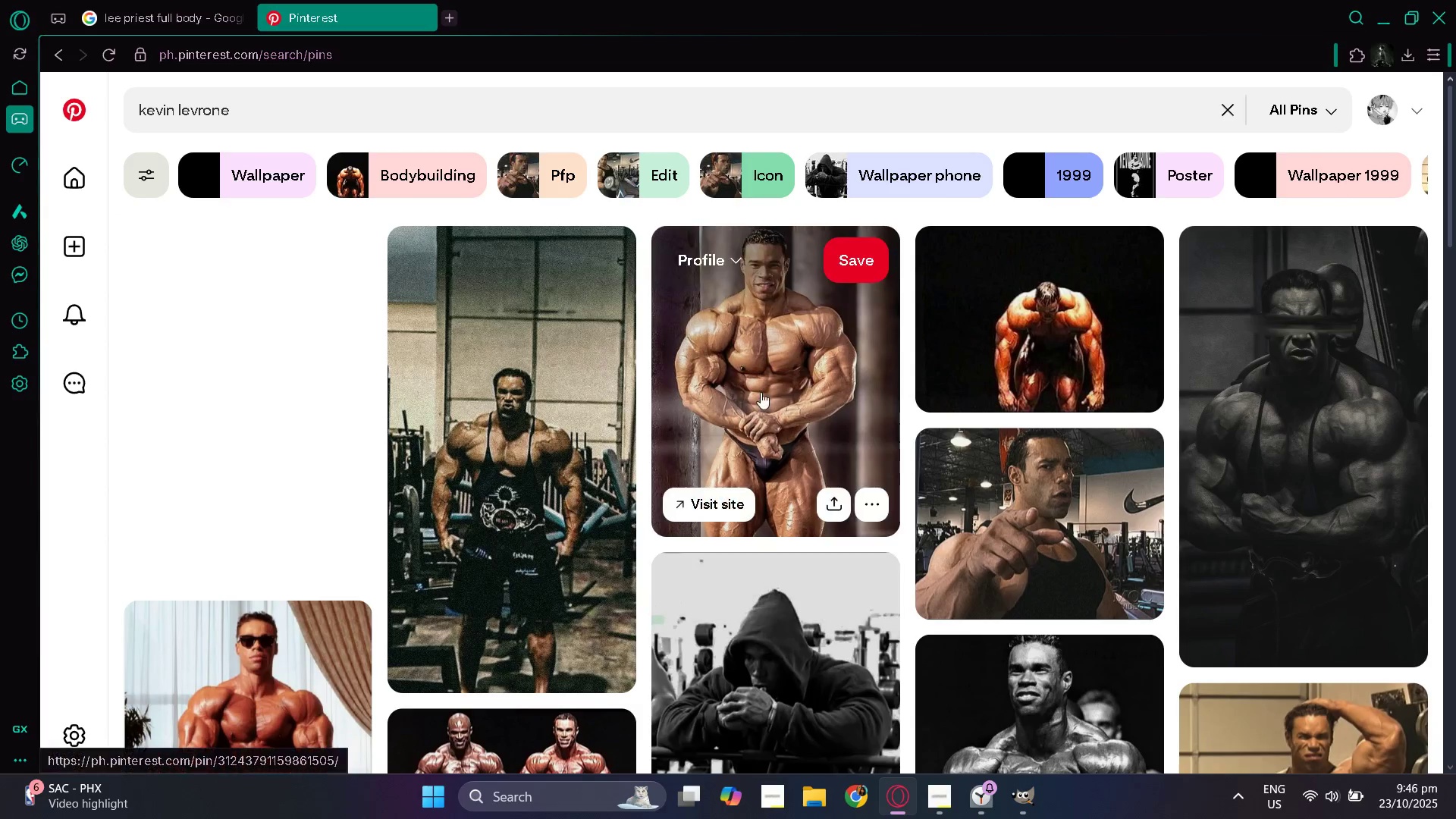 
left_click([761, 392])
 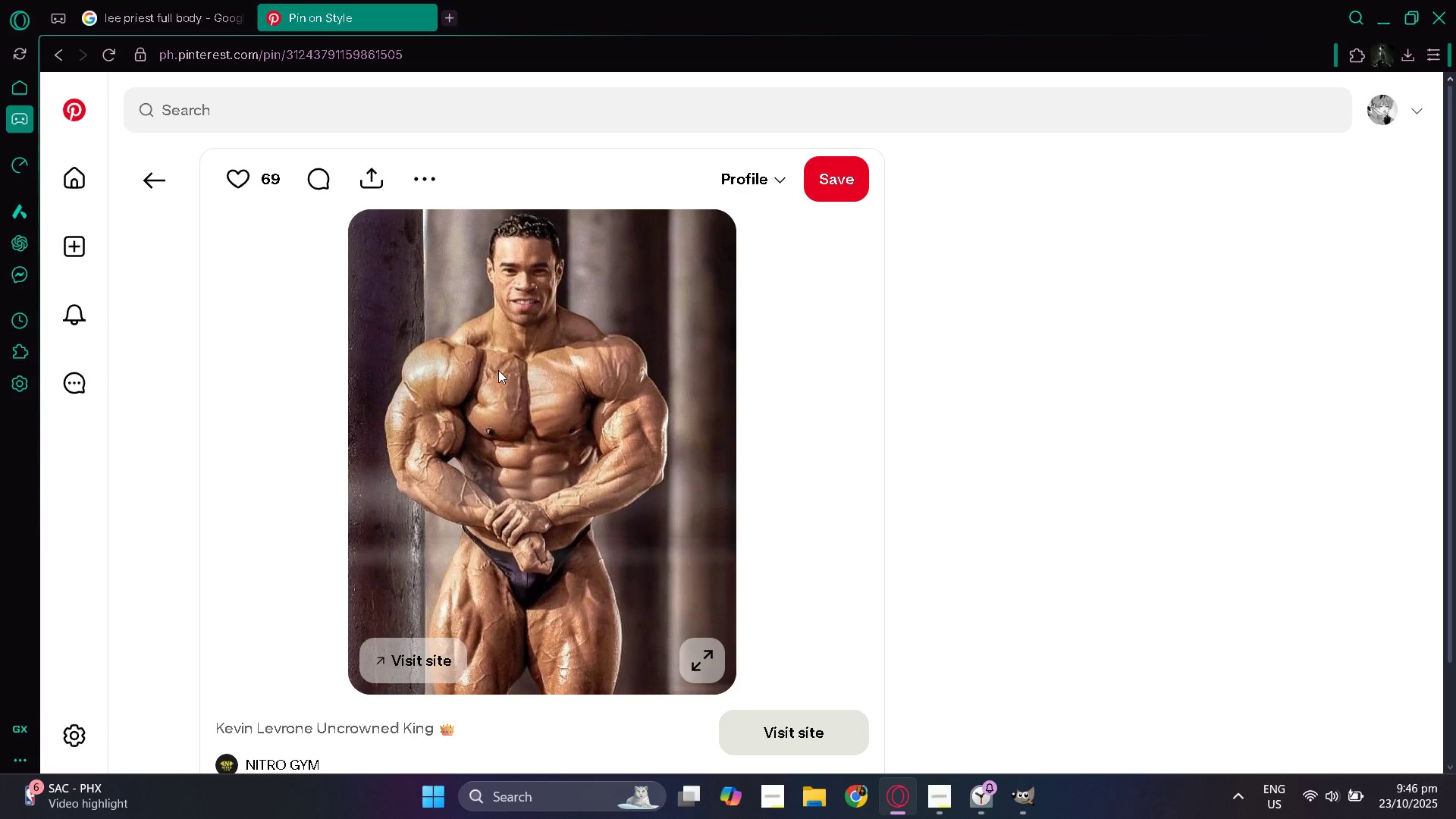 
scroll: coordinate [526, 369], scroll_direction: up, amount: 1.0
 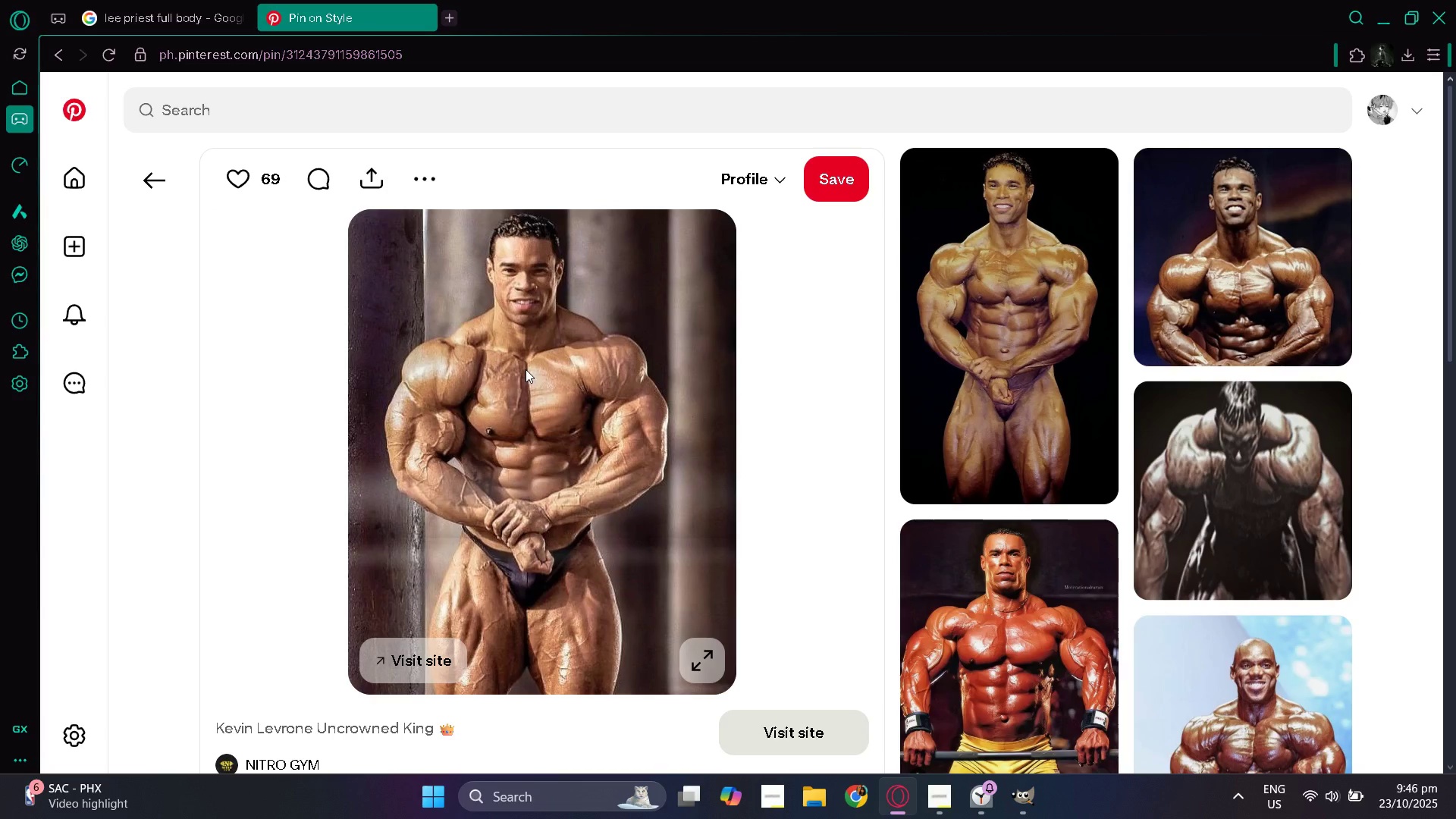 
scroll: coordinate [529, 369], scroll_direction: down, amount: 9.0
 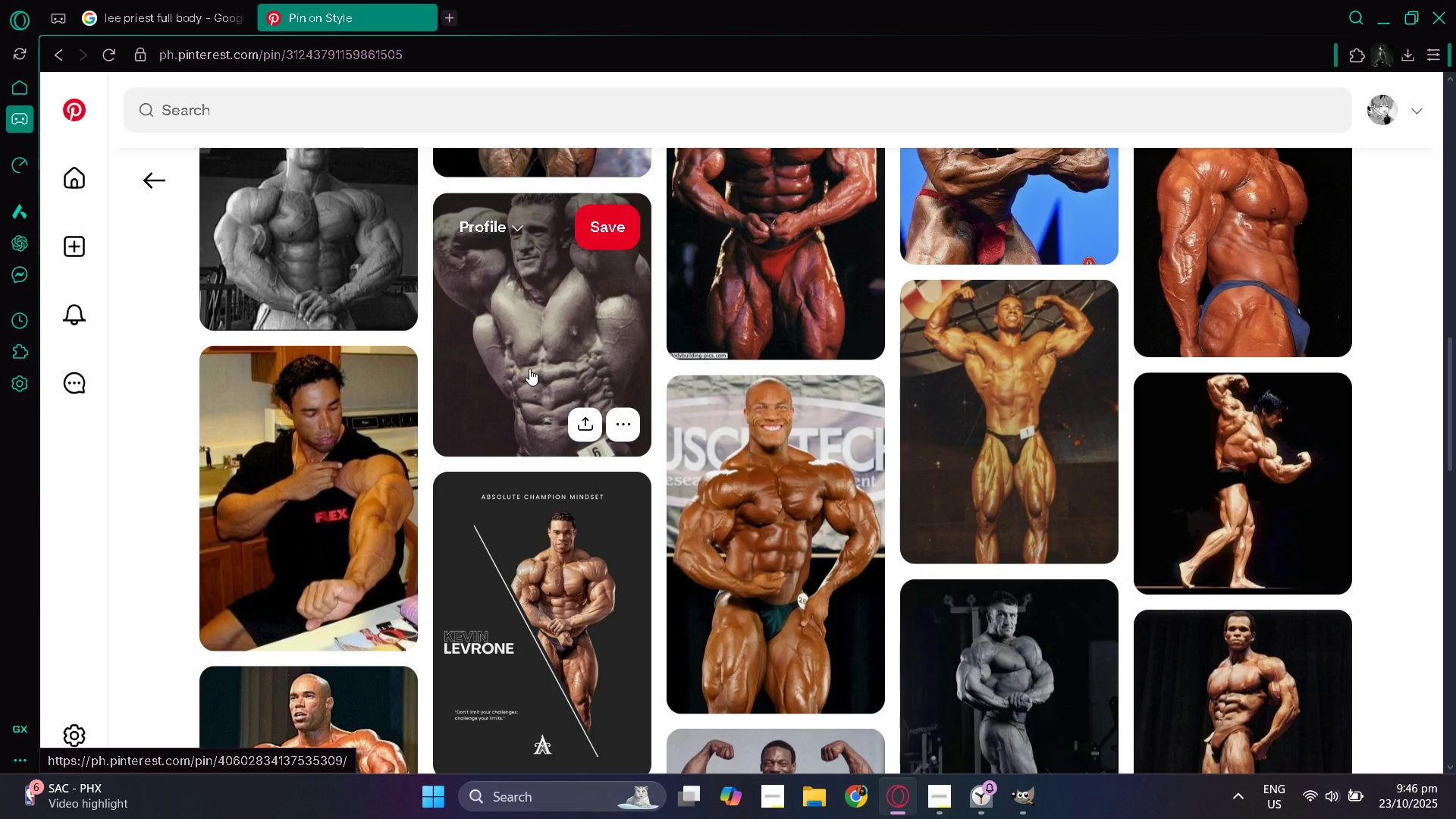 
scroll: coordinate [529, 369], scroll_direction: up, amount: 14.0
 